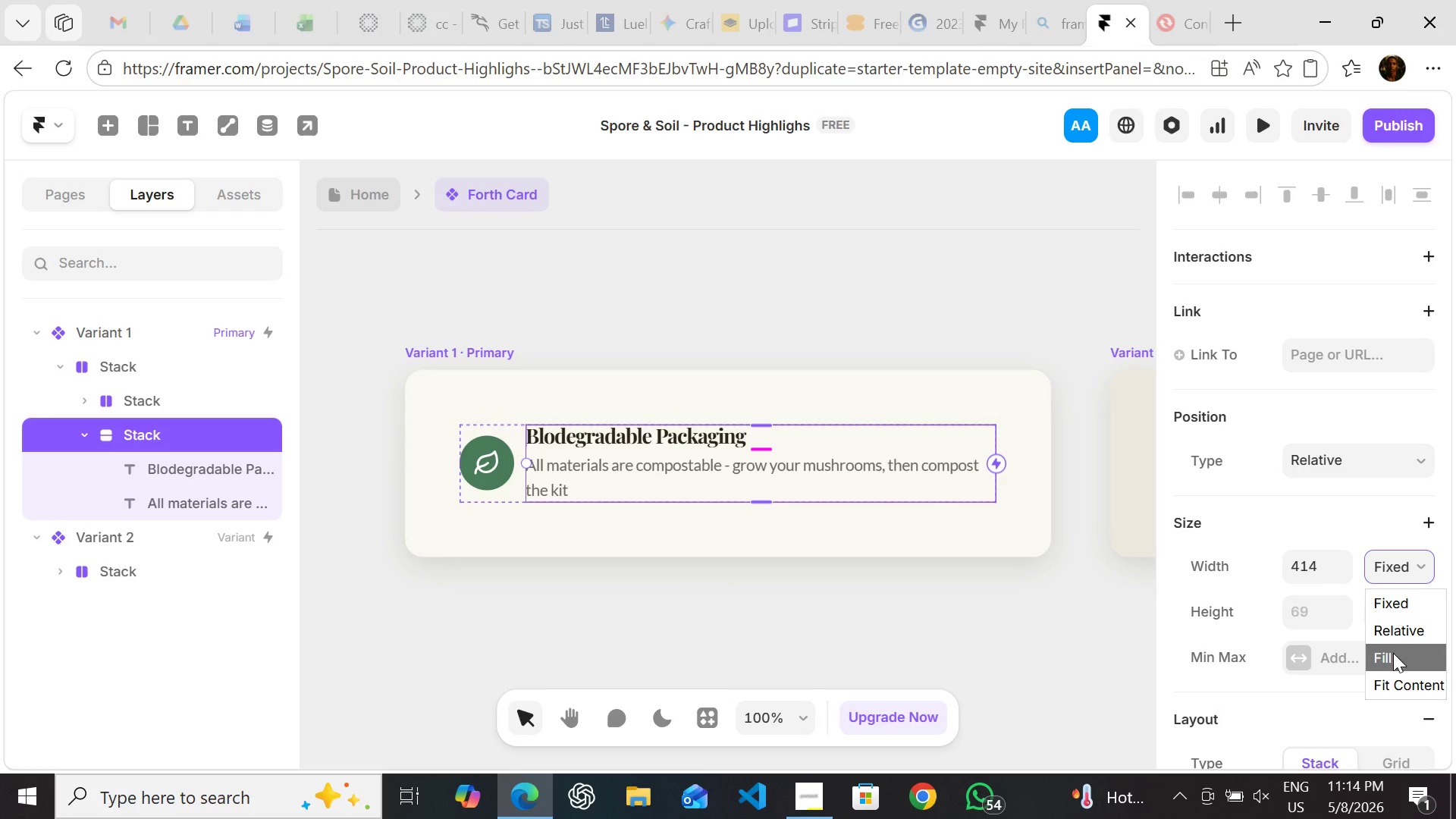 
left_click([1393, 654])
 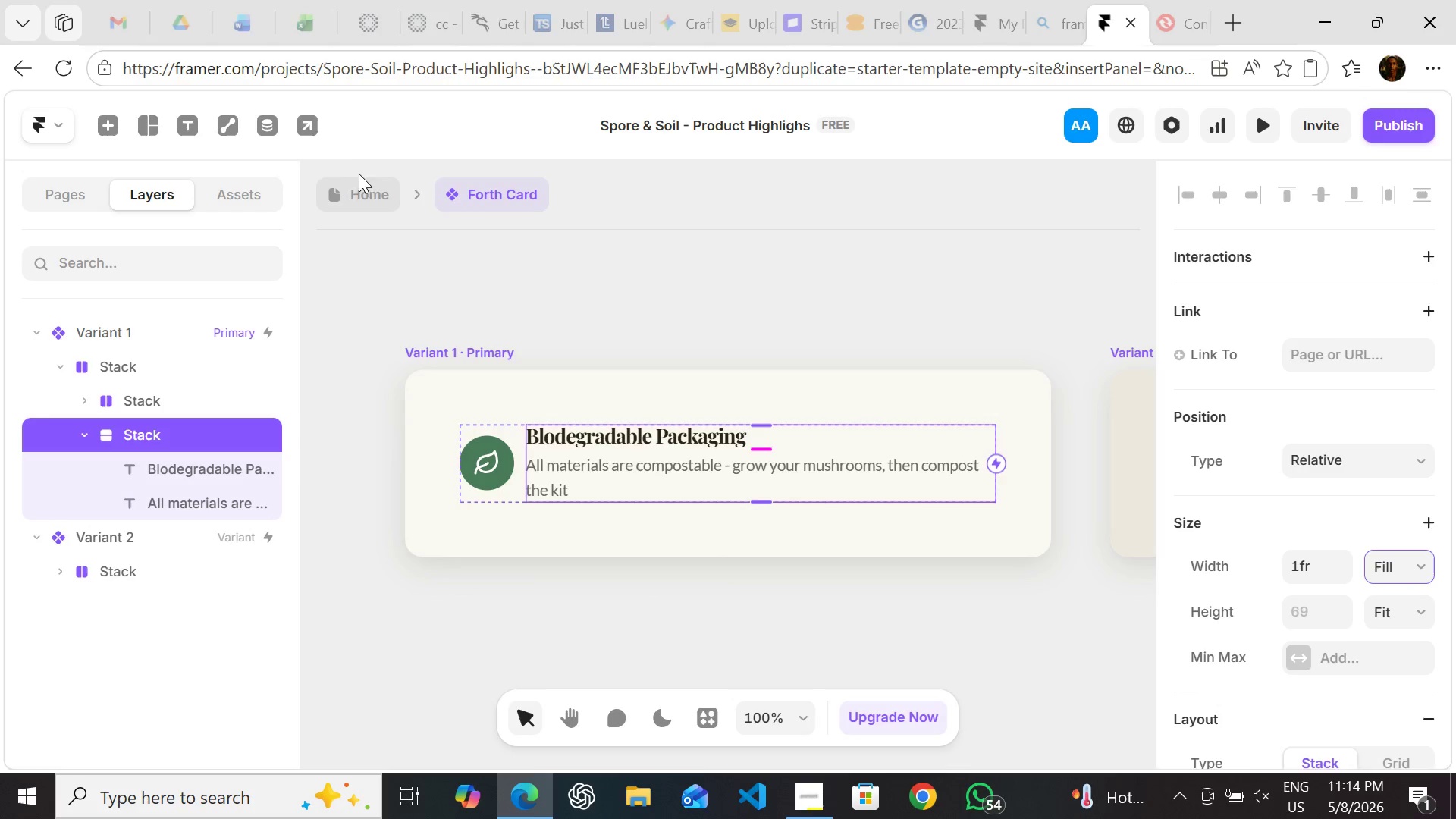 
left_click([359, 182])
 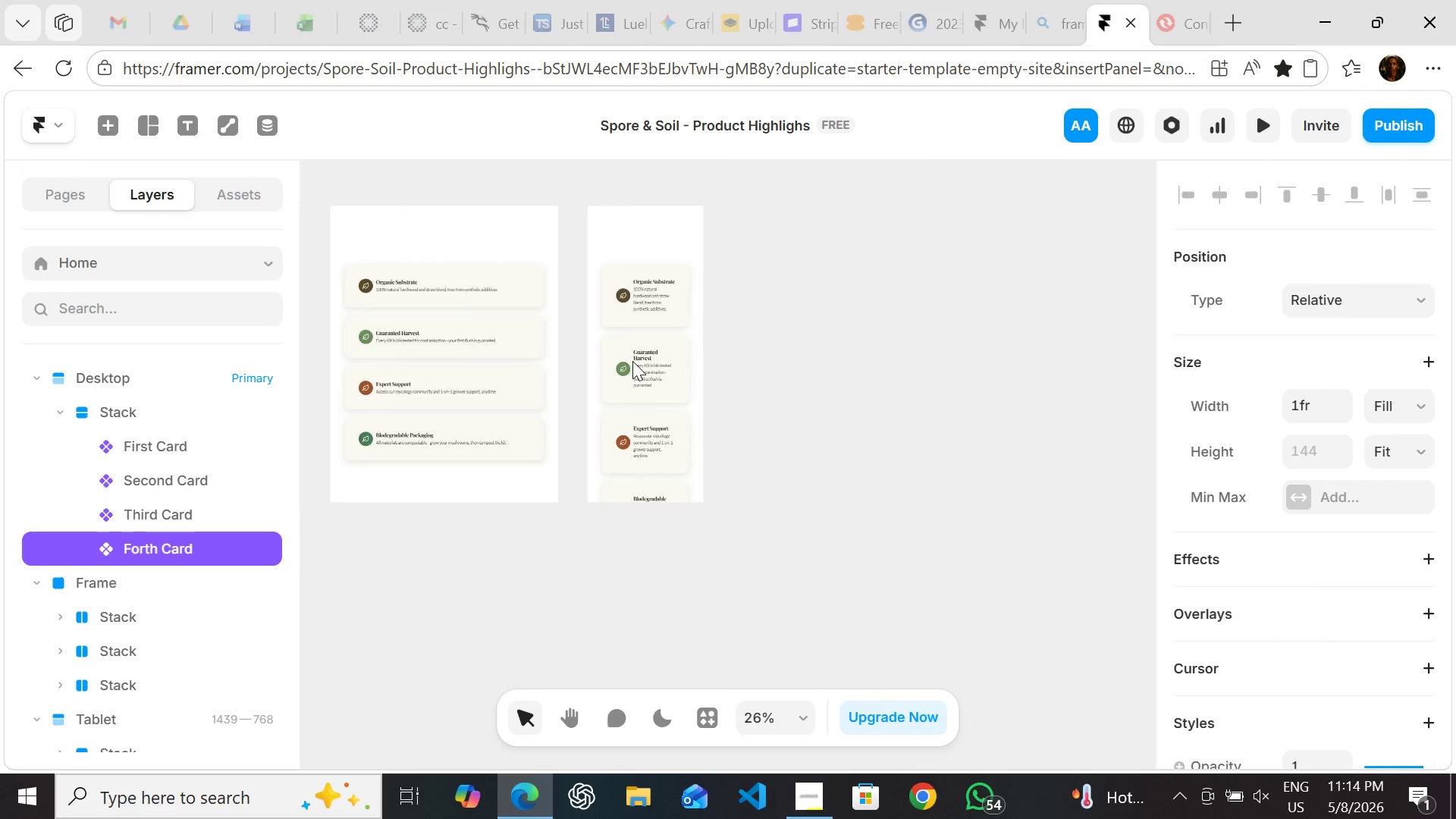 
wait(7.26)
 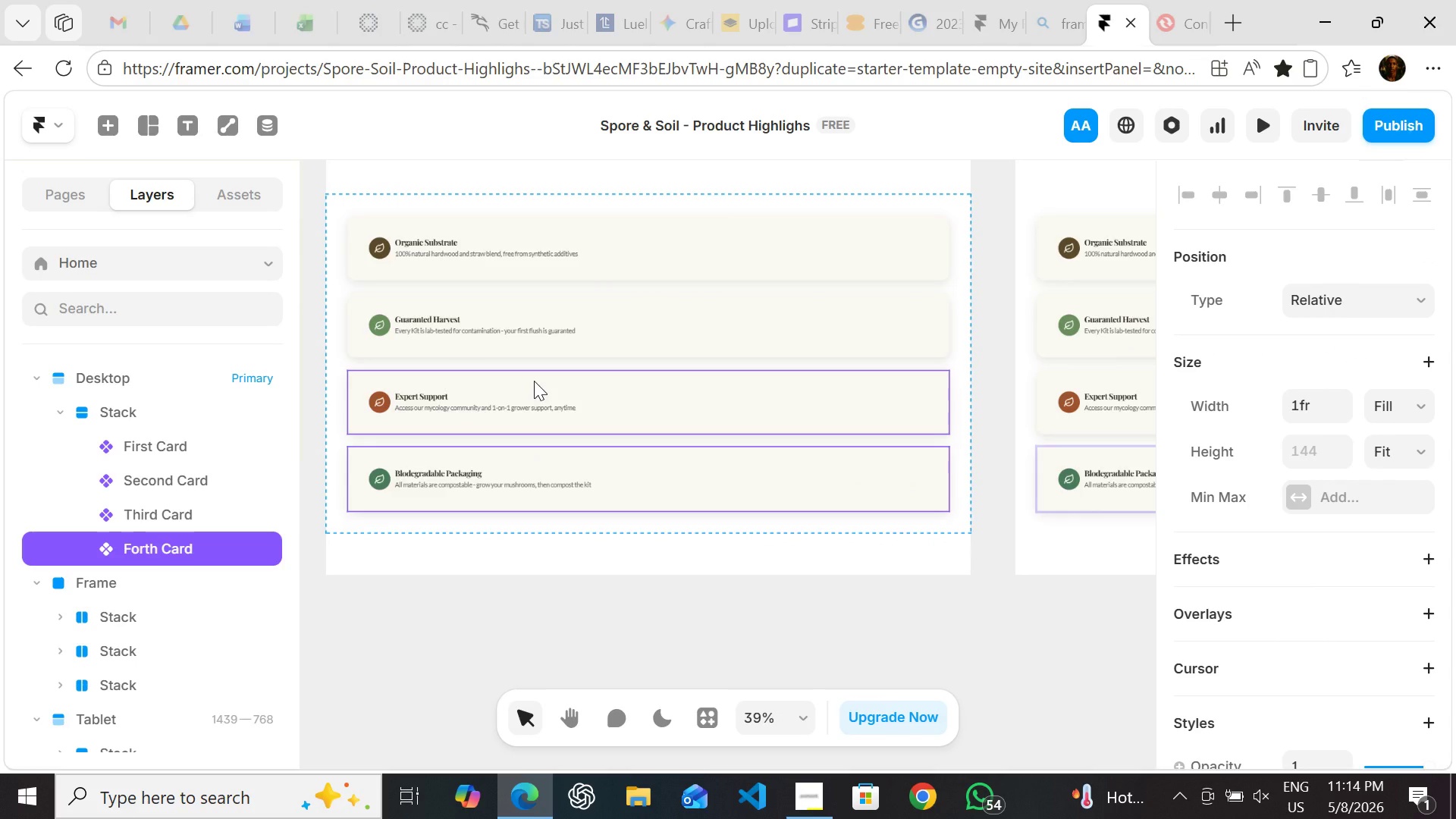 
left_click([632, 361])
 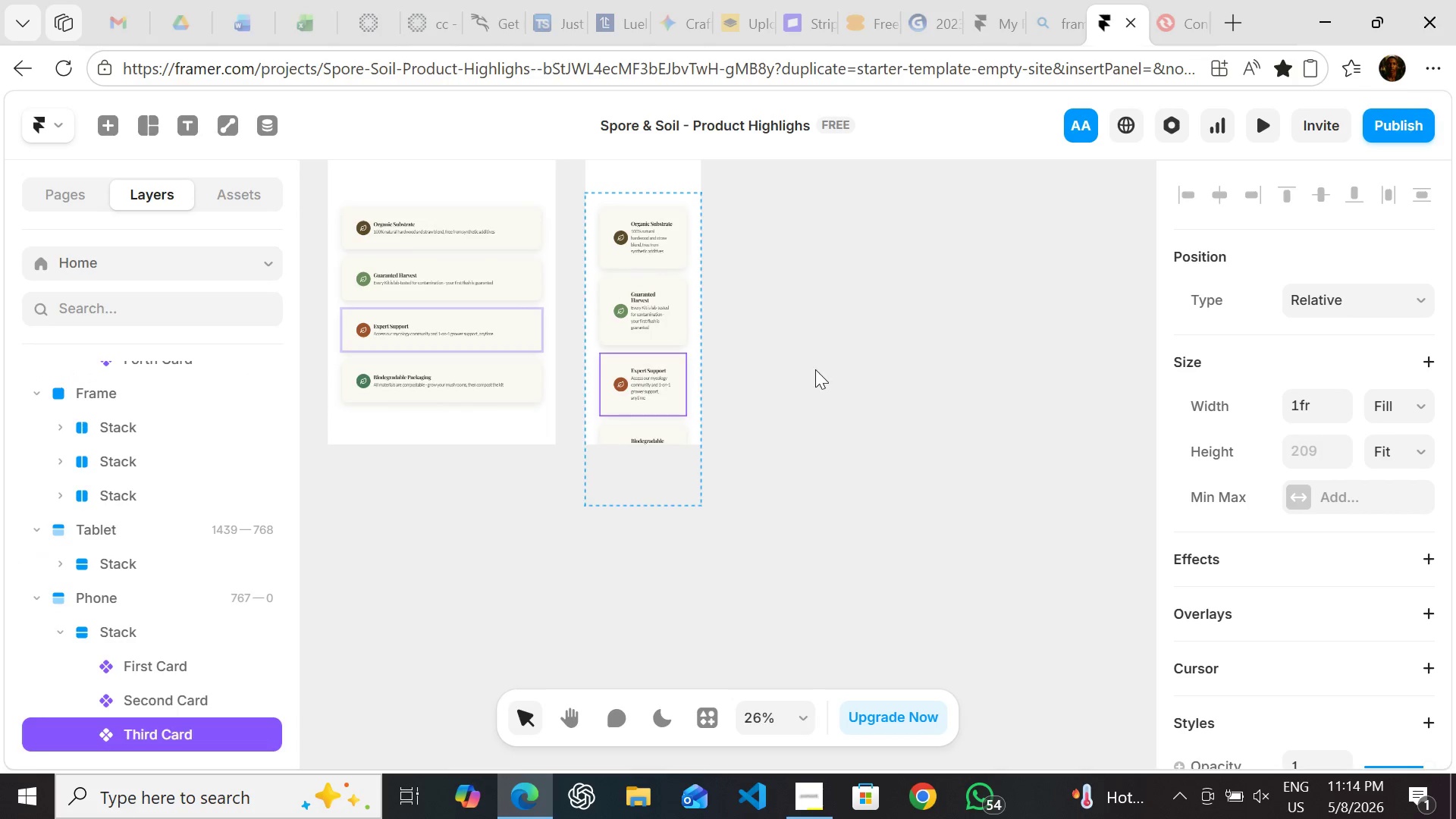 
left_click([815, 369])
 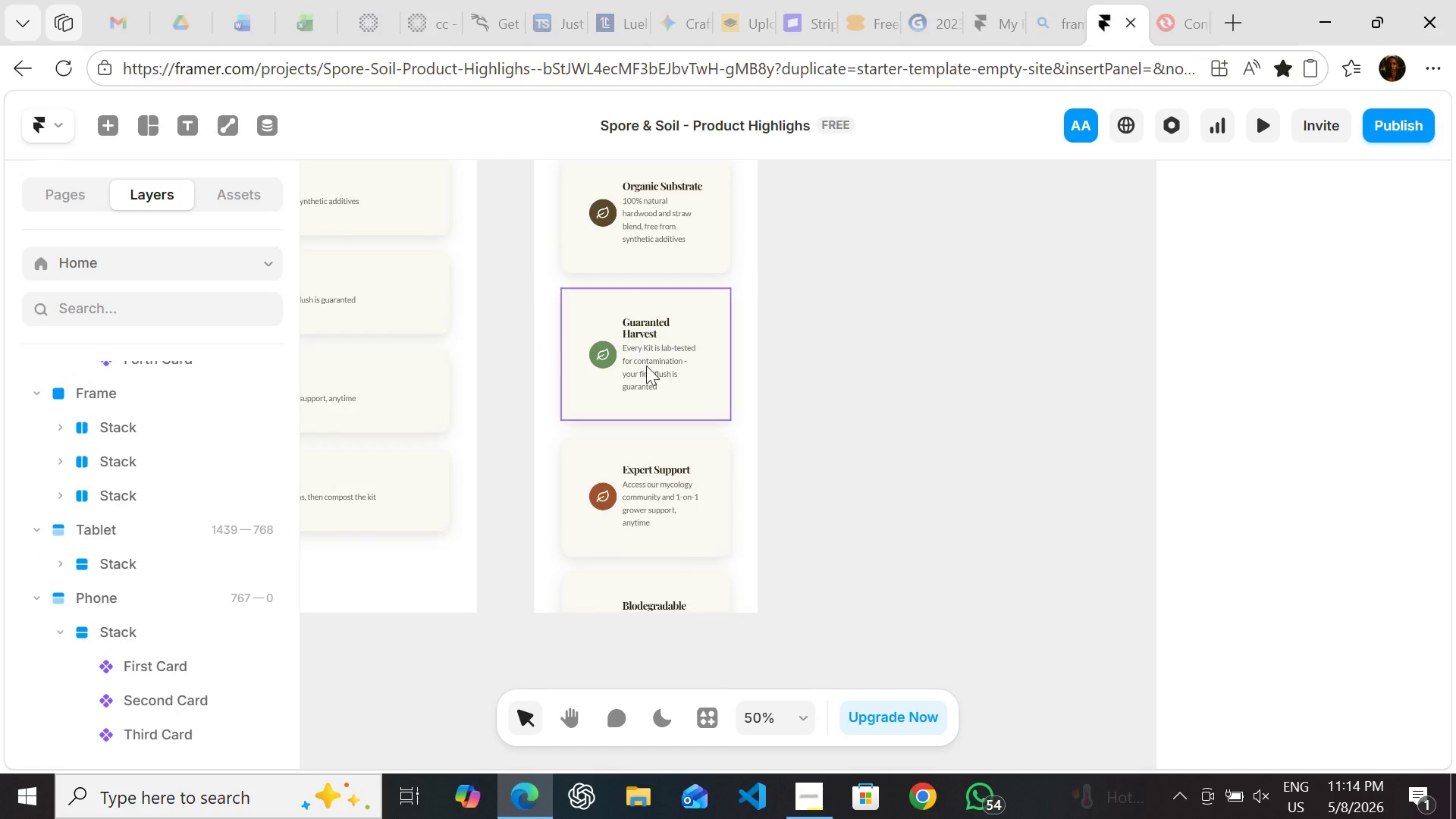 
wait(6.16)
 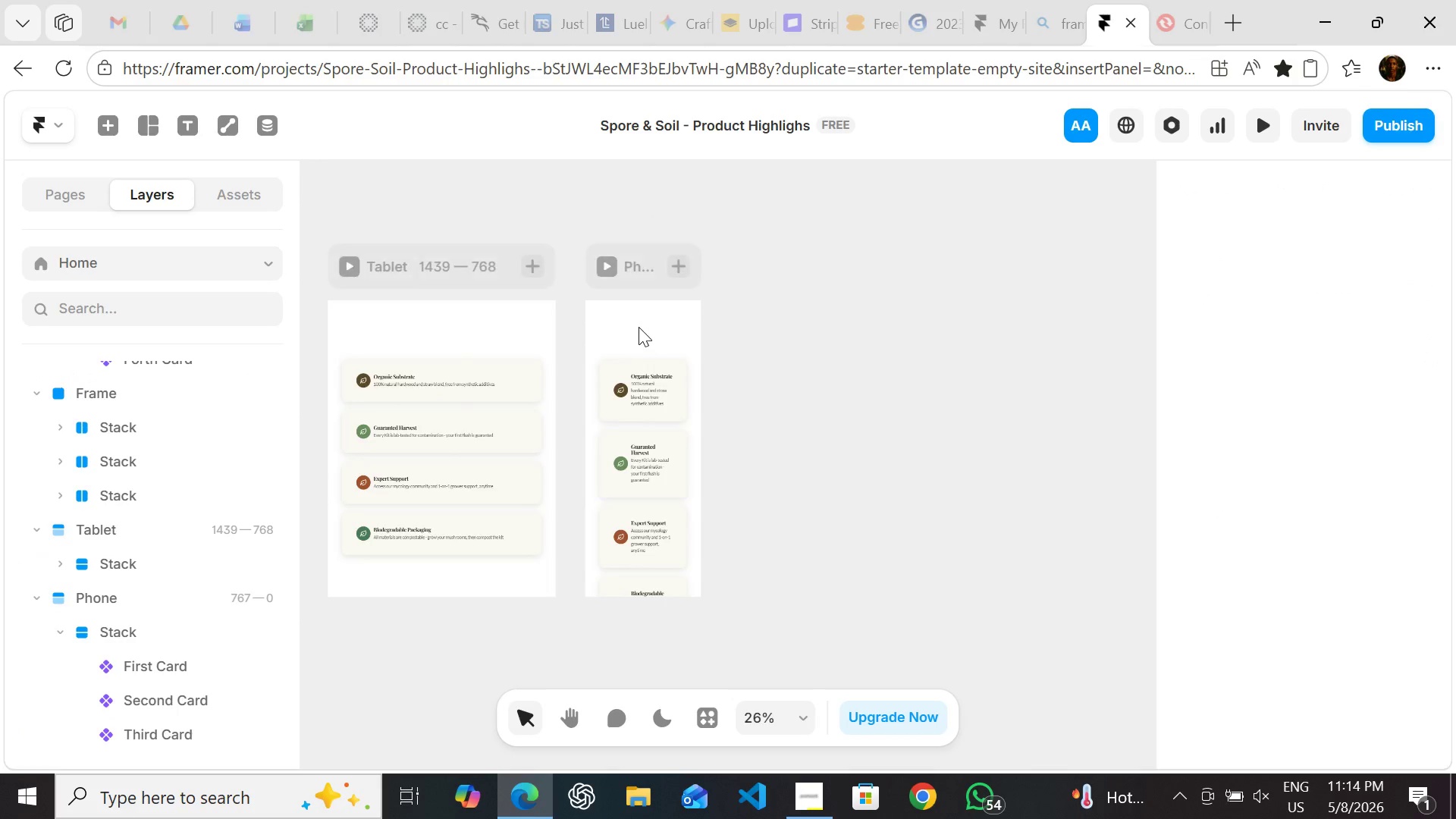 
left_click([745, 541])
 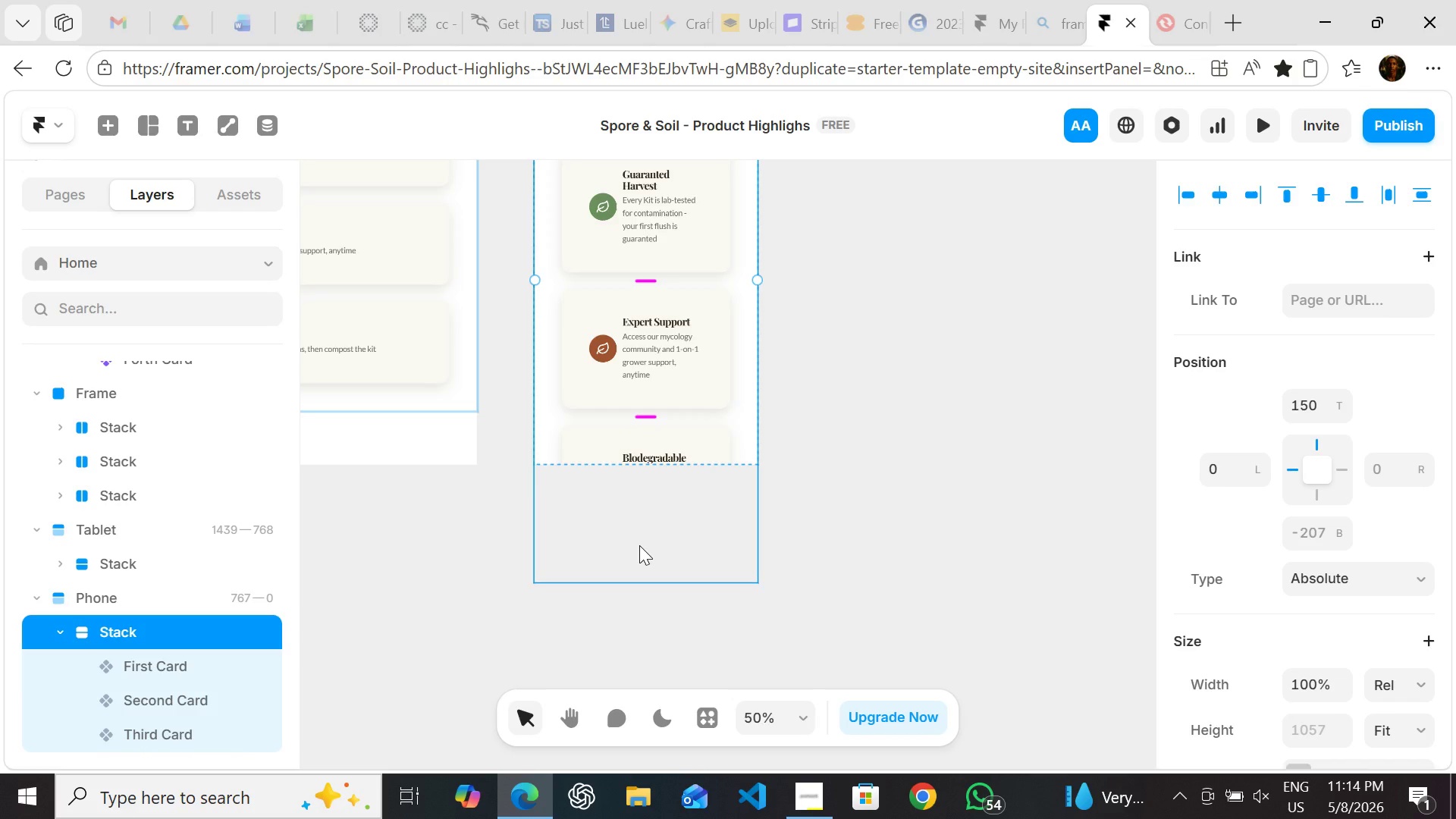 
wait(10.36)
 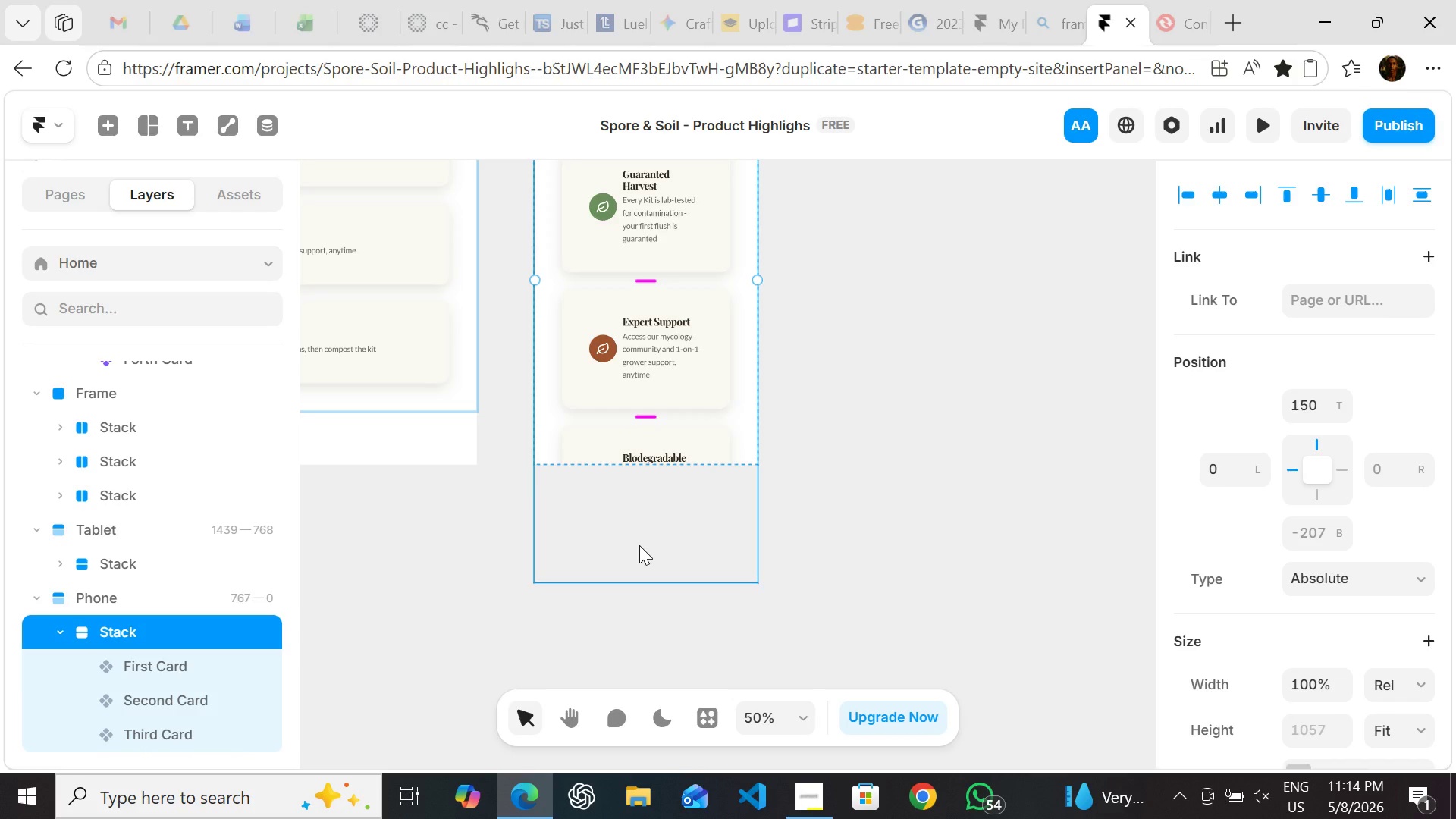 
left_click([548, 278])
 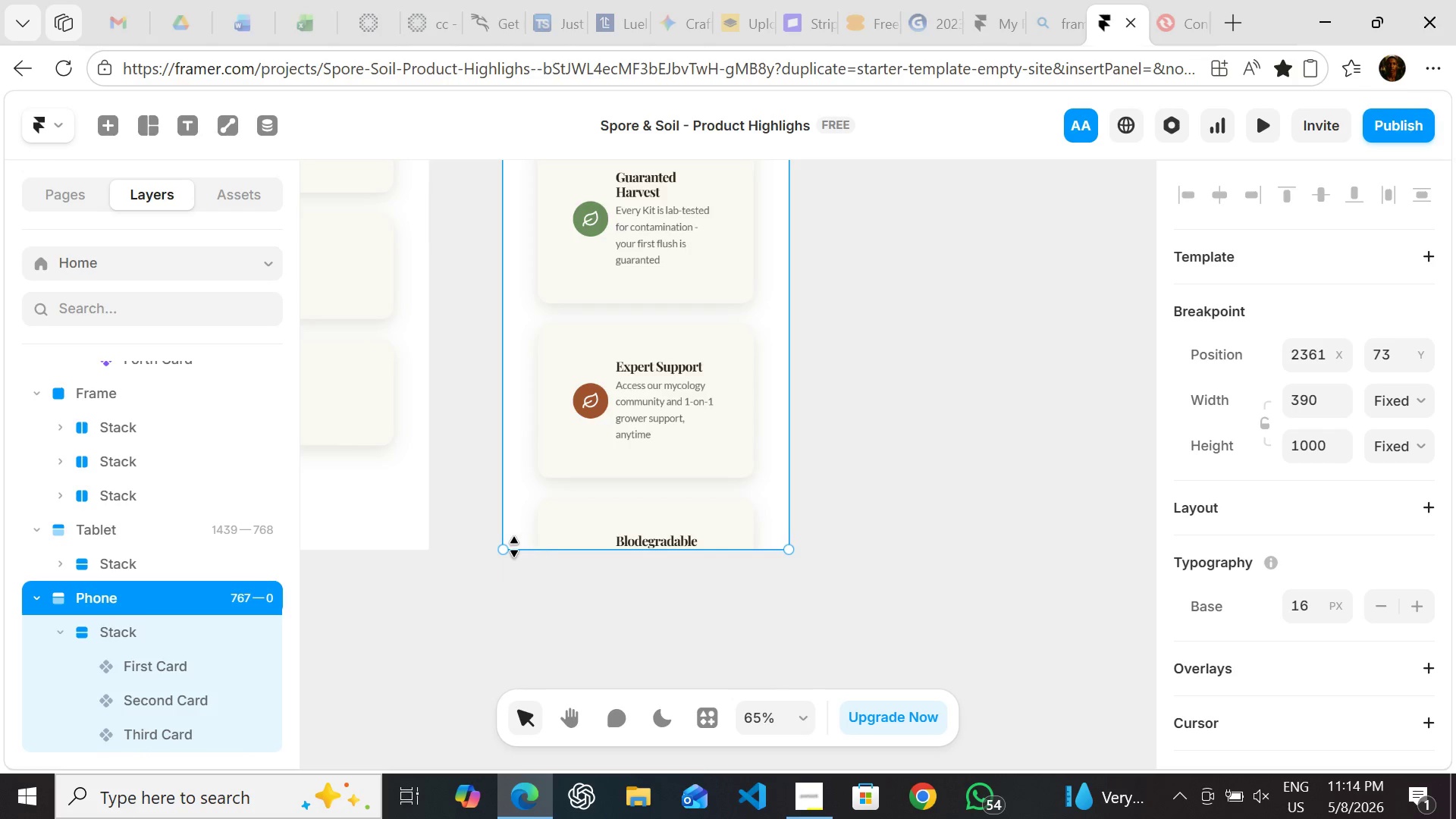 
wait(6.17)
 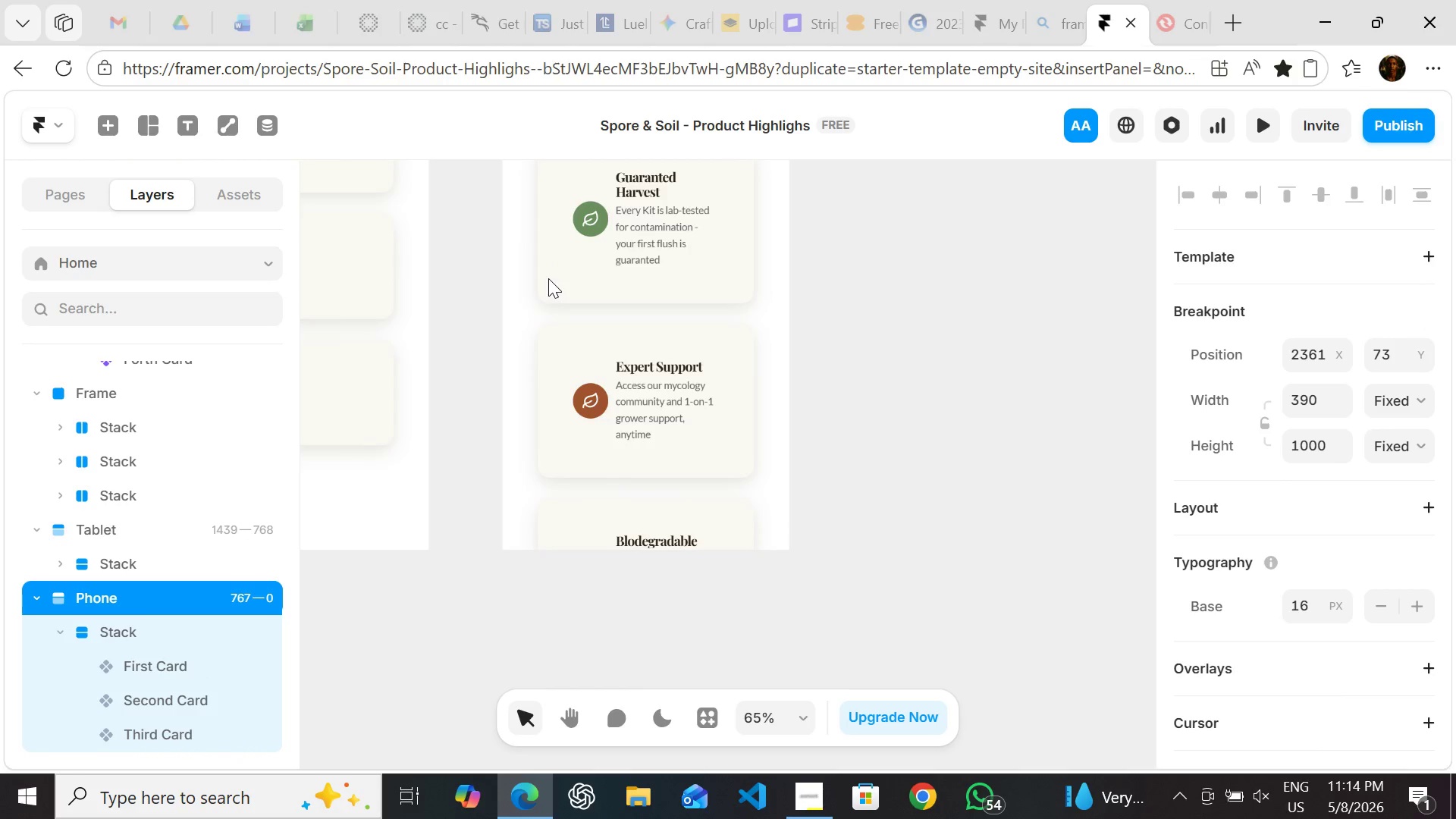 
left_click_drag(start_coordinate=[516, 552], to_coordinate=[513, 732])
 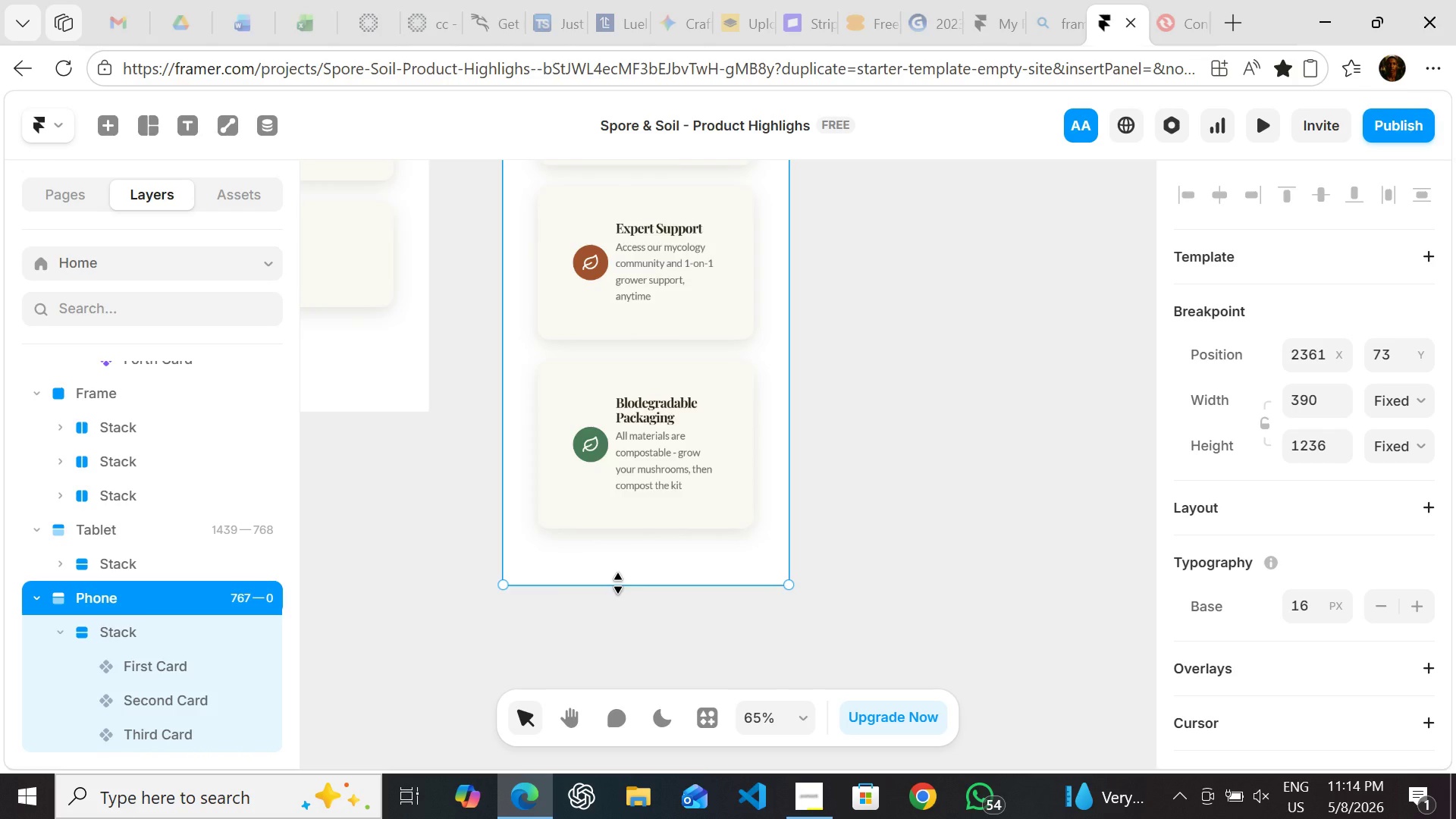 
left_click_drag(start_coordinate=[618, 583], to_coordinate=[618, 571])
 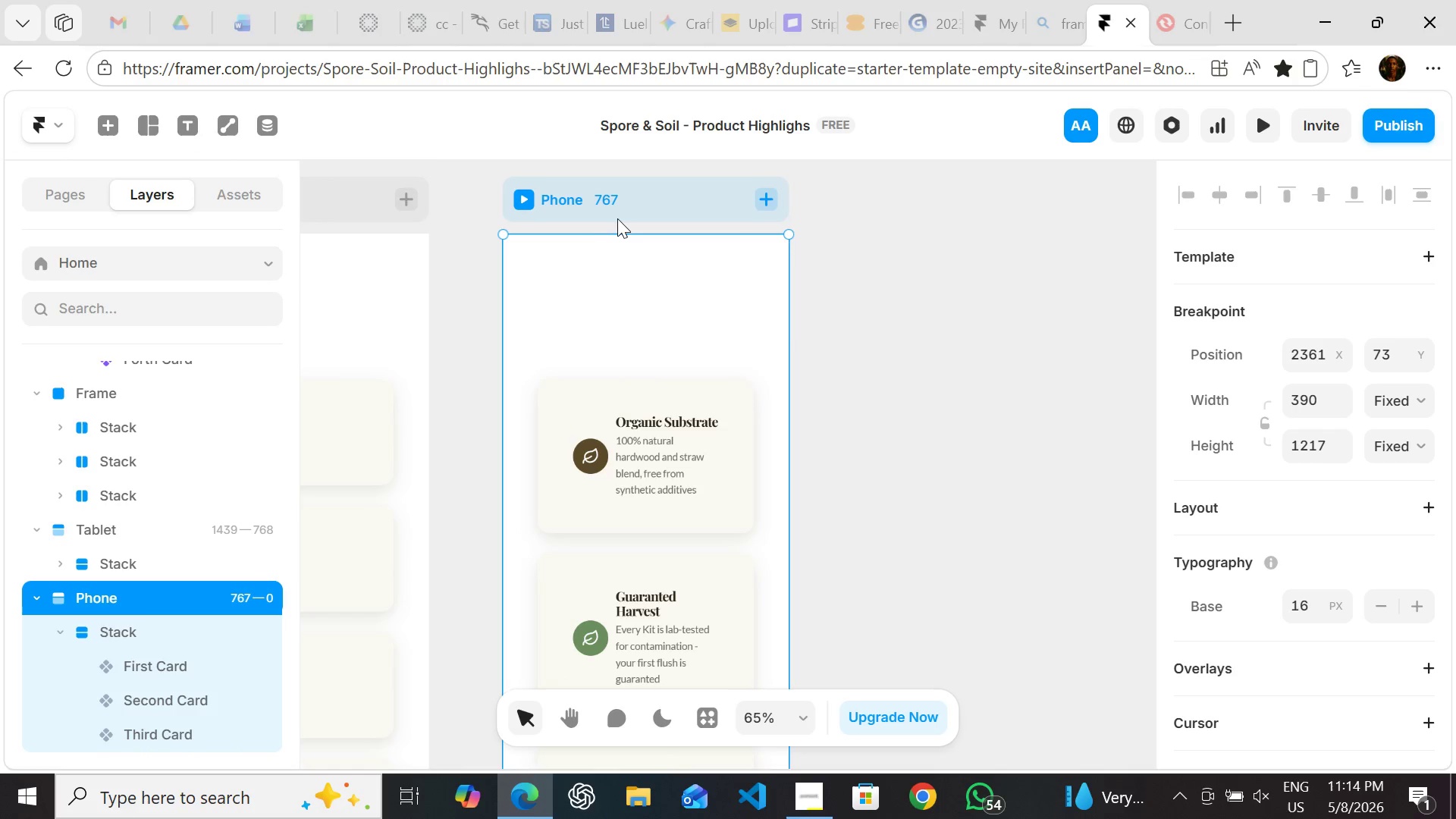 
left_click([554, 235])
 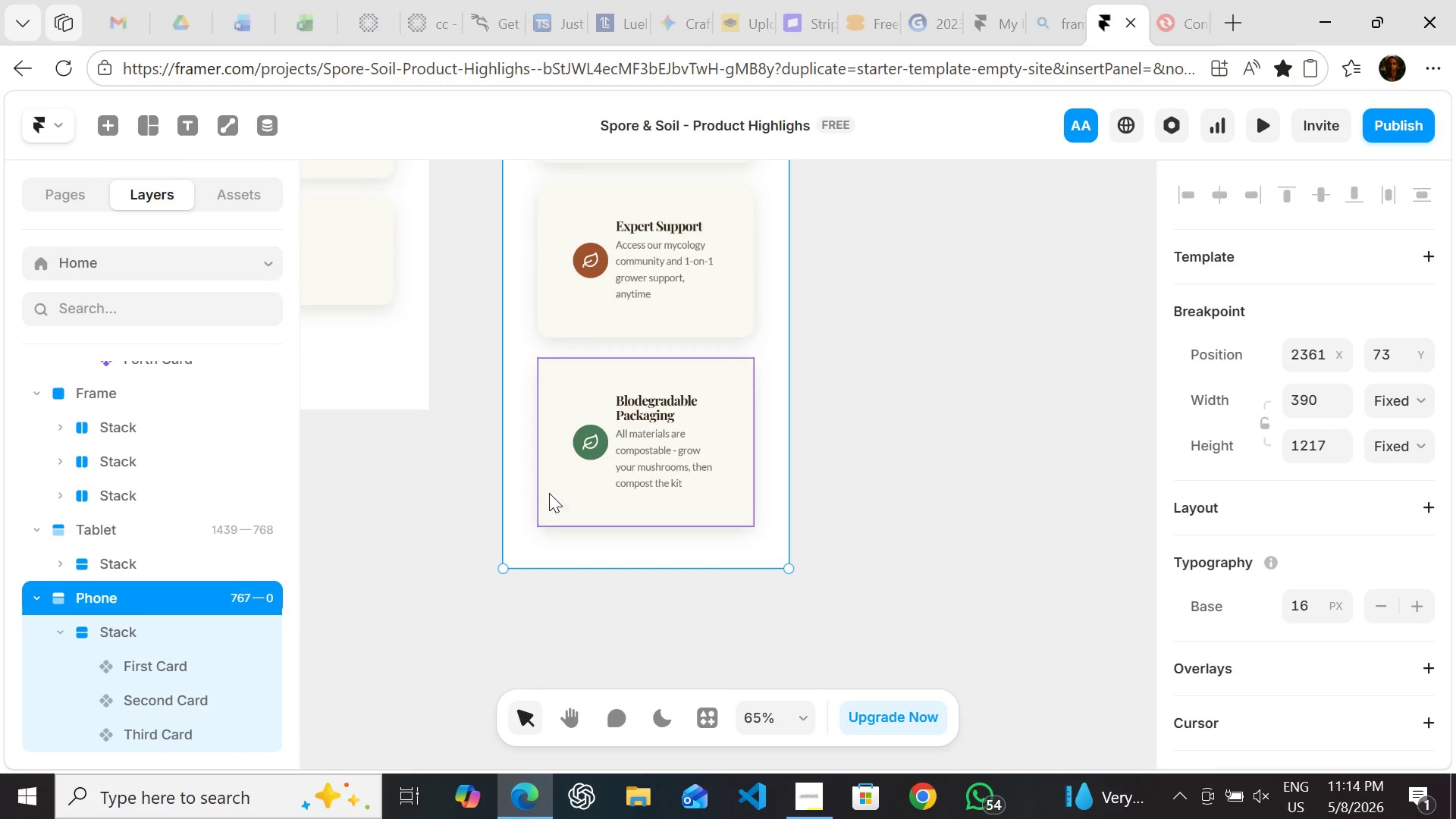 
left_click_drag(start_coordinate=[522, 566], to_coordinate=[513, 494])
 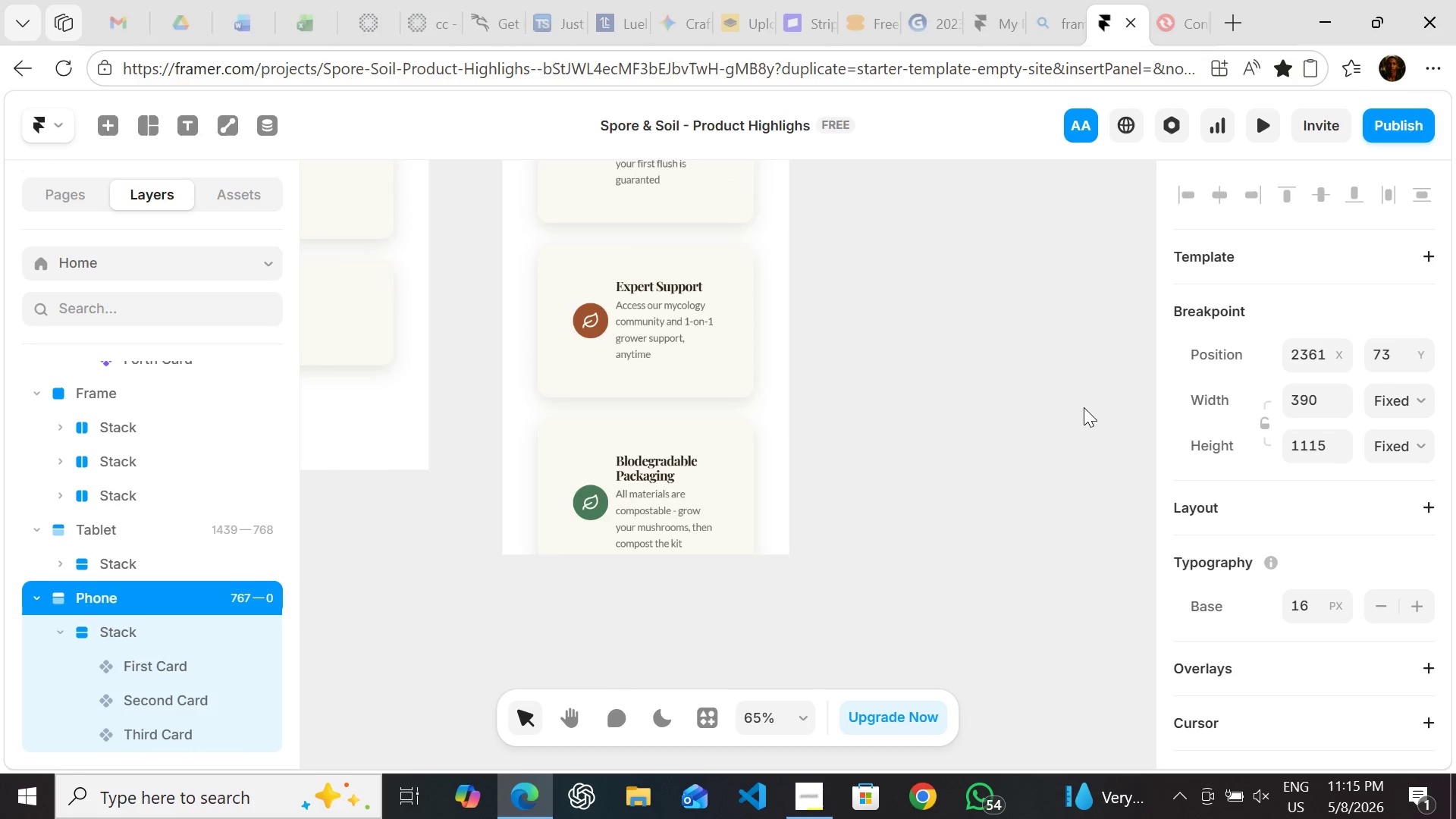 
wait(6.5)
 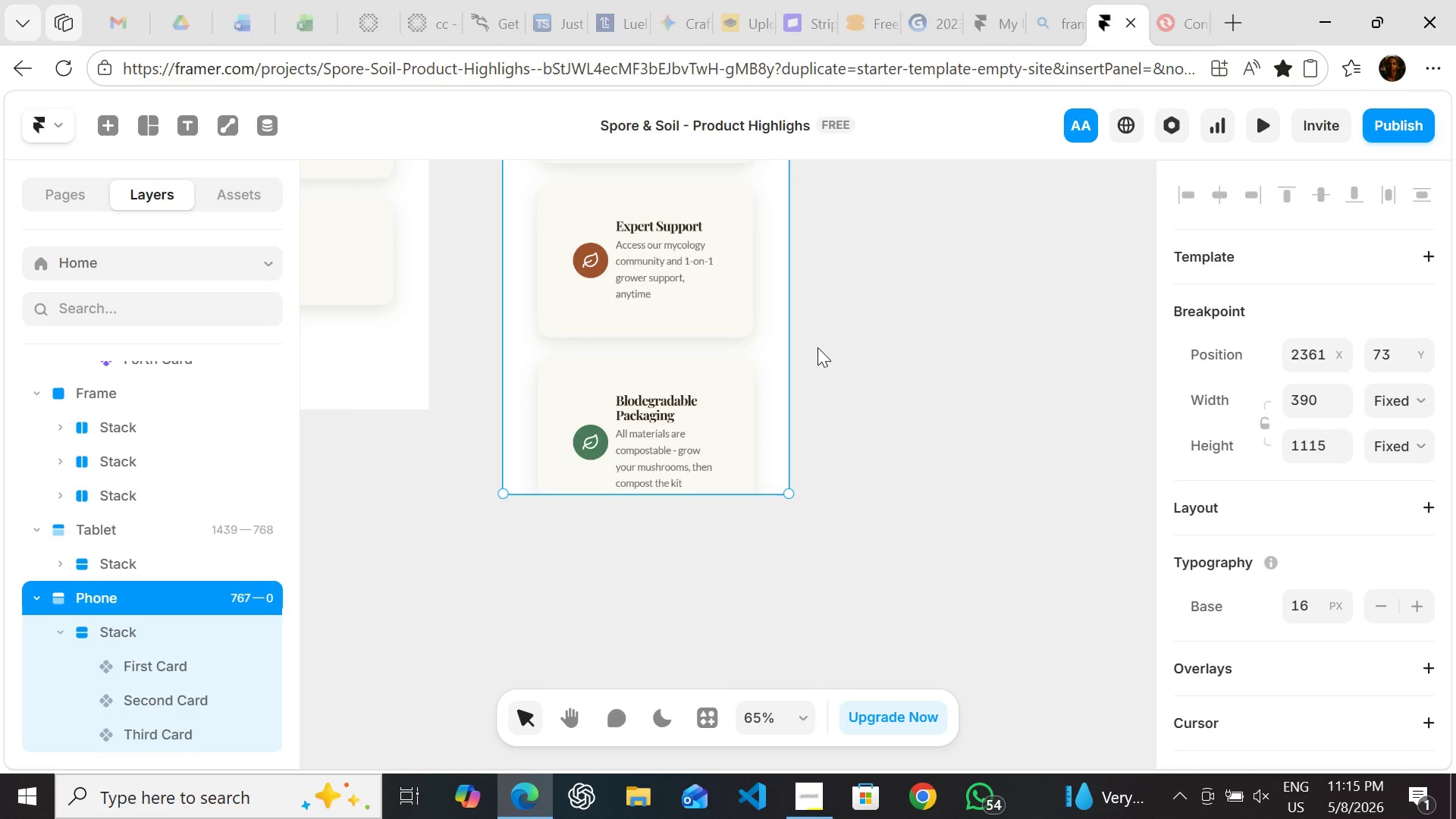 
left_click([1394, 401])
 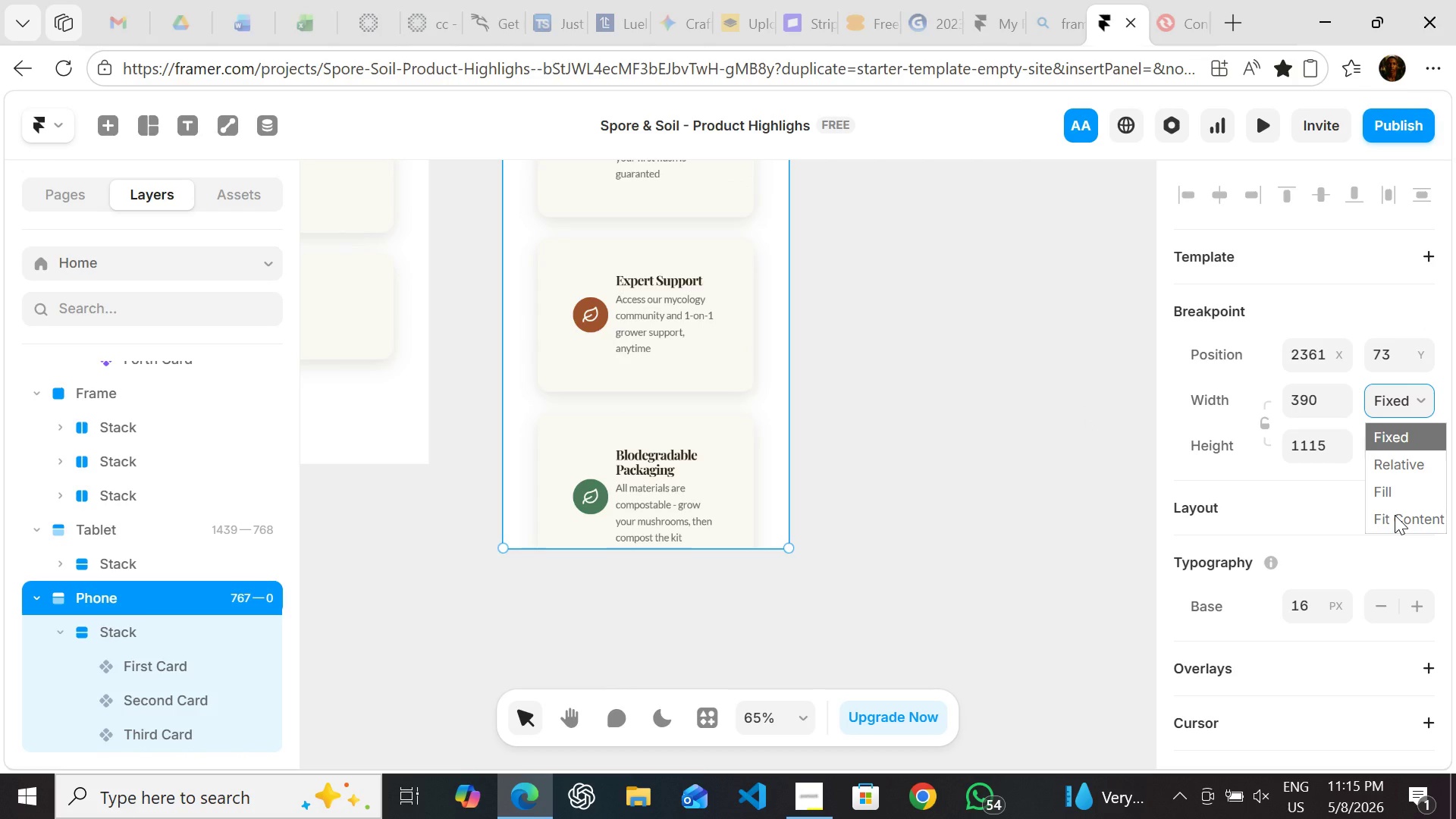 
left_click([1395, 515])
 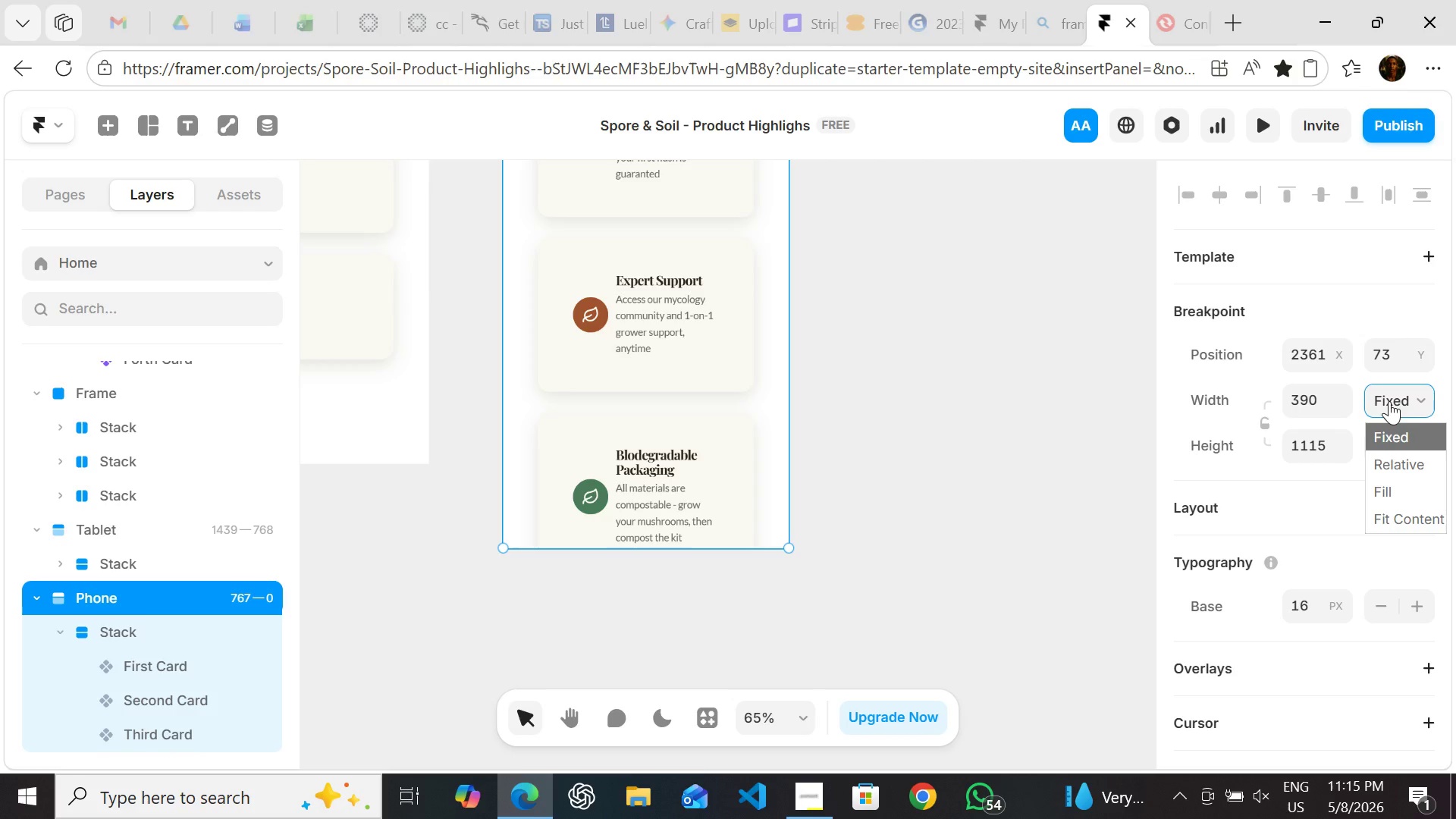 
left_click([1098, 531])
 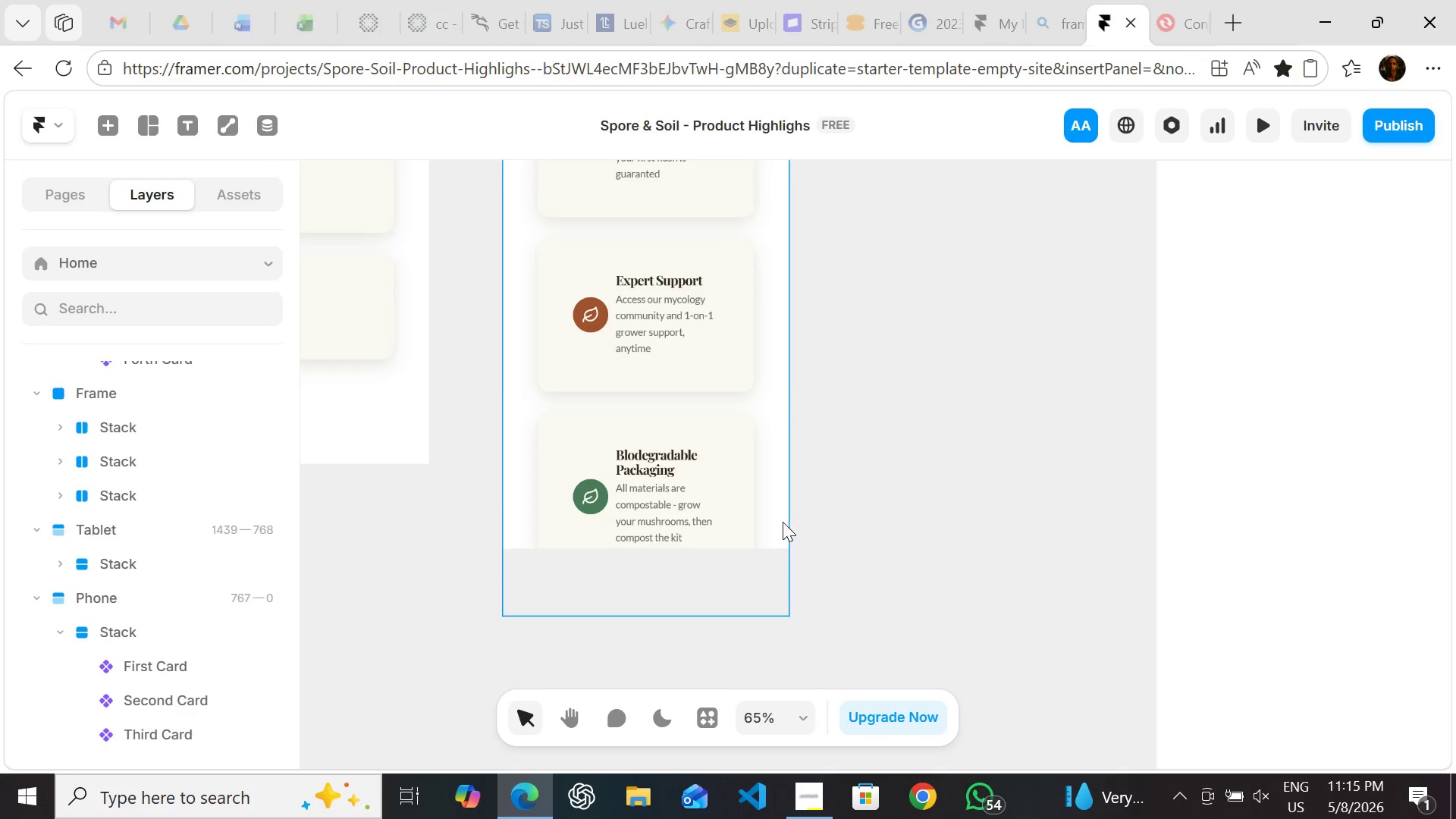 
left_click([778, 522])
 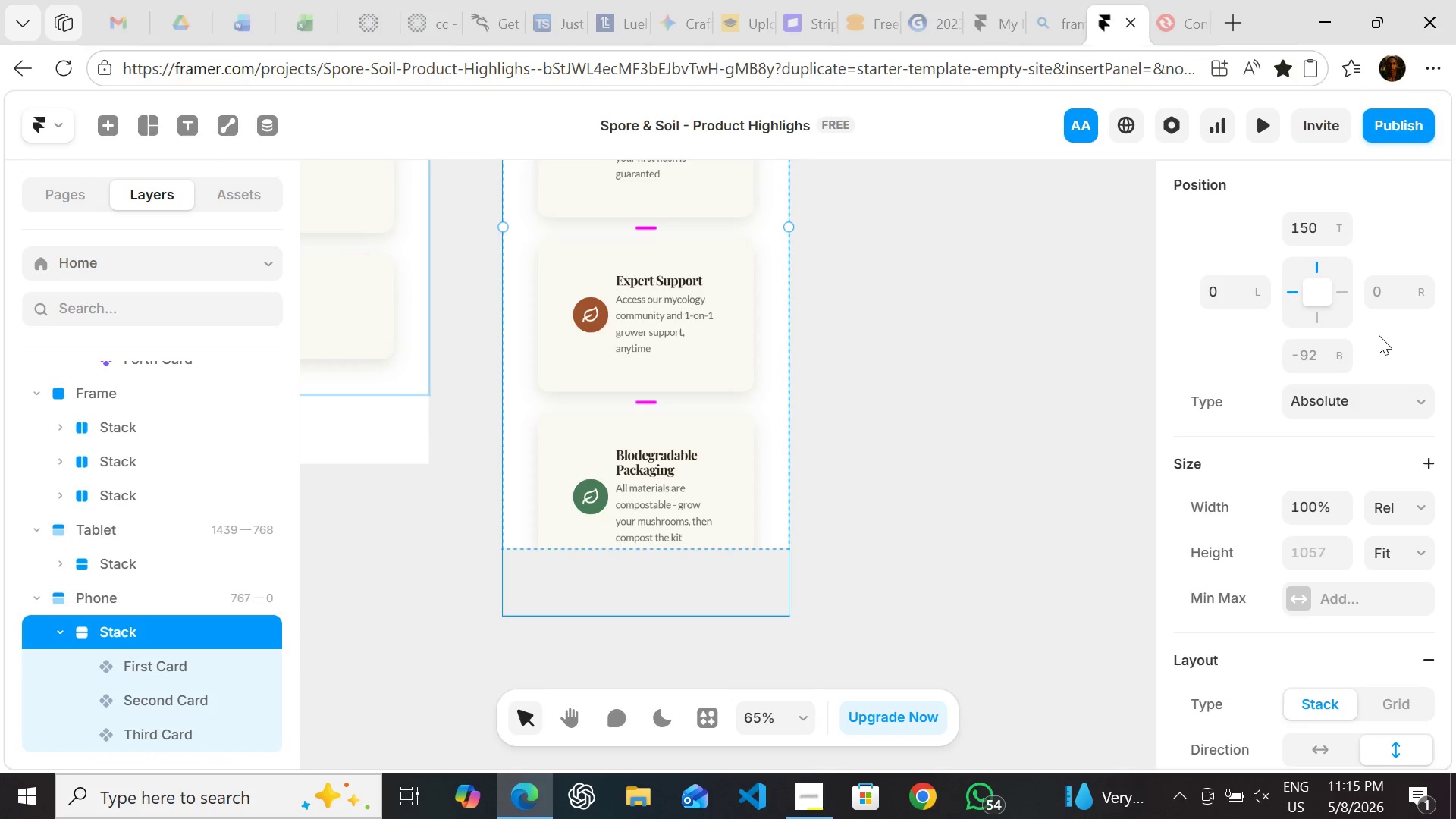 
left_click([1408, 499])
 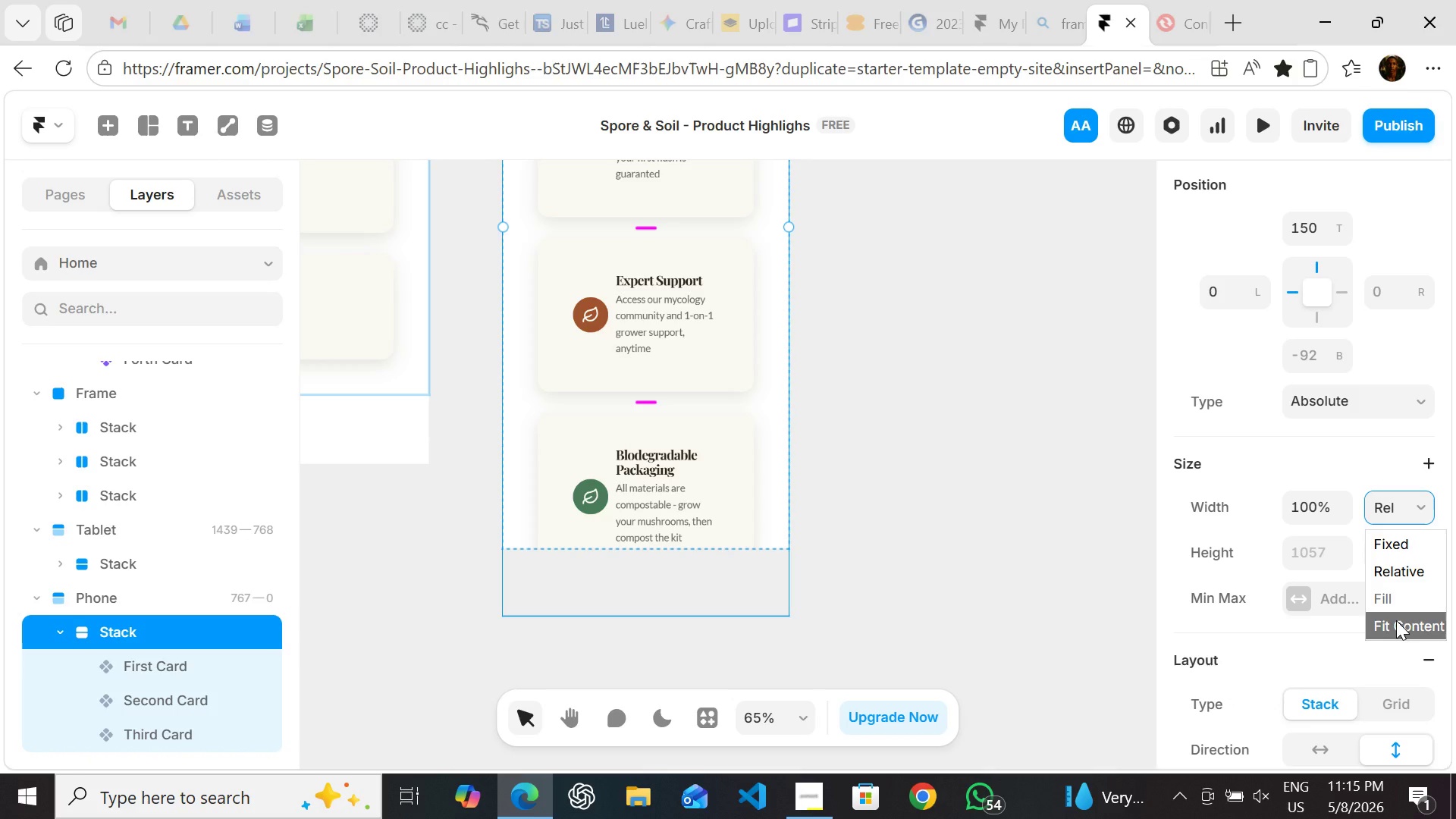 
left_click([1396, 620])
 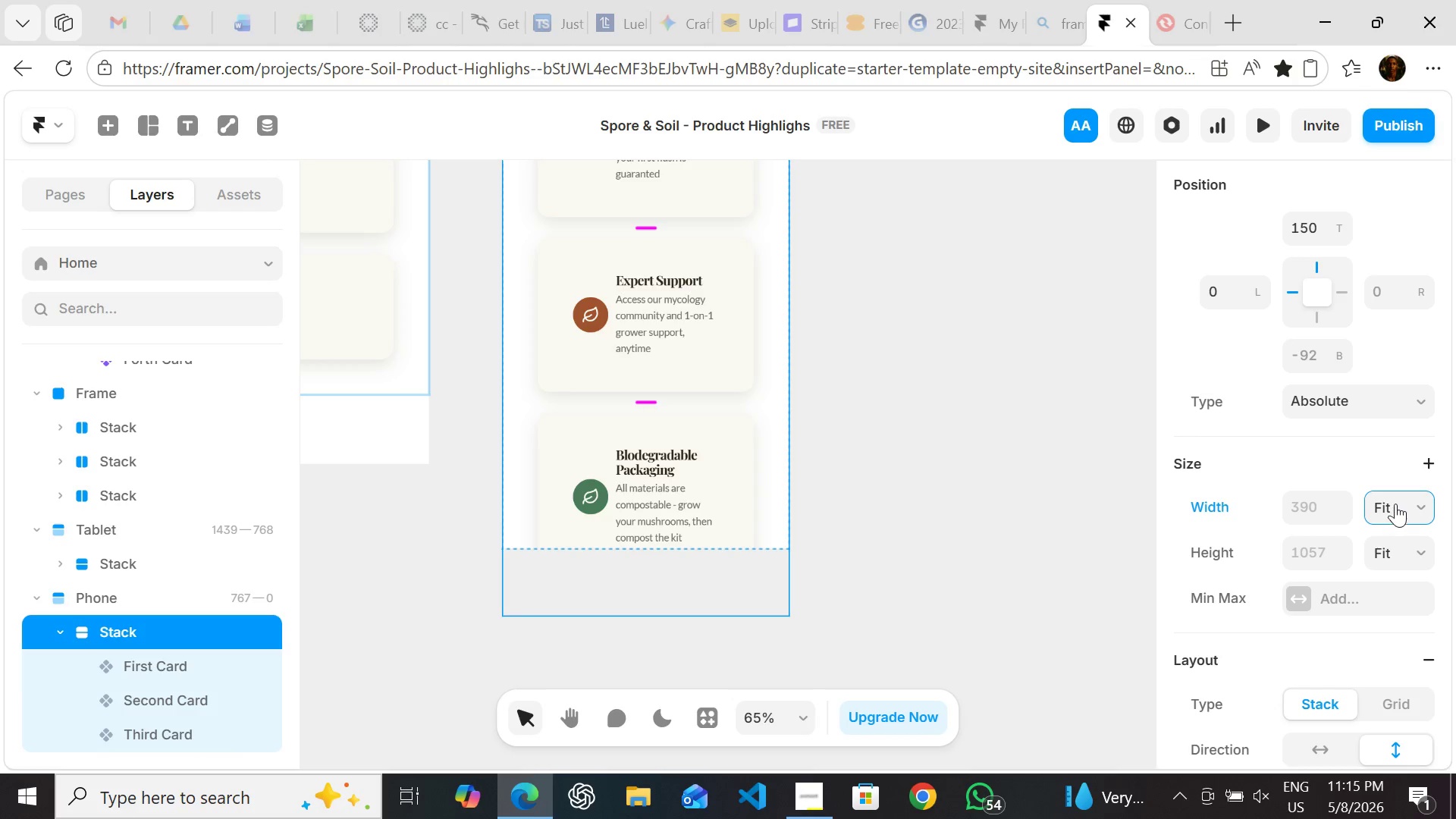 
left_click([1395, 504])
 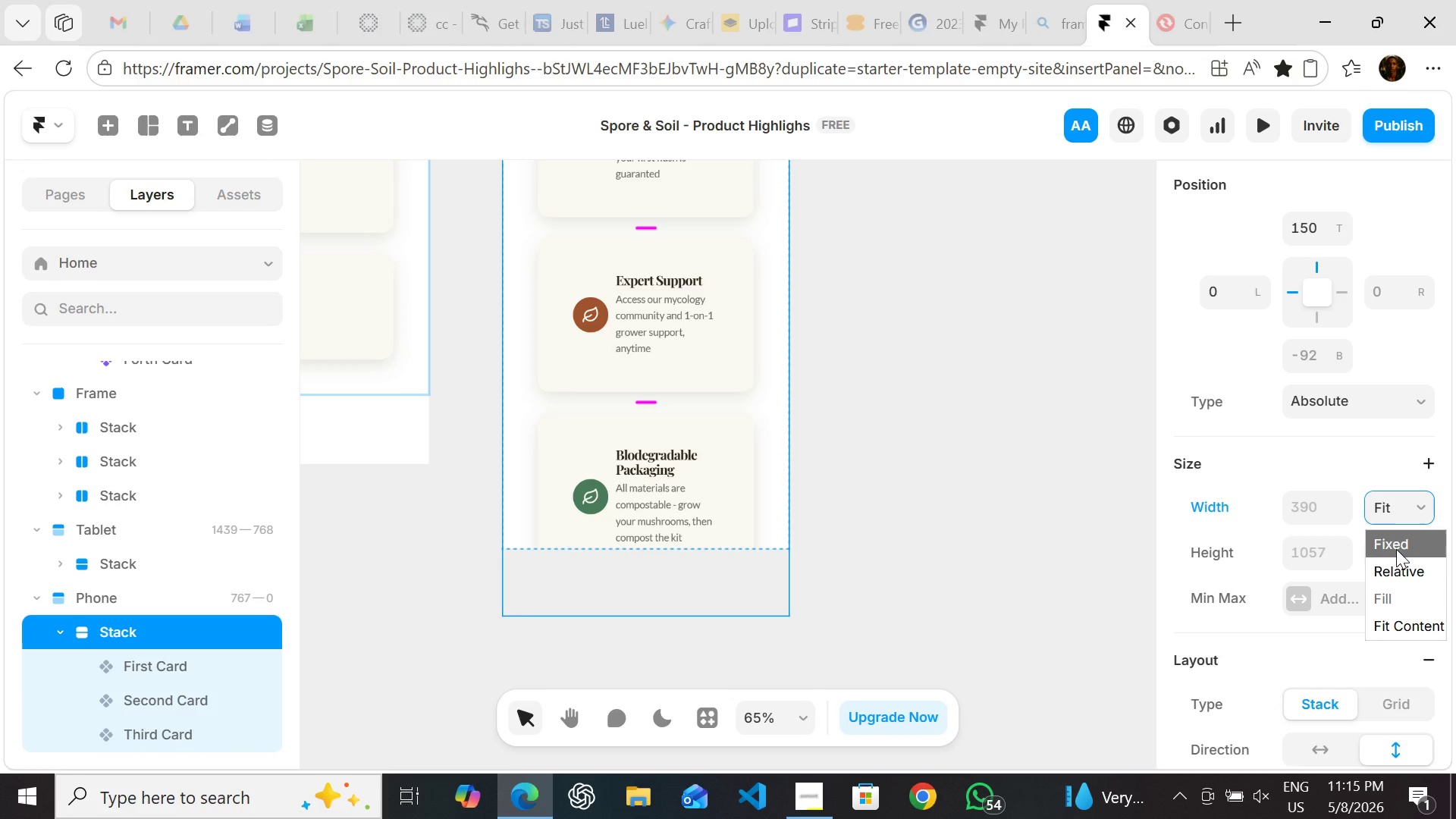 
left_click([1396, 549])
 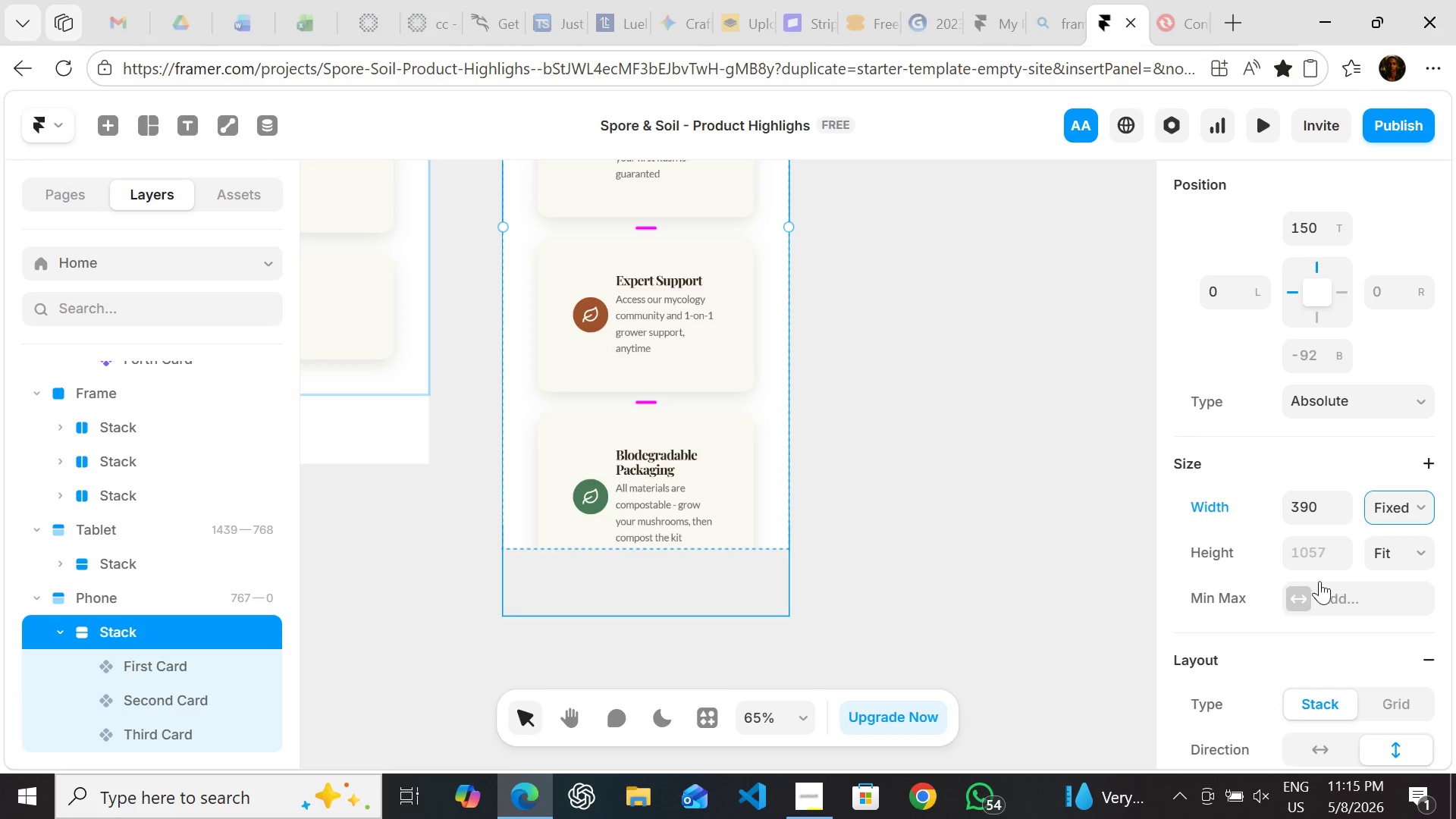 
wait(5.05)
 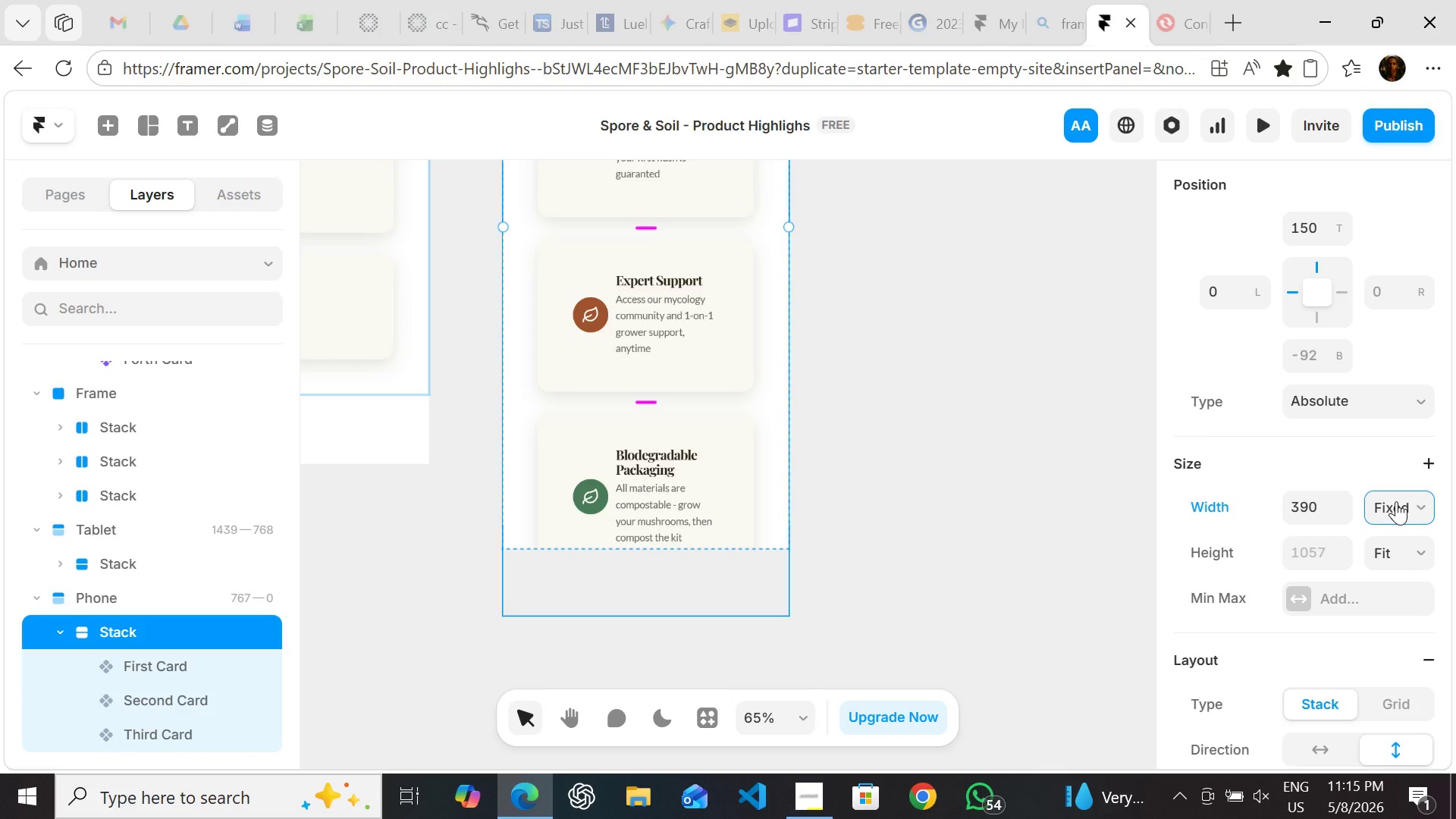 
left_click([1390, 553])
 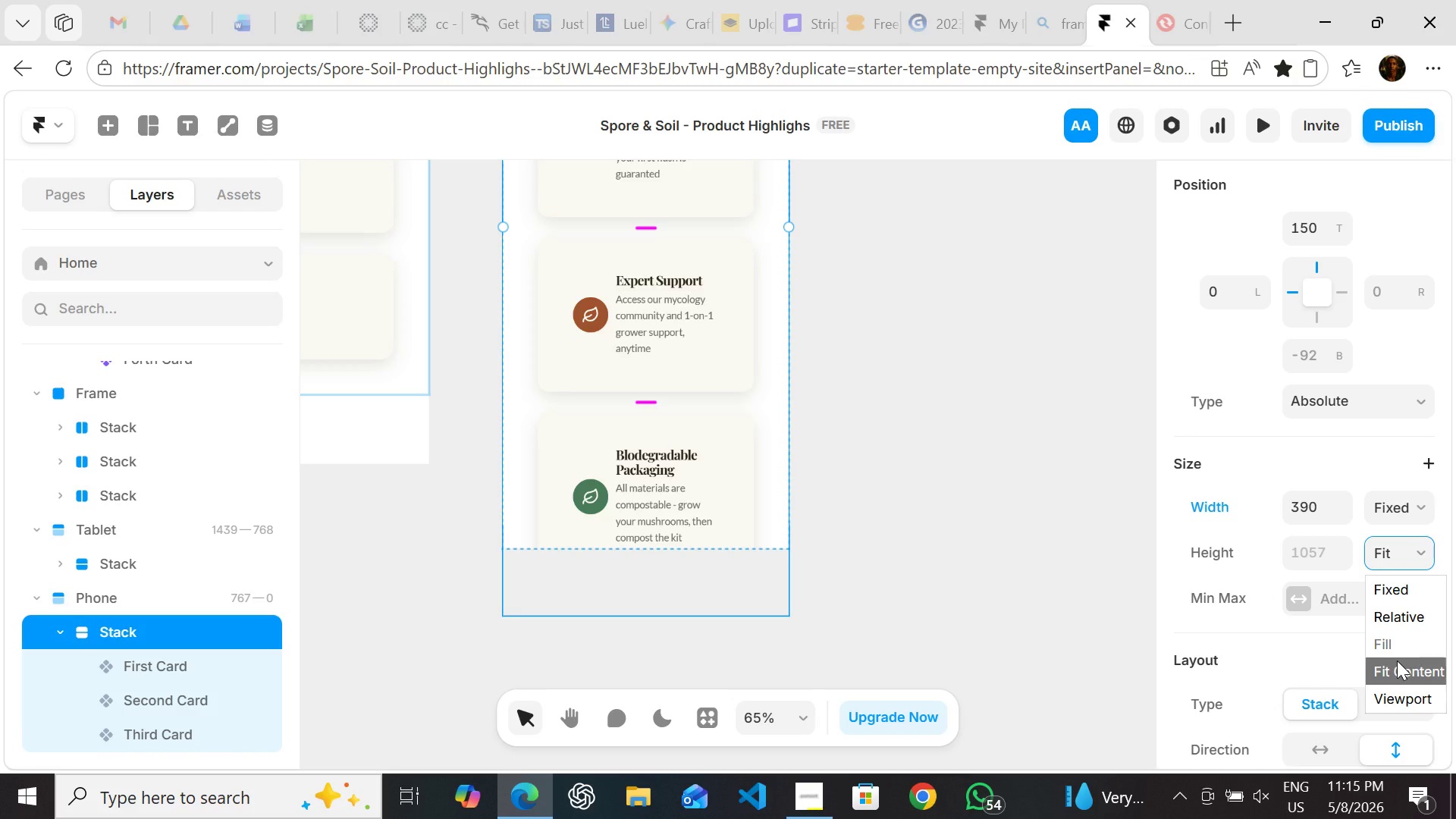 
left_click([1397, 661])
 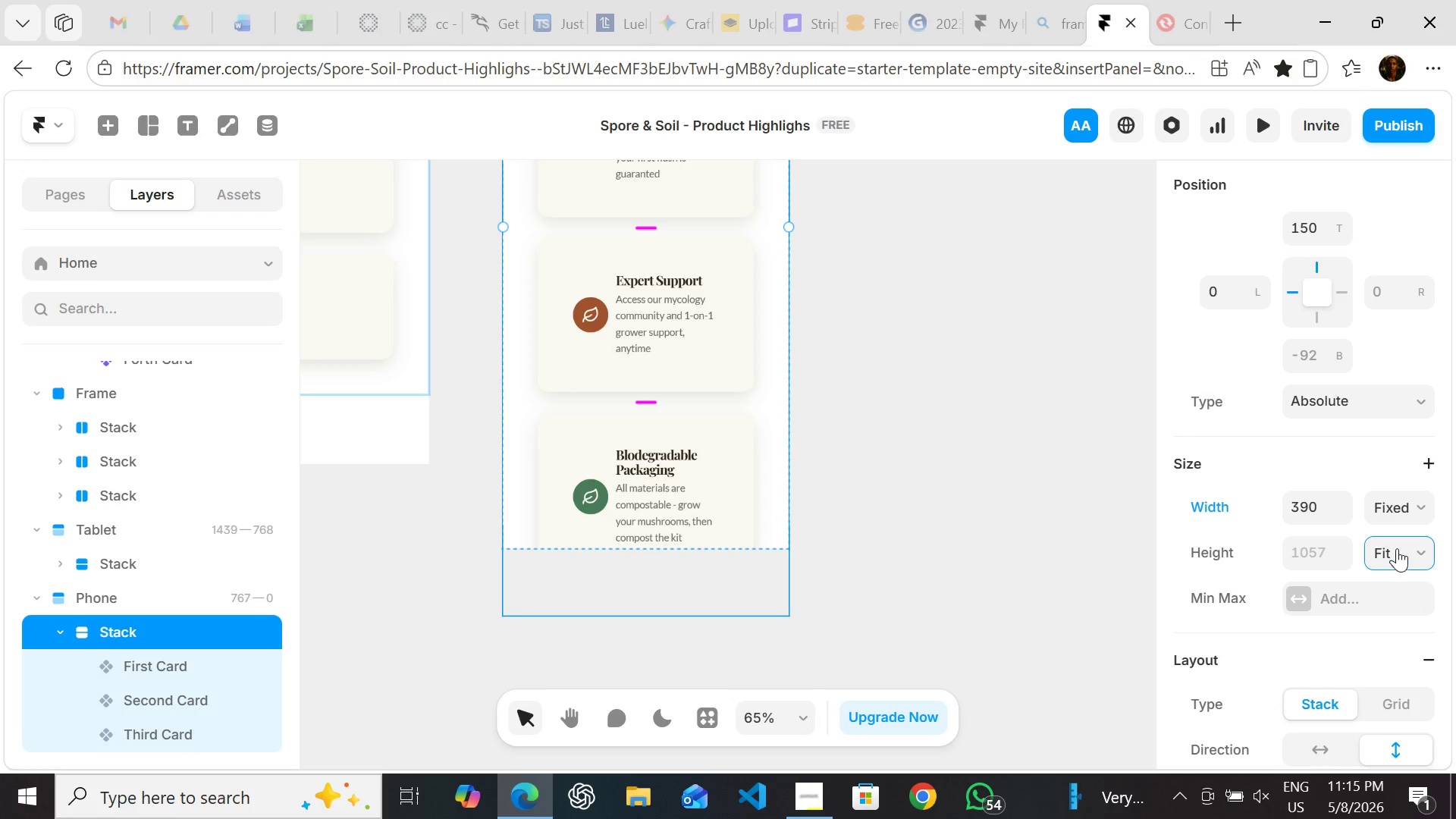 
left_click([1397, 548])
 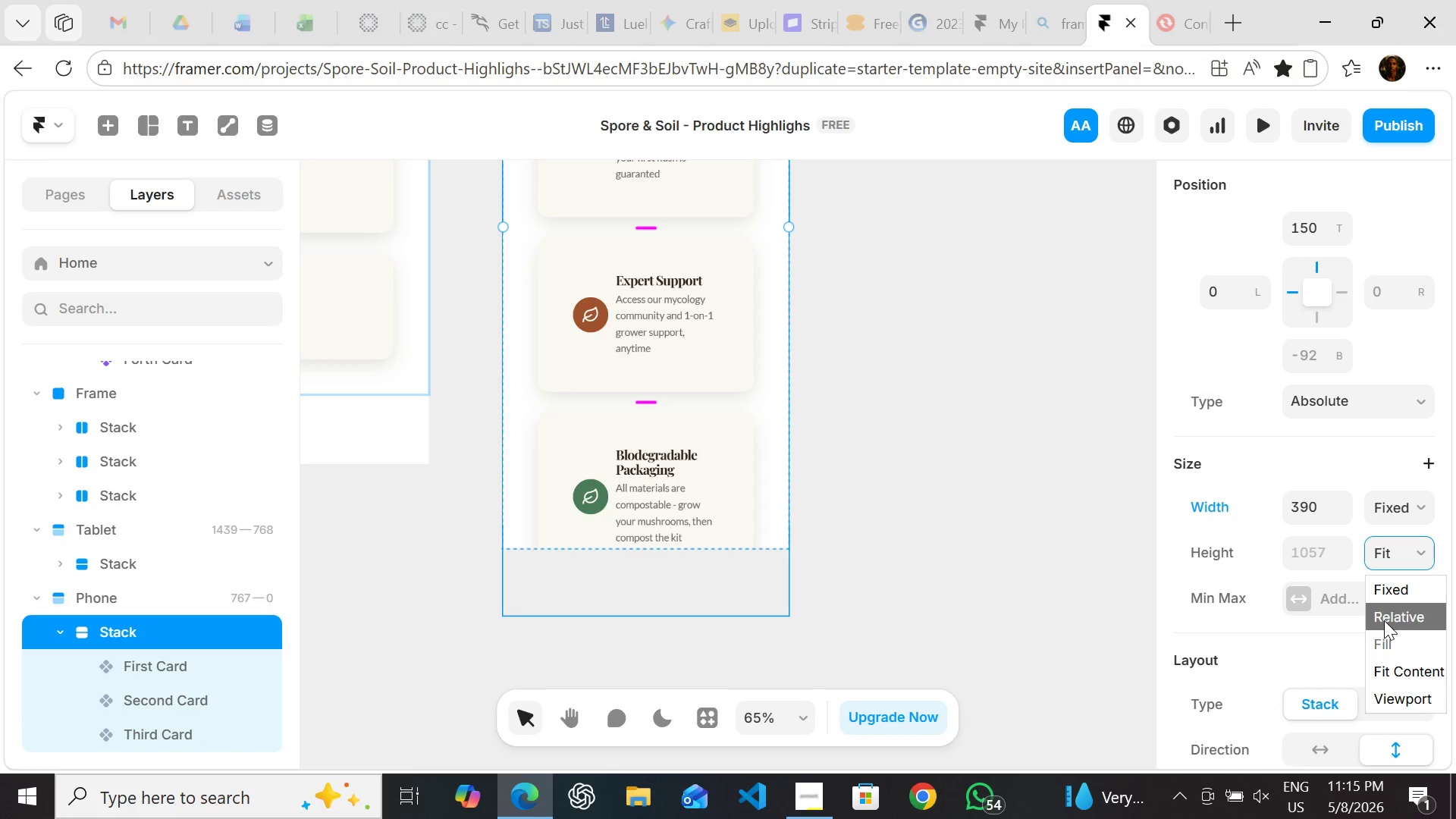 
wait(6.06)
 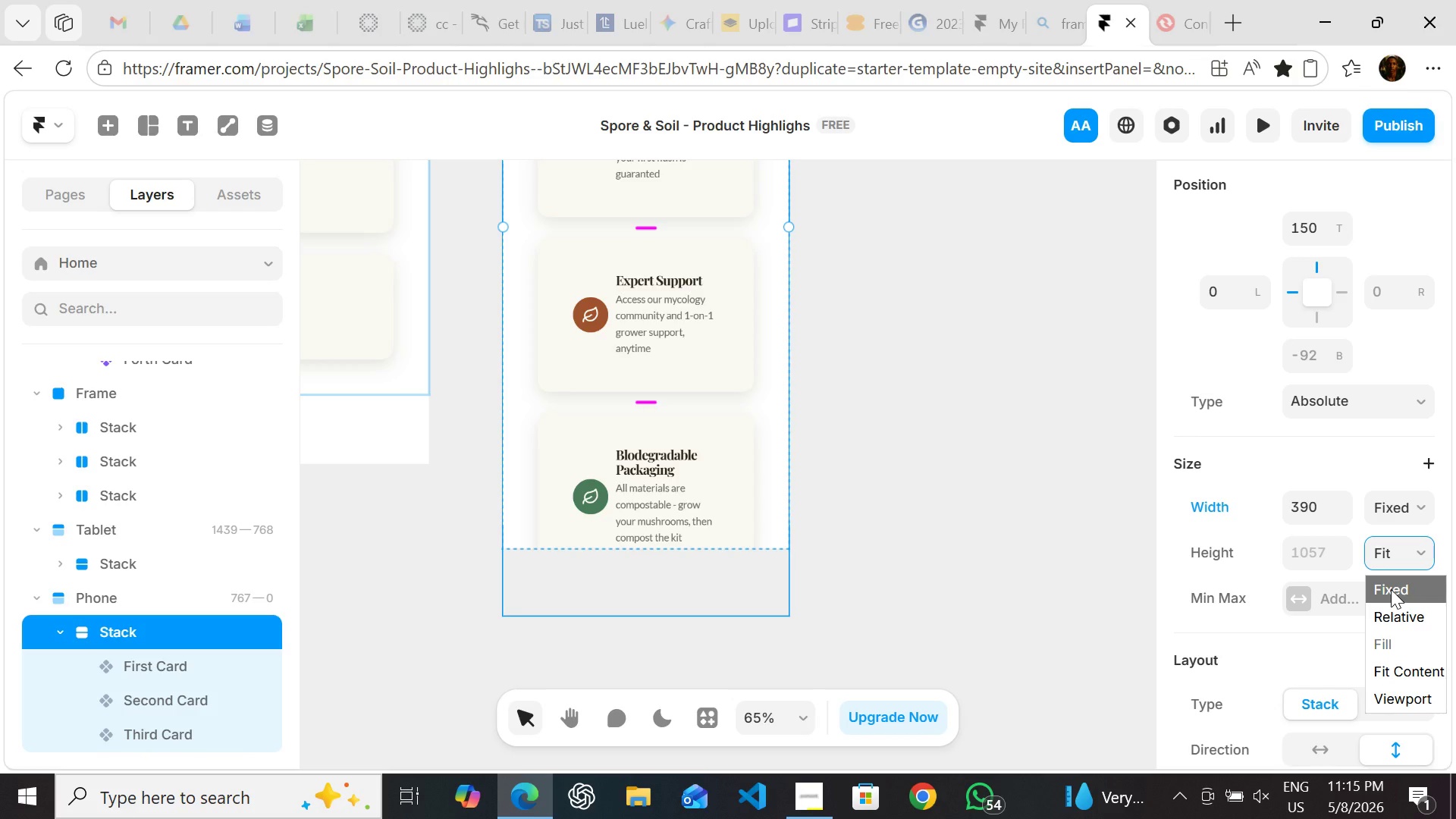 
left_click([871, 539])
 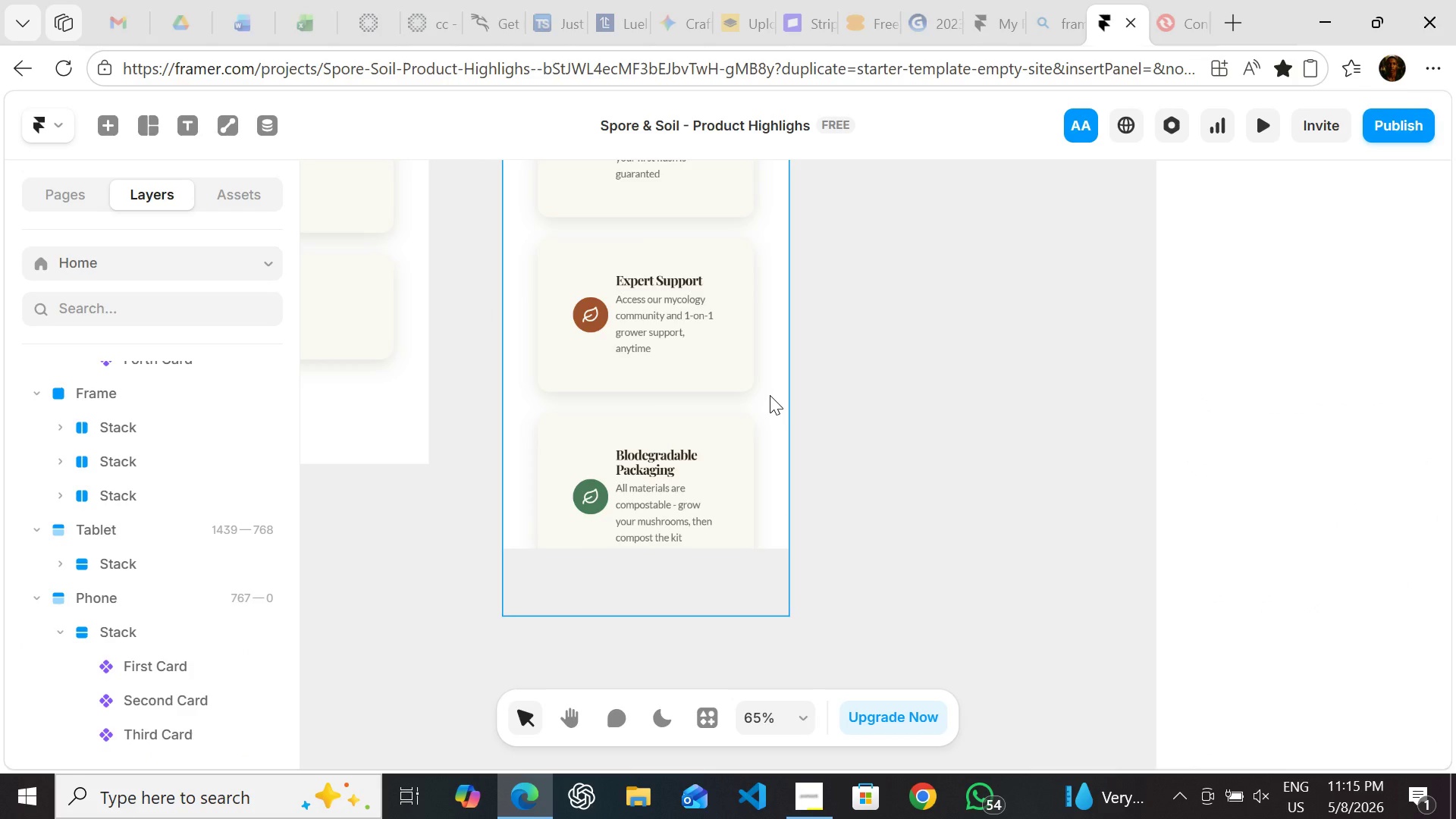 
left_click([770, 395])
 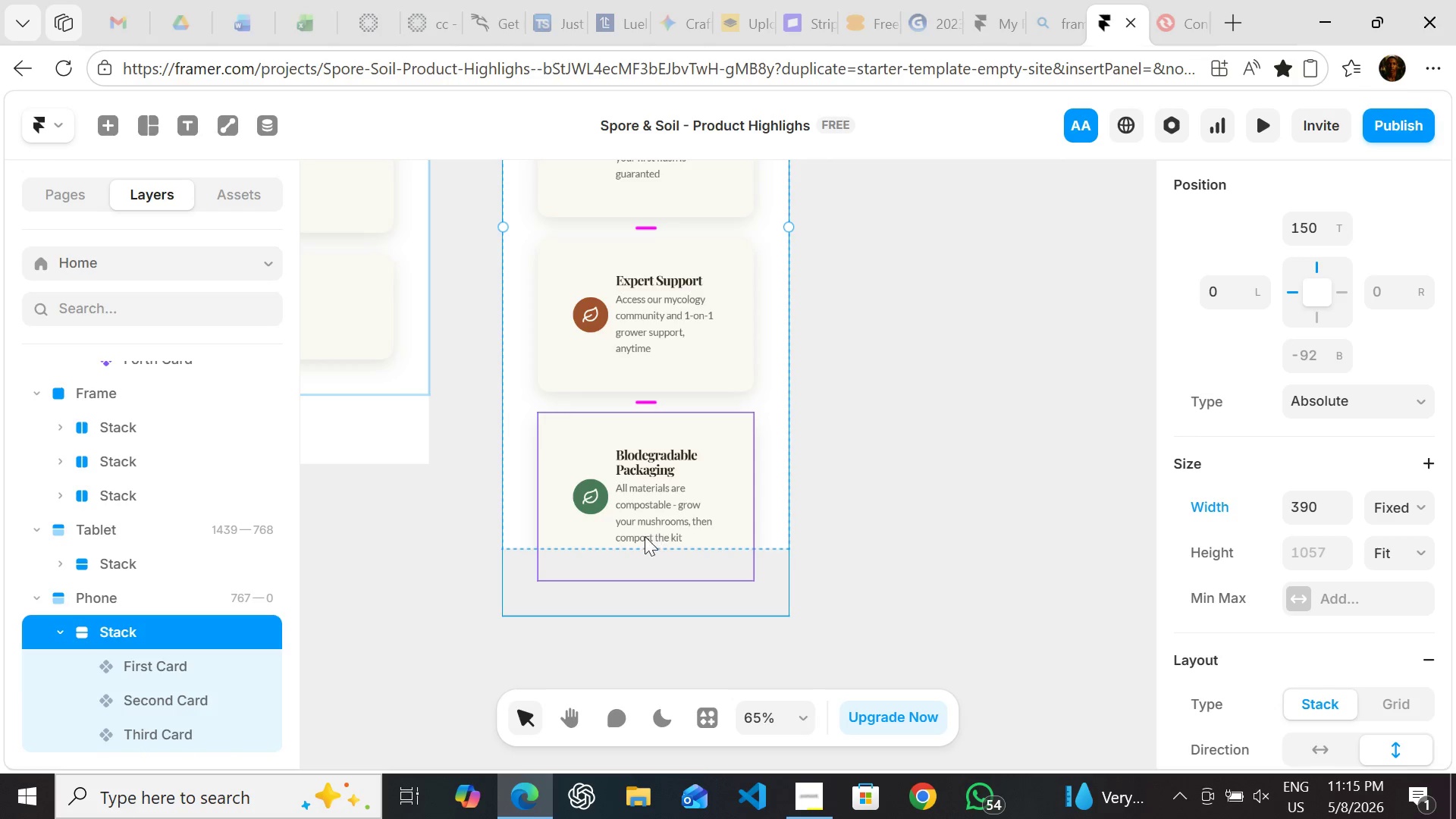 
left_click([858, 413])
 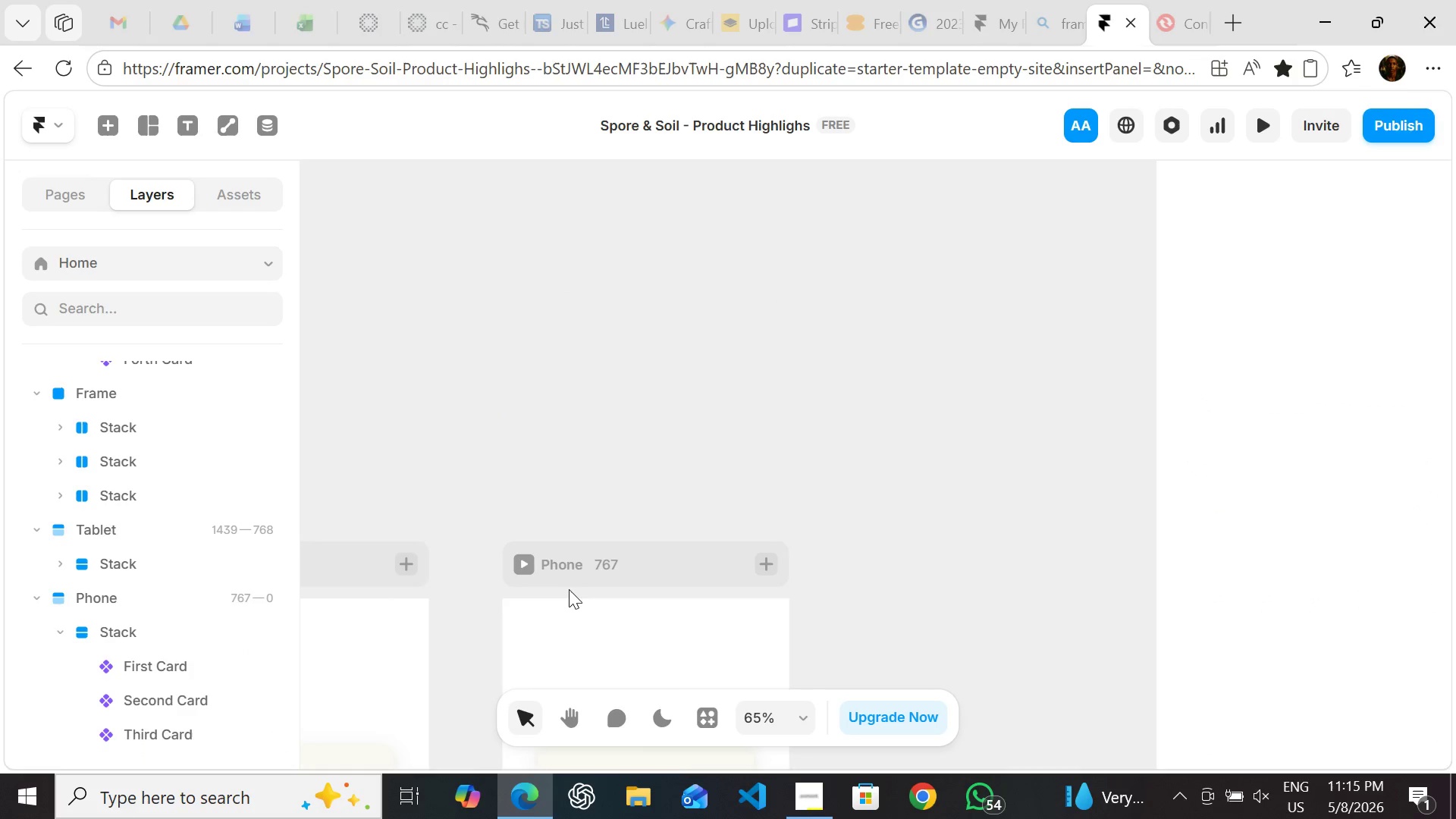 
left_click([552, 563])
 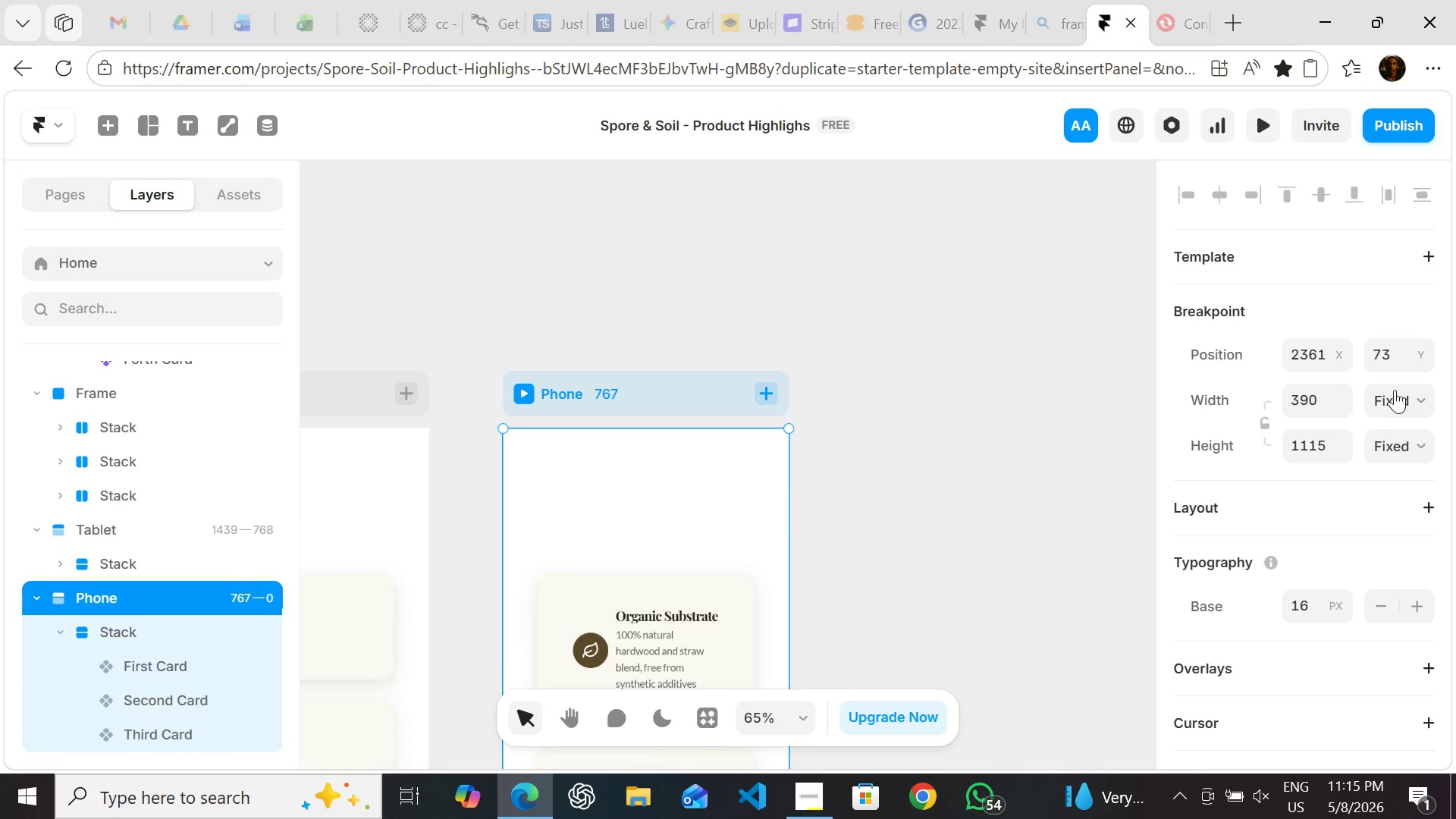 
left_click([1407, 397])
 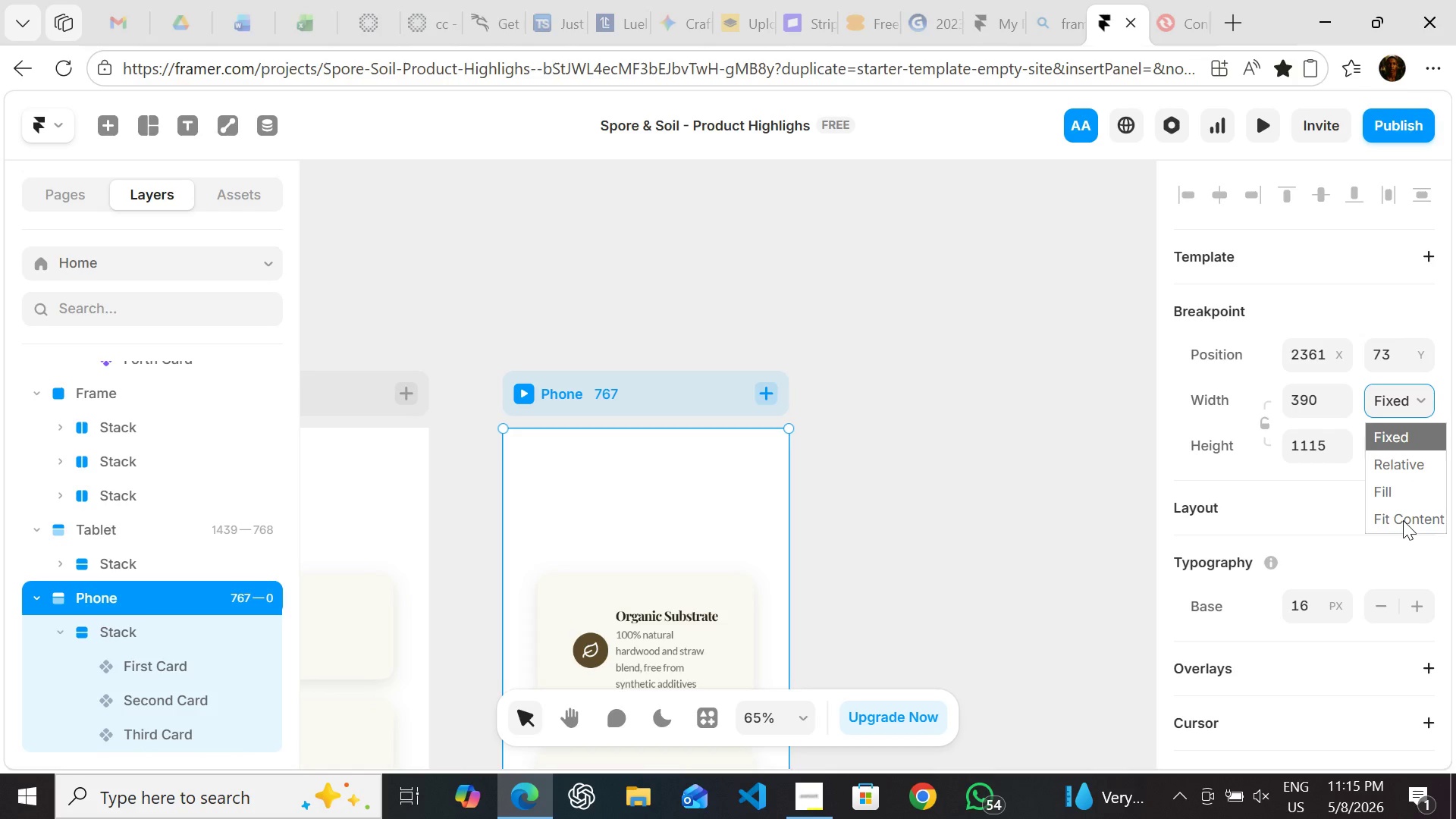 
left_click_drag(start_coordinate=[1403, 520], to_coordinate=[1328, 476])
 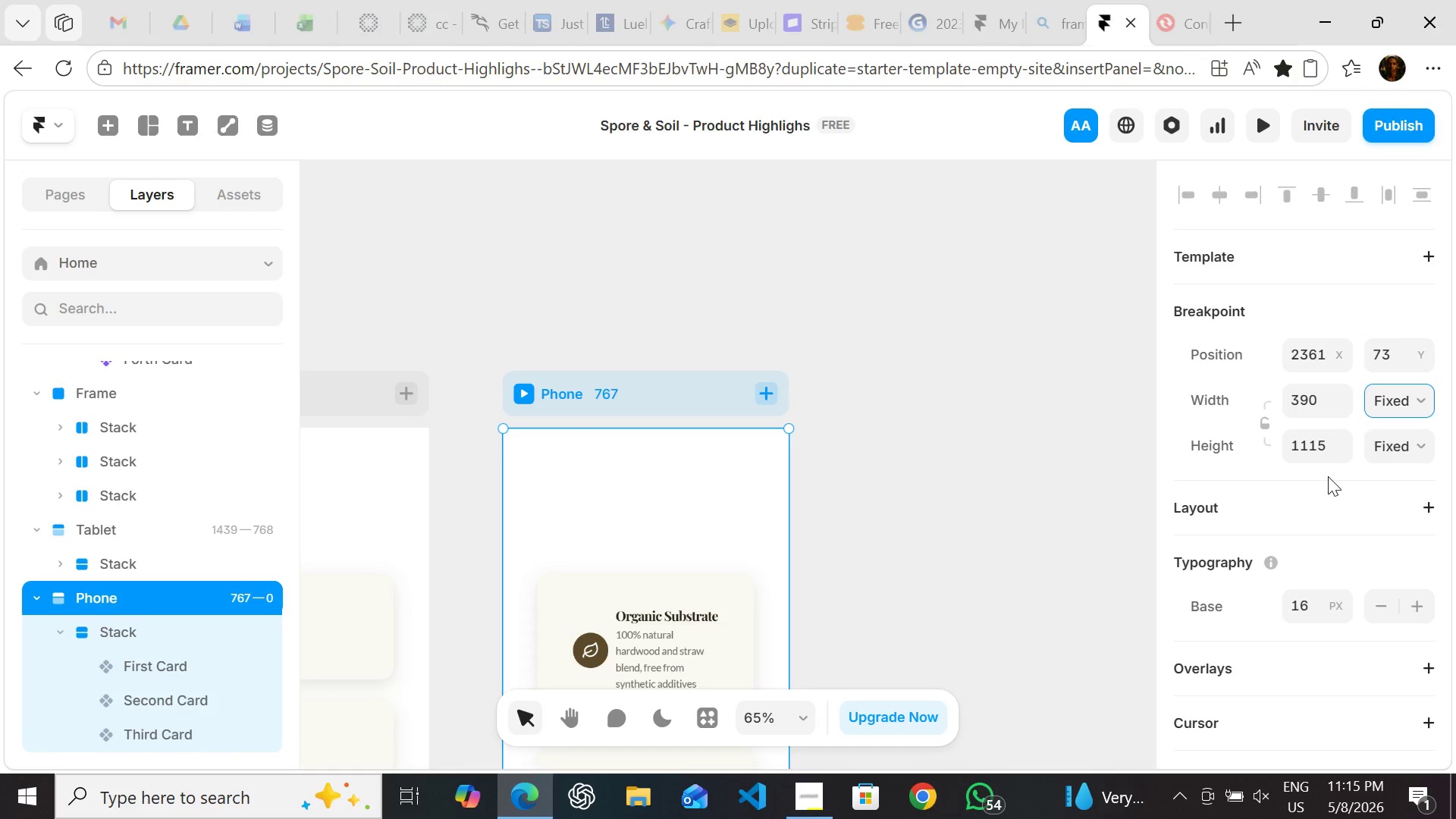 
left_click([1328, 476])
 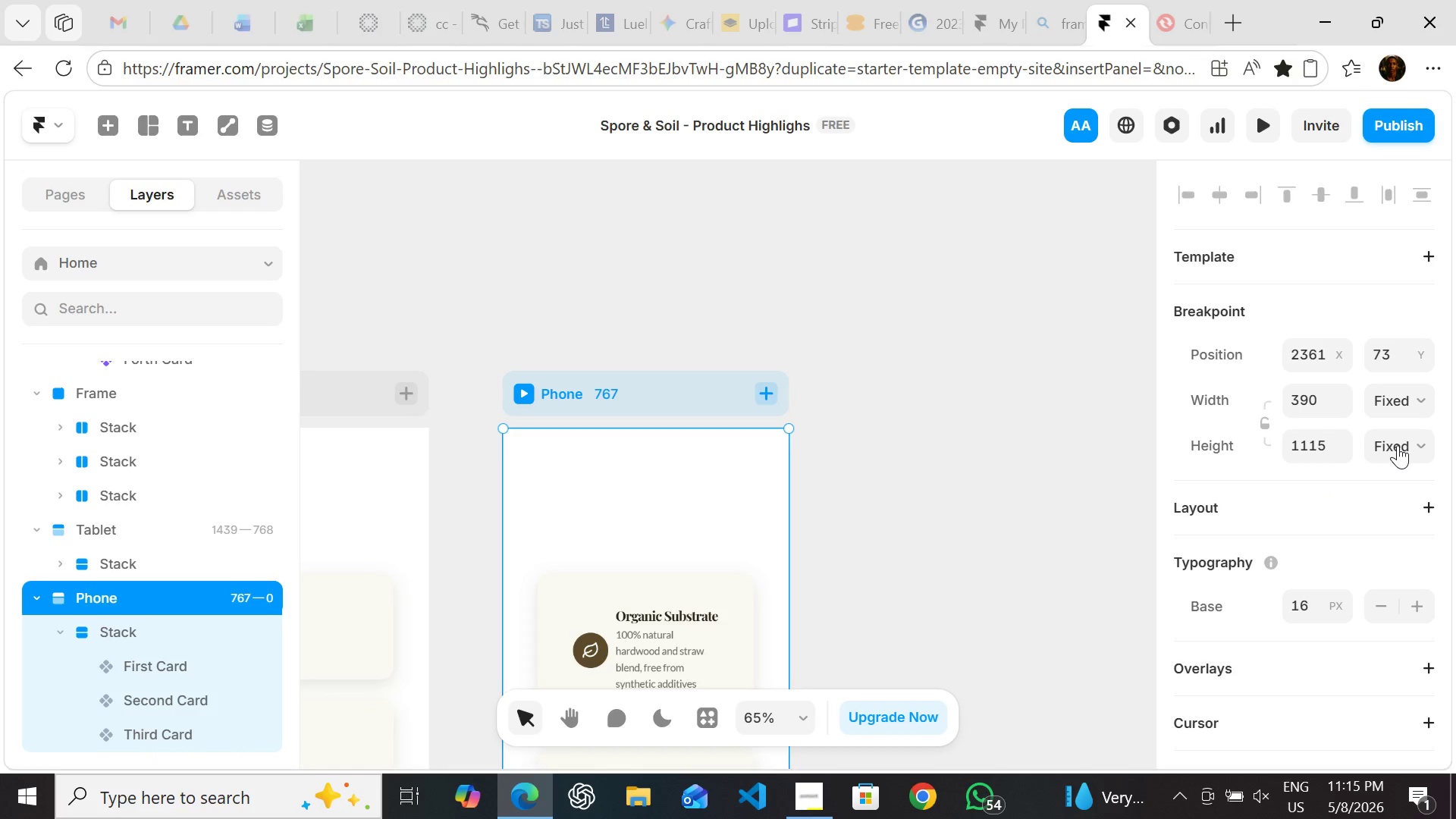 
left_click([1398, 445])
 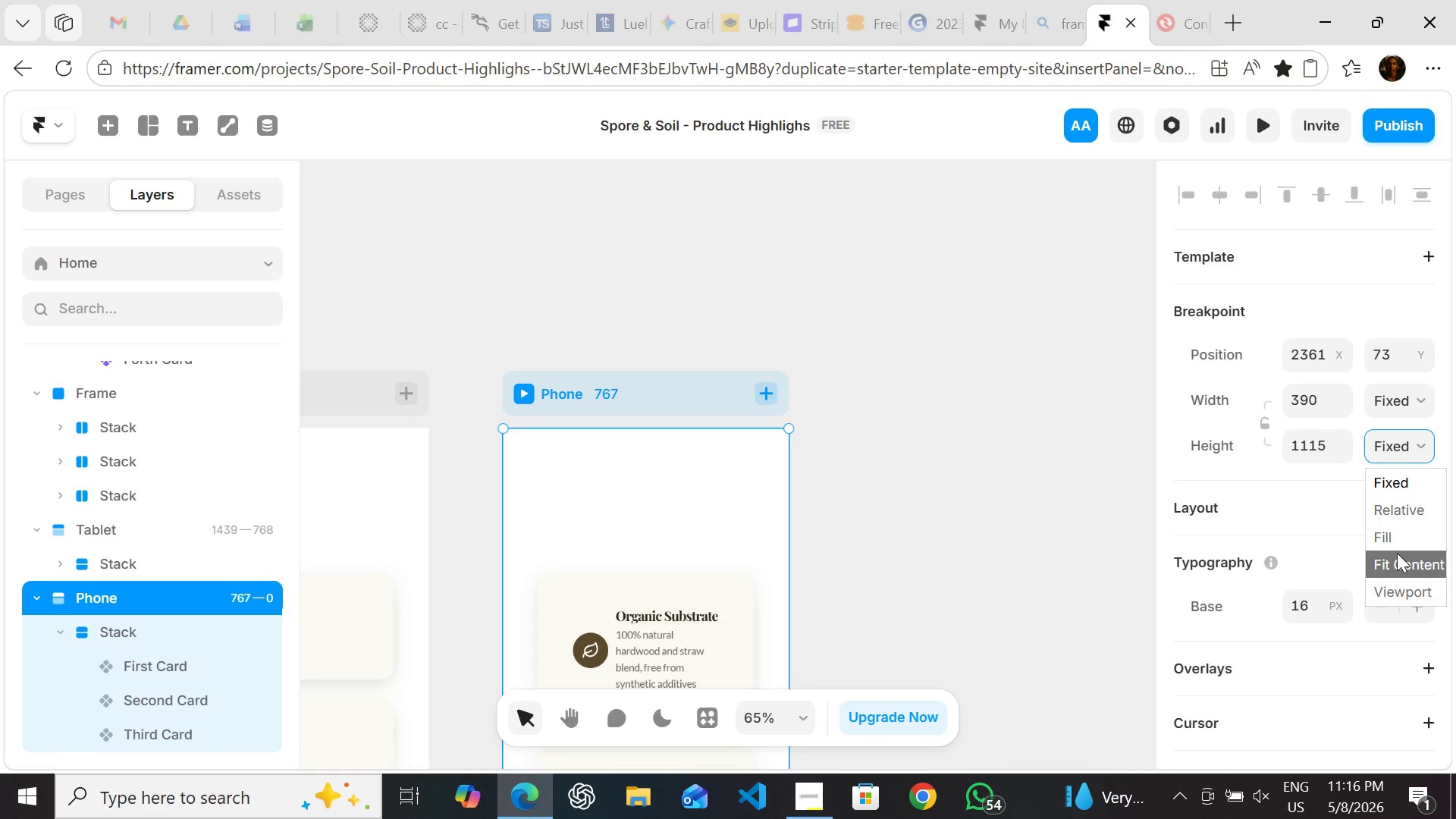 
left_click([1397, 553])
 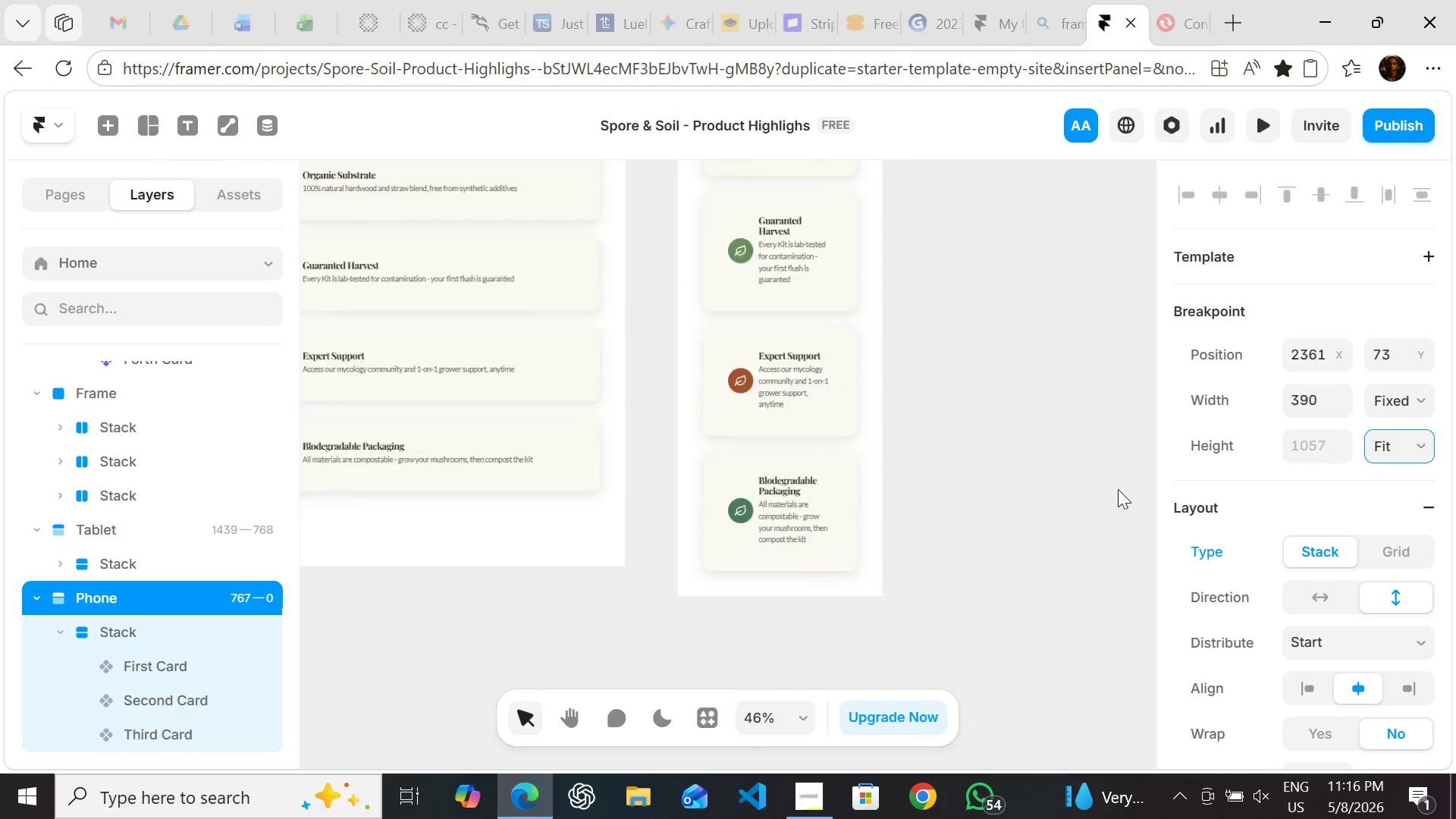 
wait(8.45)
 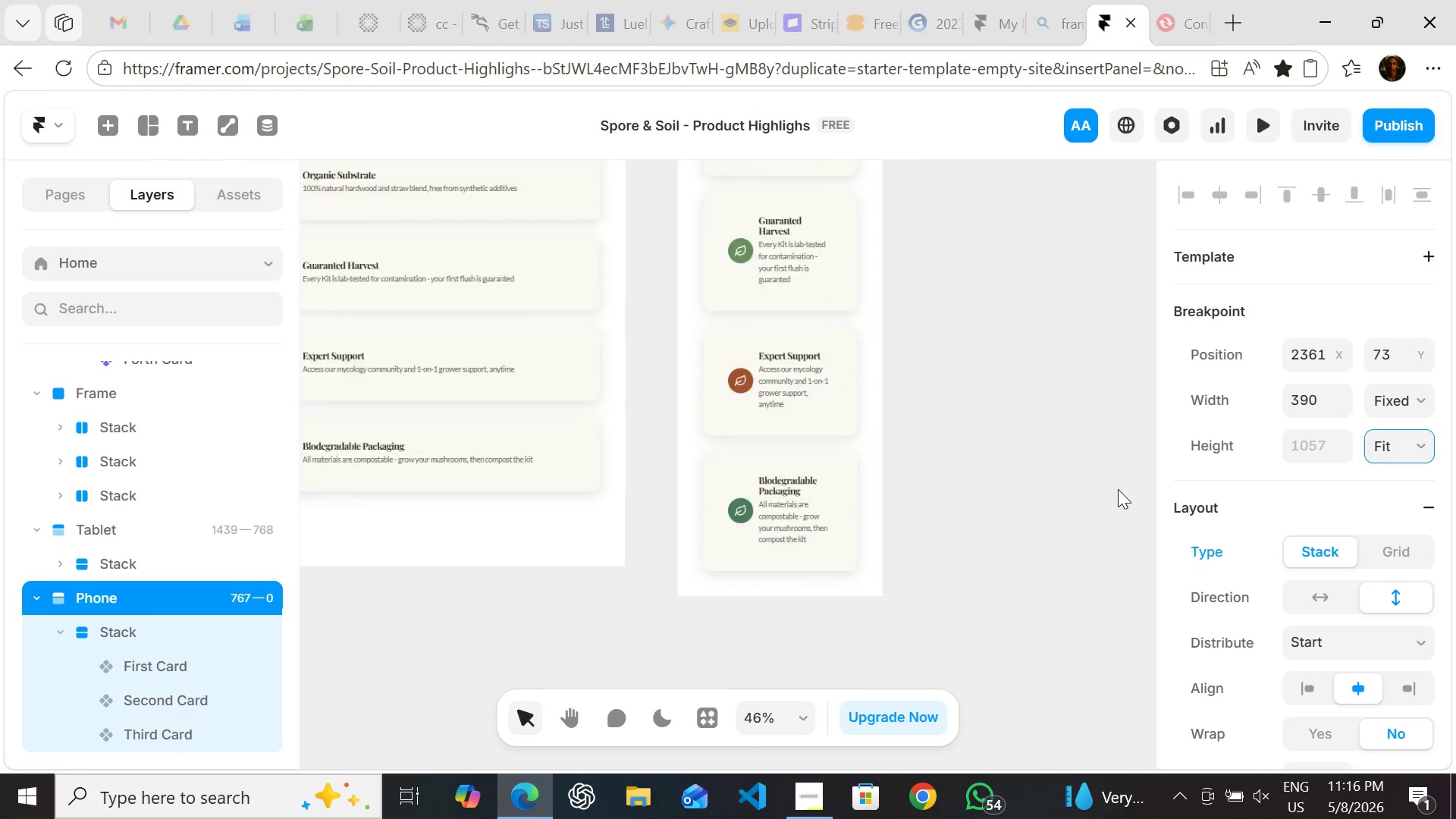 
left_click([644, 248])
 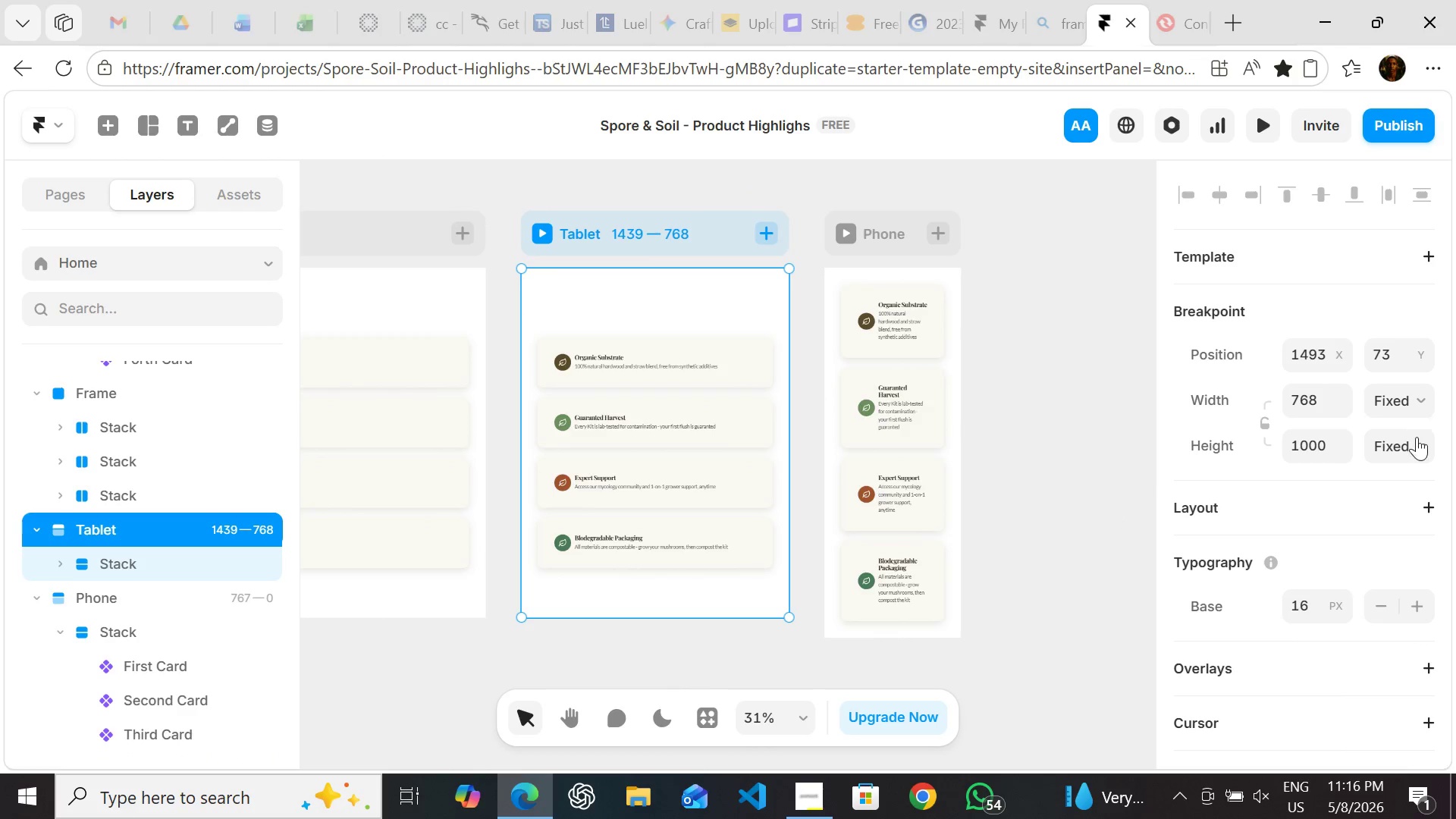 
left_click([1417, 443])
 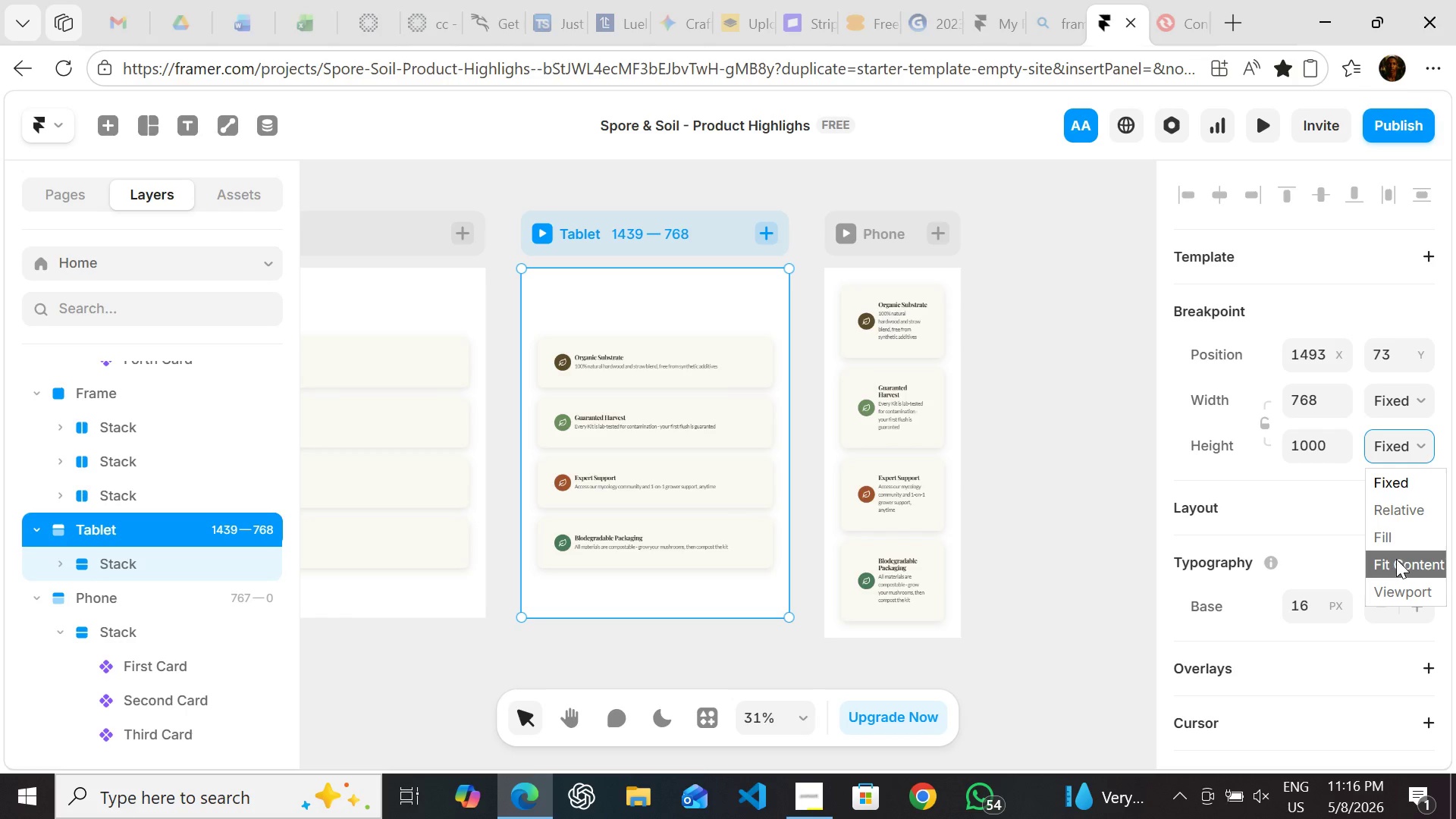 
left_click([1396, 559])
 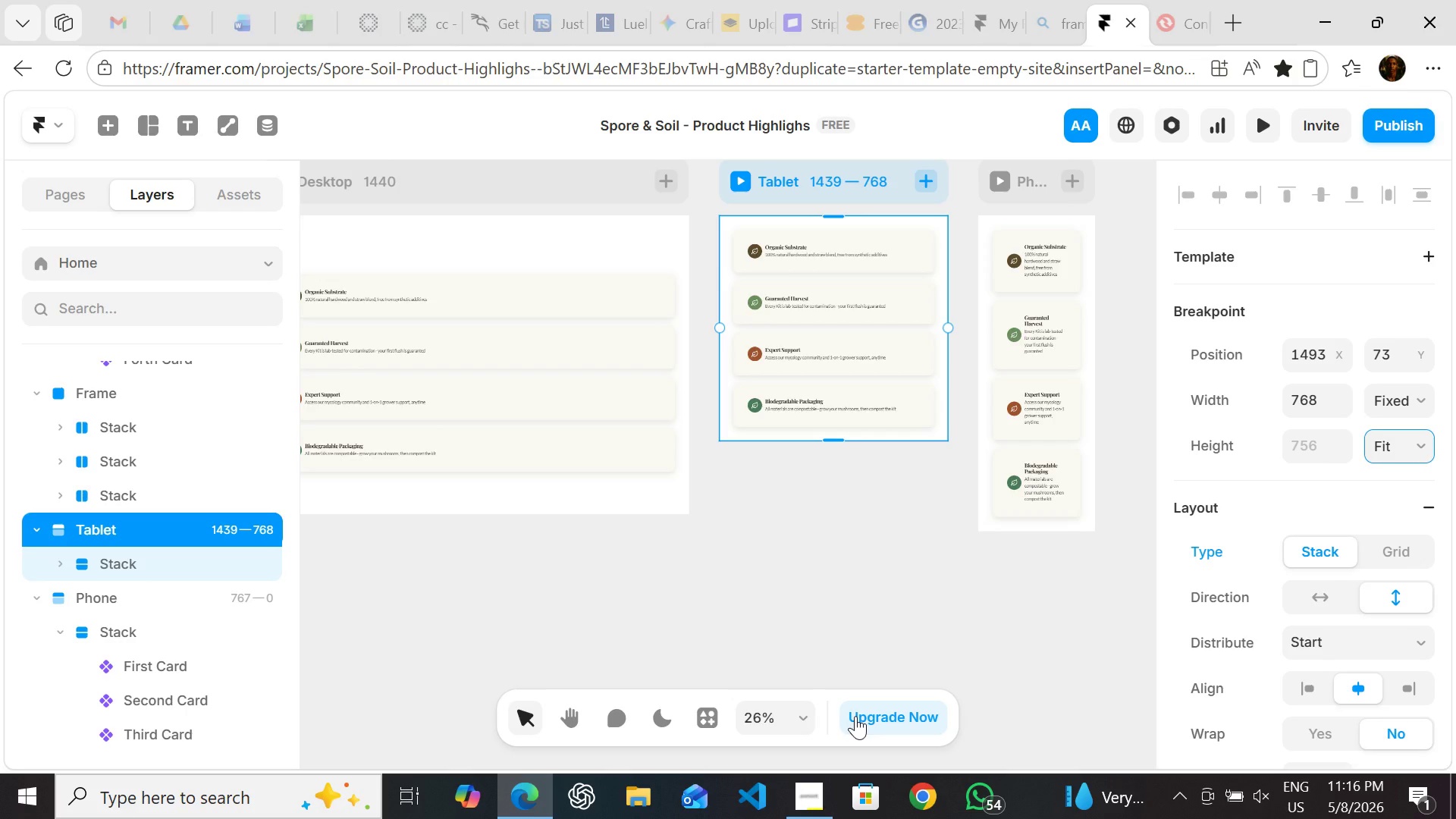 
wait(32.08)
 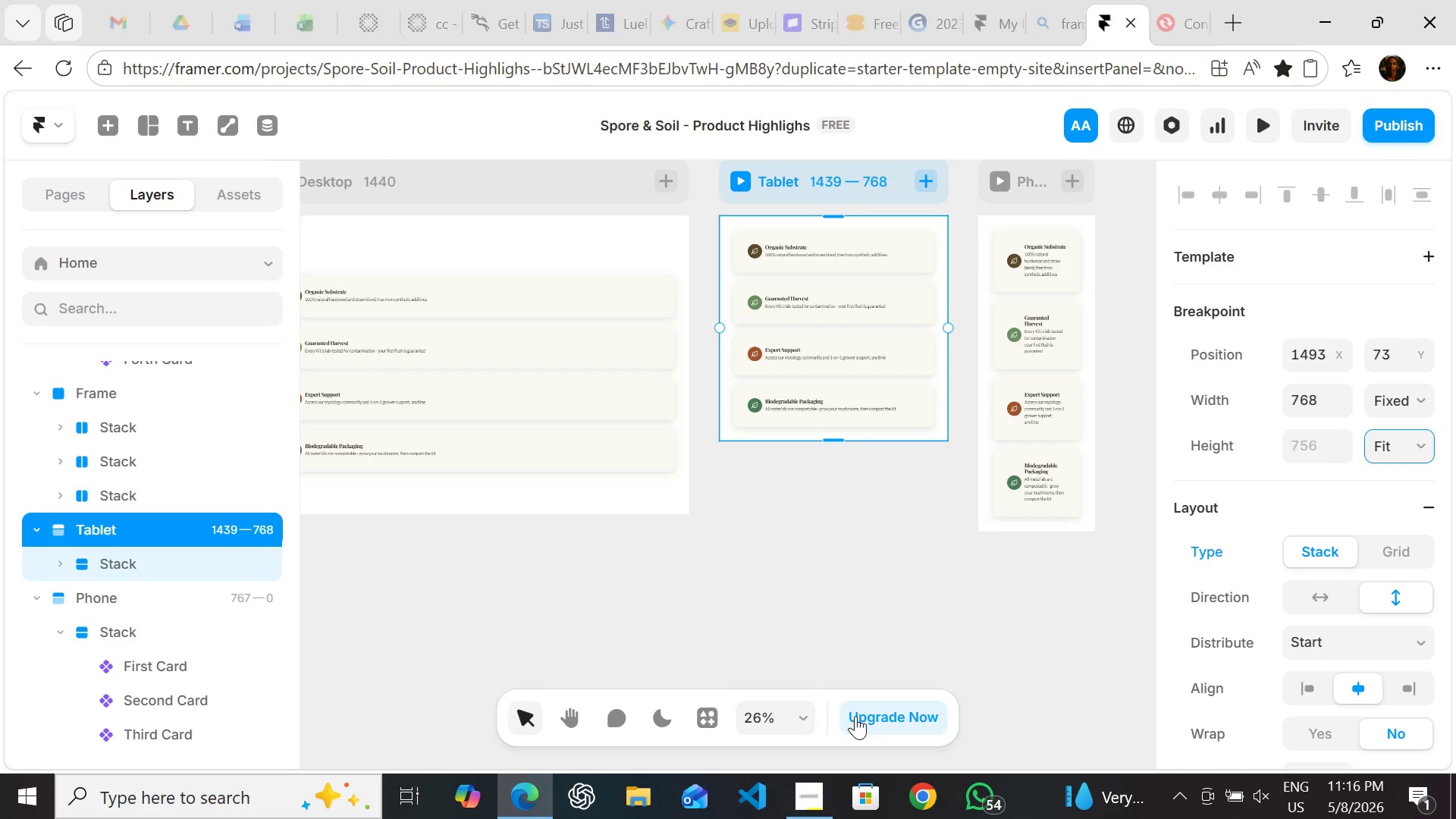 
mouse_move([1046, 413])
 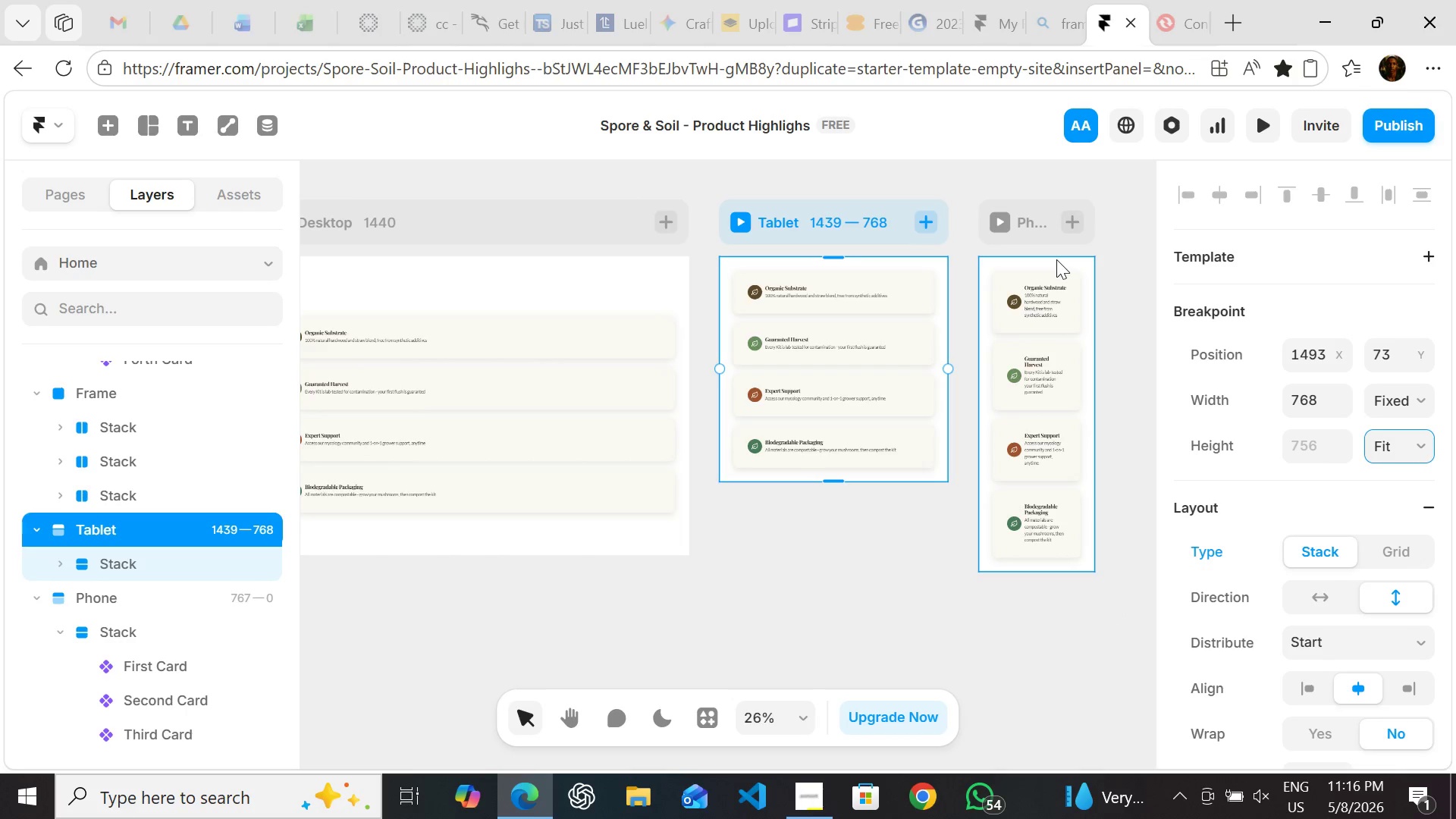 
left_click([1019, 230])
 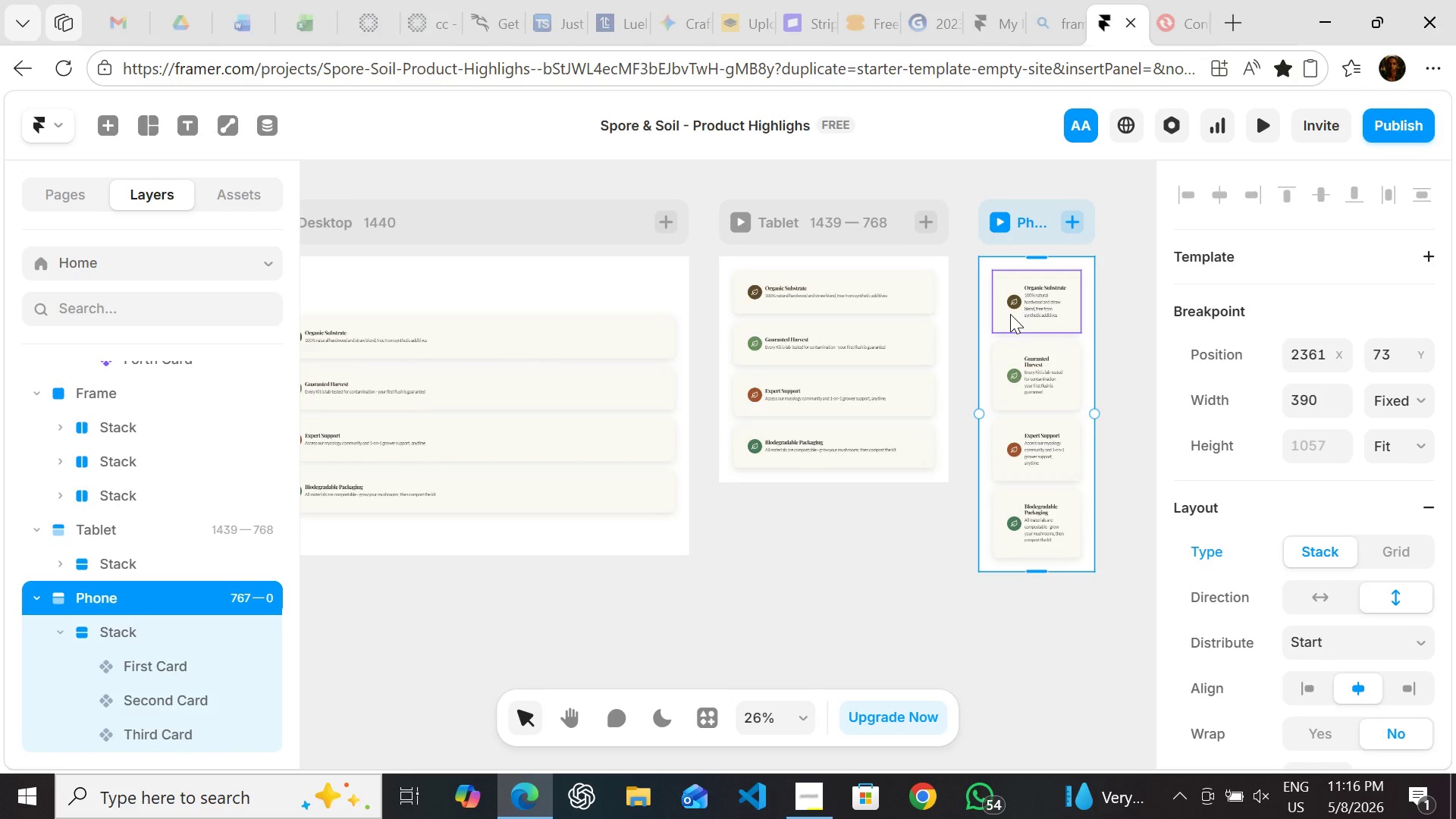 
left_click([1010, 314])
 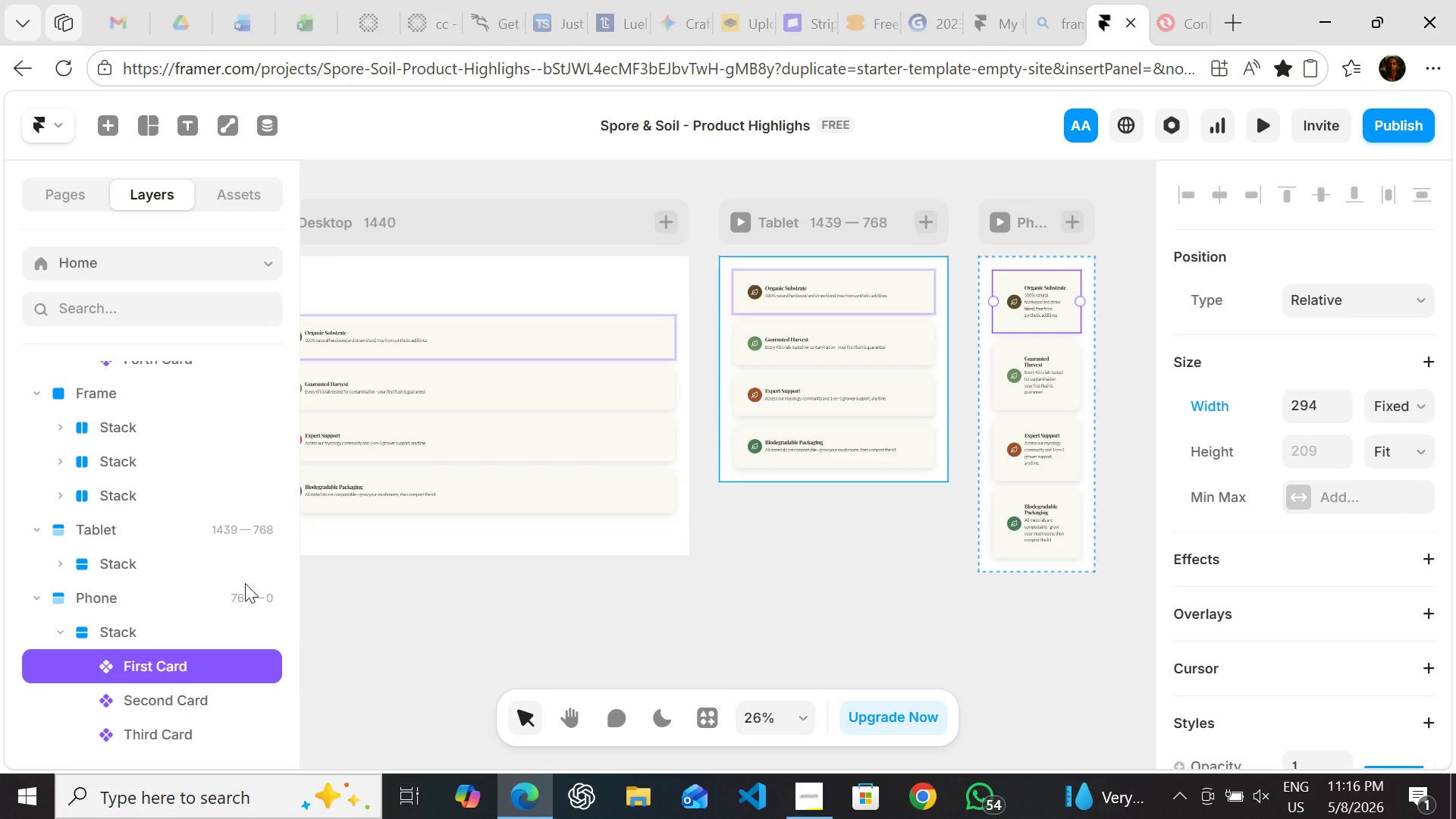 
left_click([152, 626])
 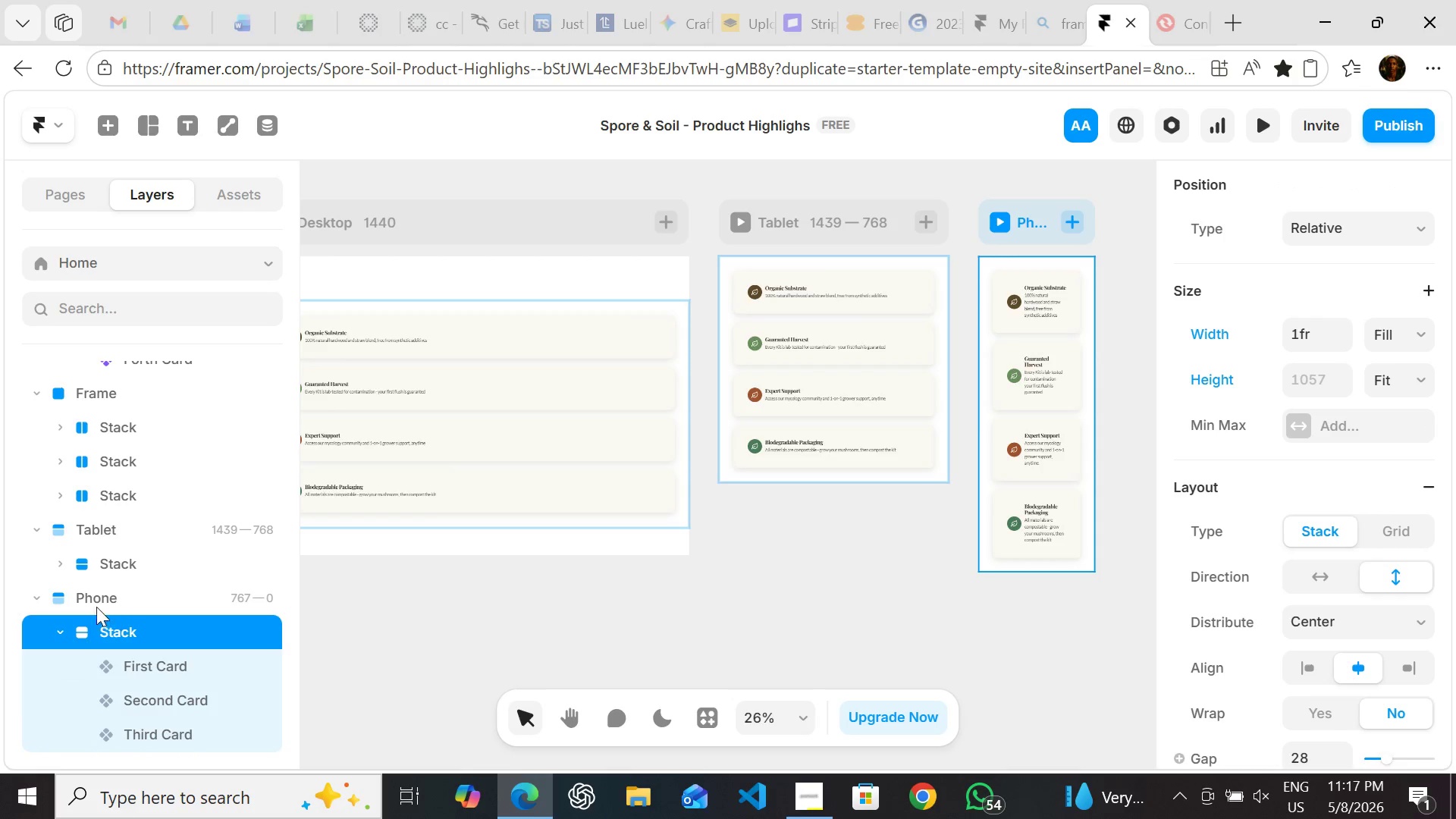 
left_click([85, 598])
 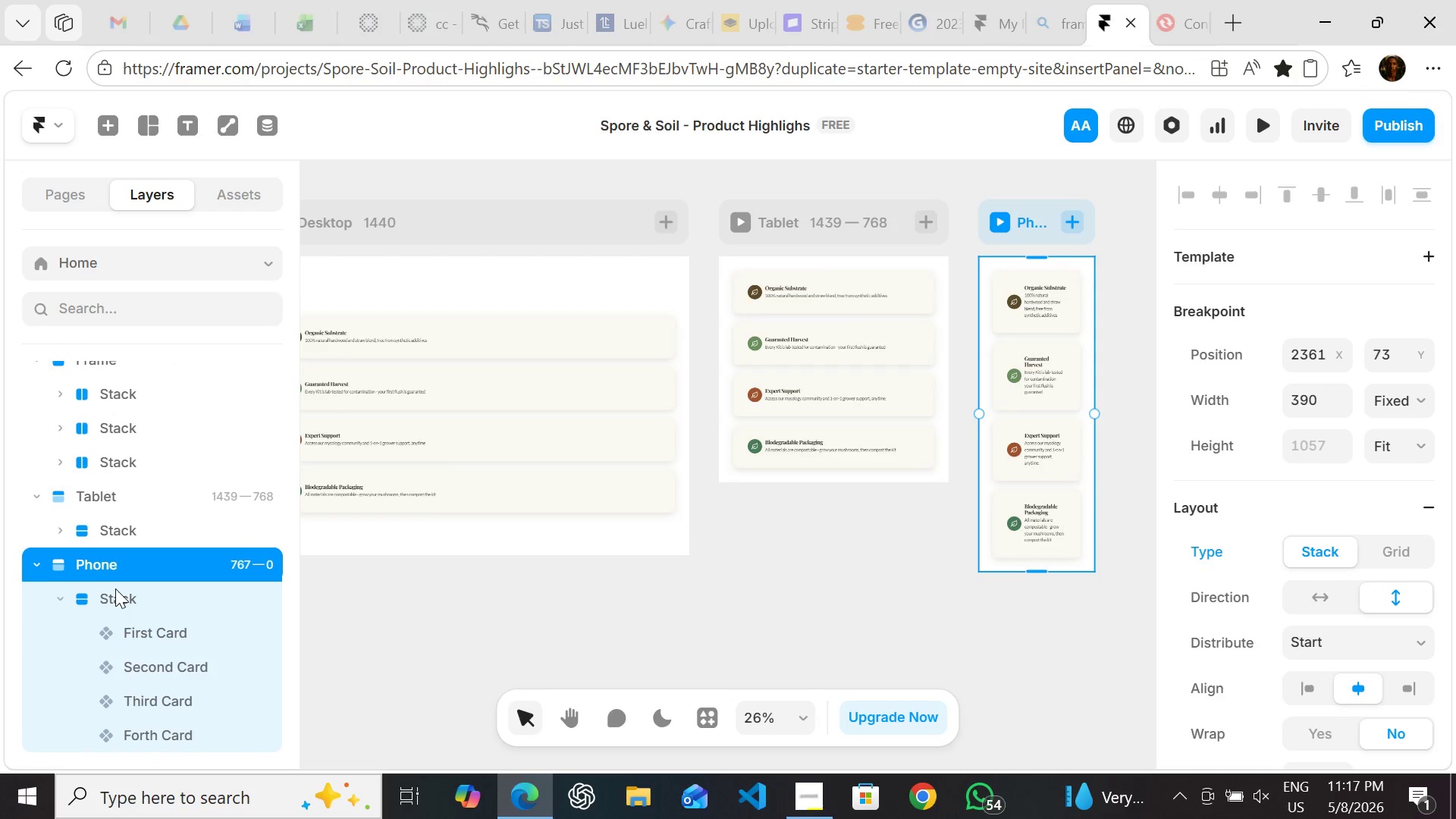 
wait(5.58)
 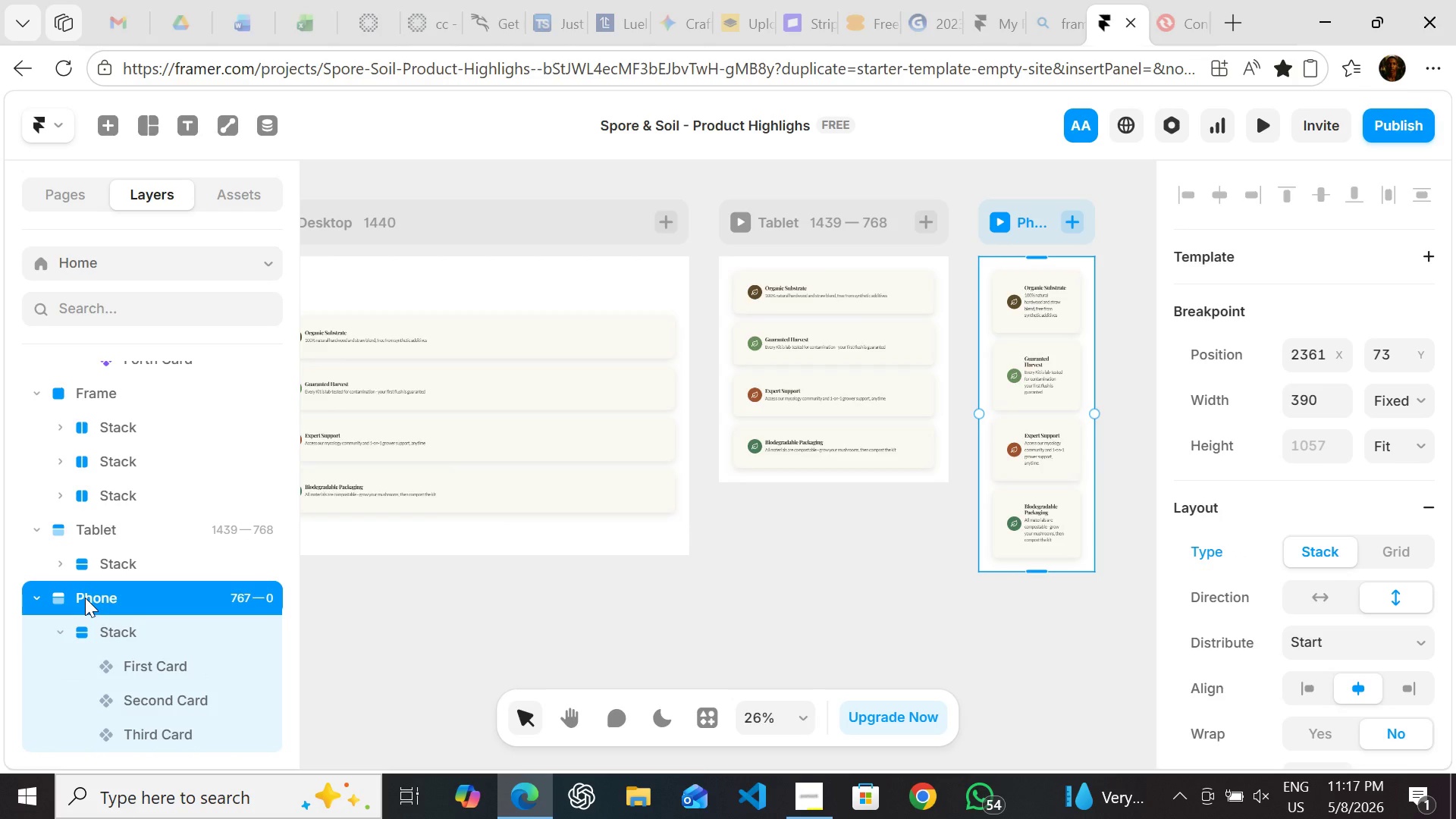 
left_click([129, 633])
 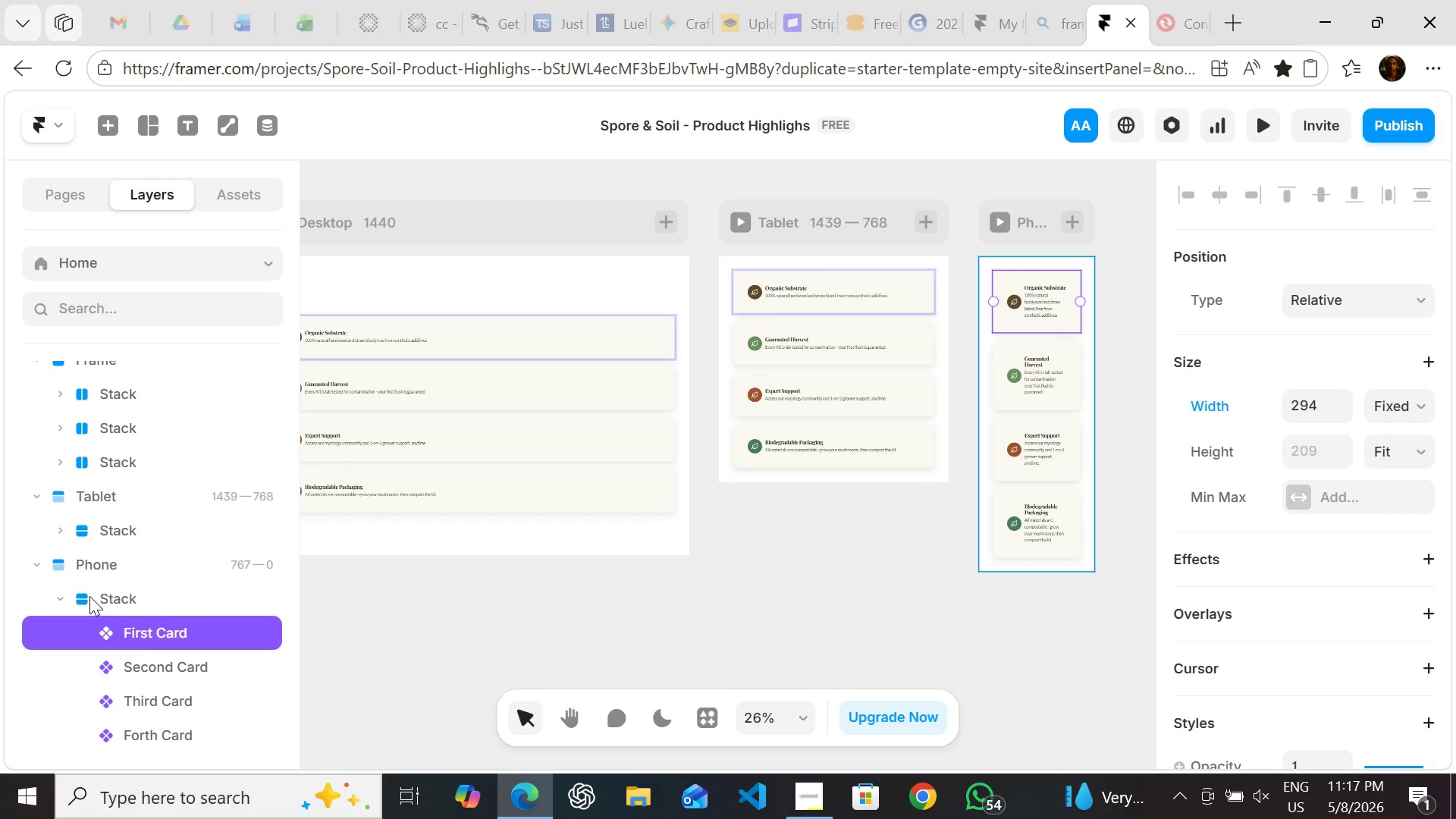 
left_click([89, 596])
 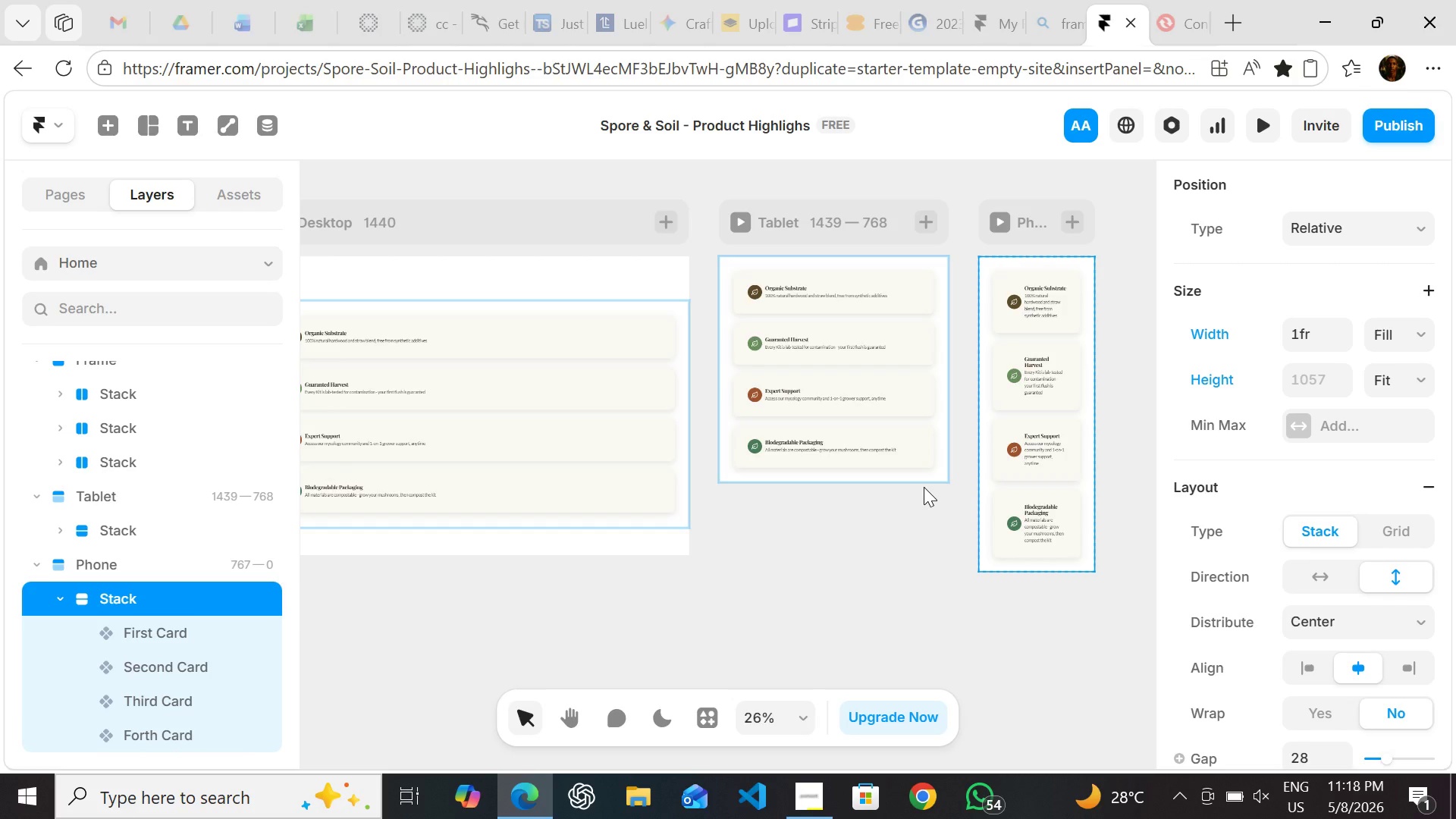 
wait(70.97)
 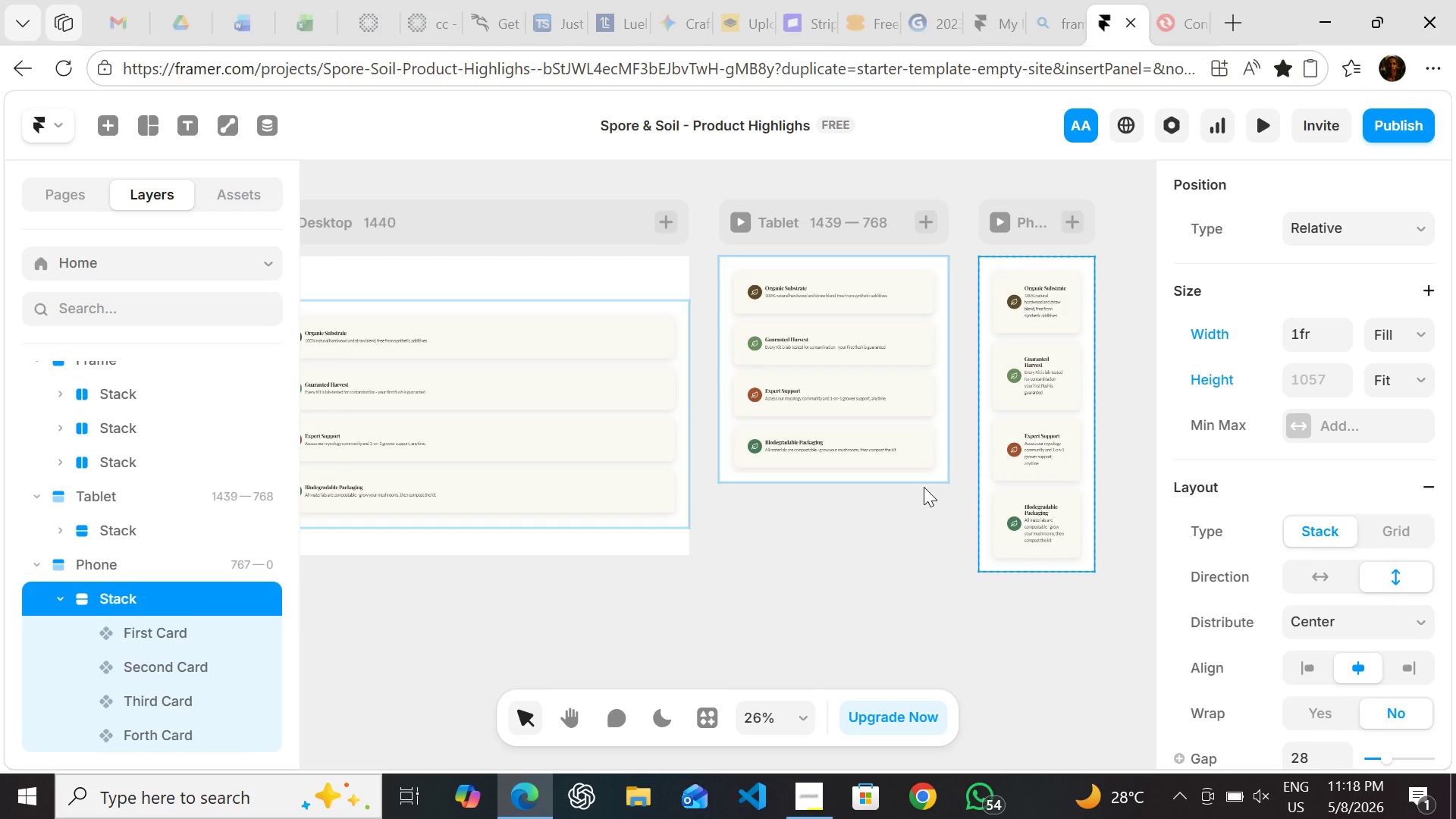 
left_click([1312, 544])
 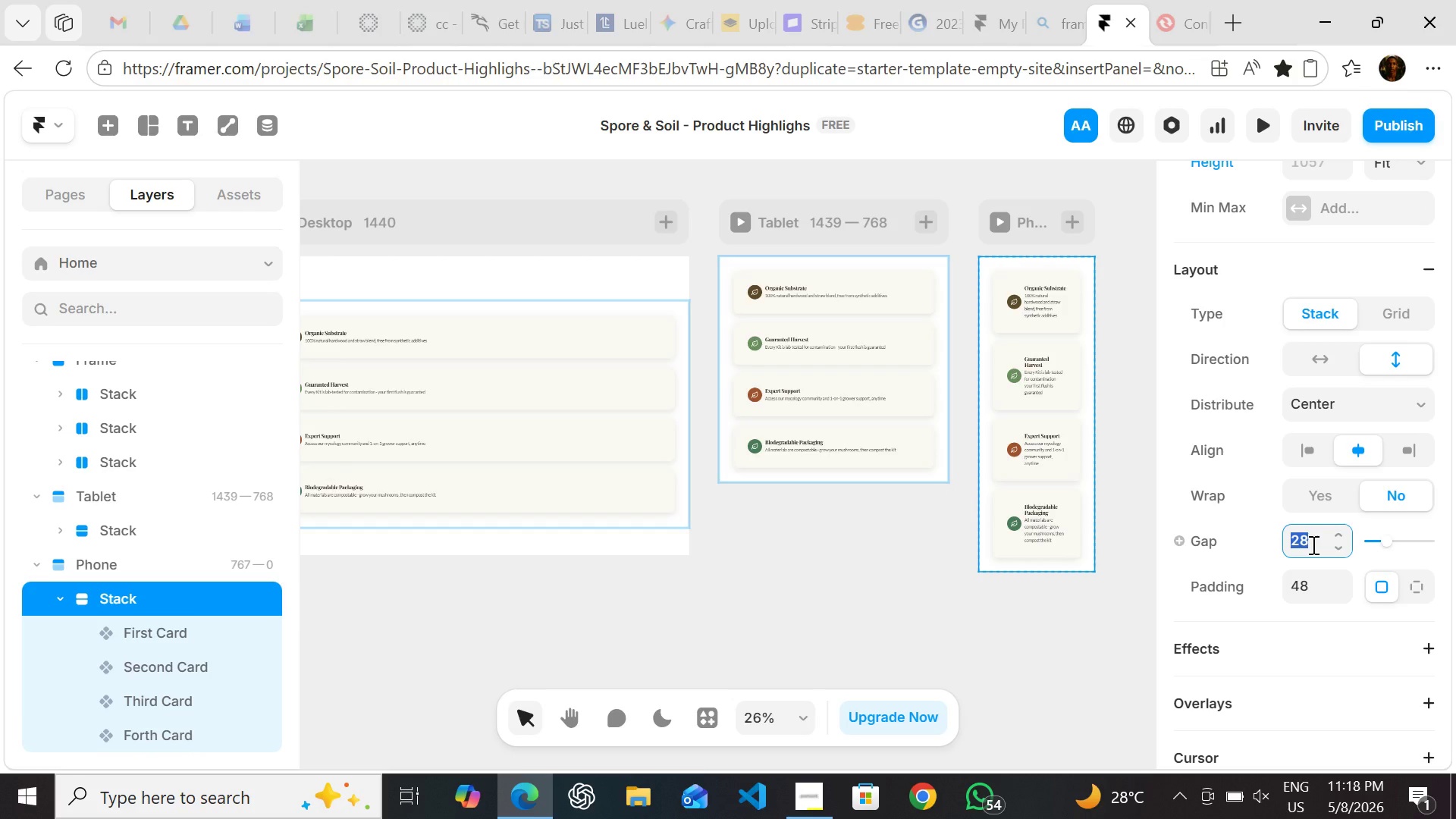 
left_click([1312, 544])
 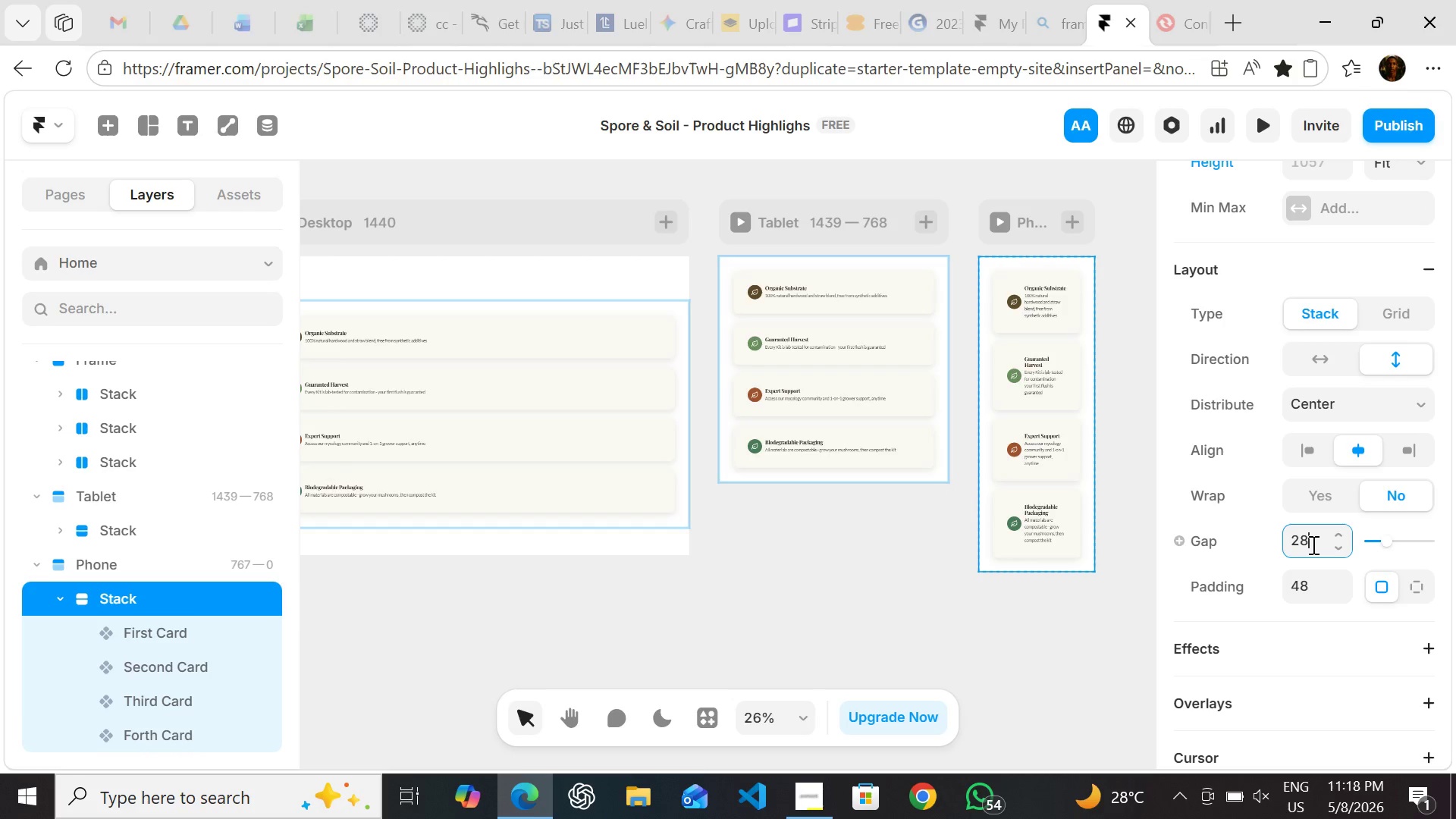 
key(Backspace)
 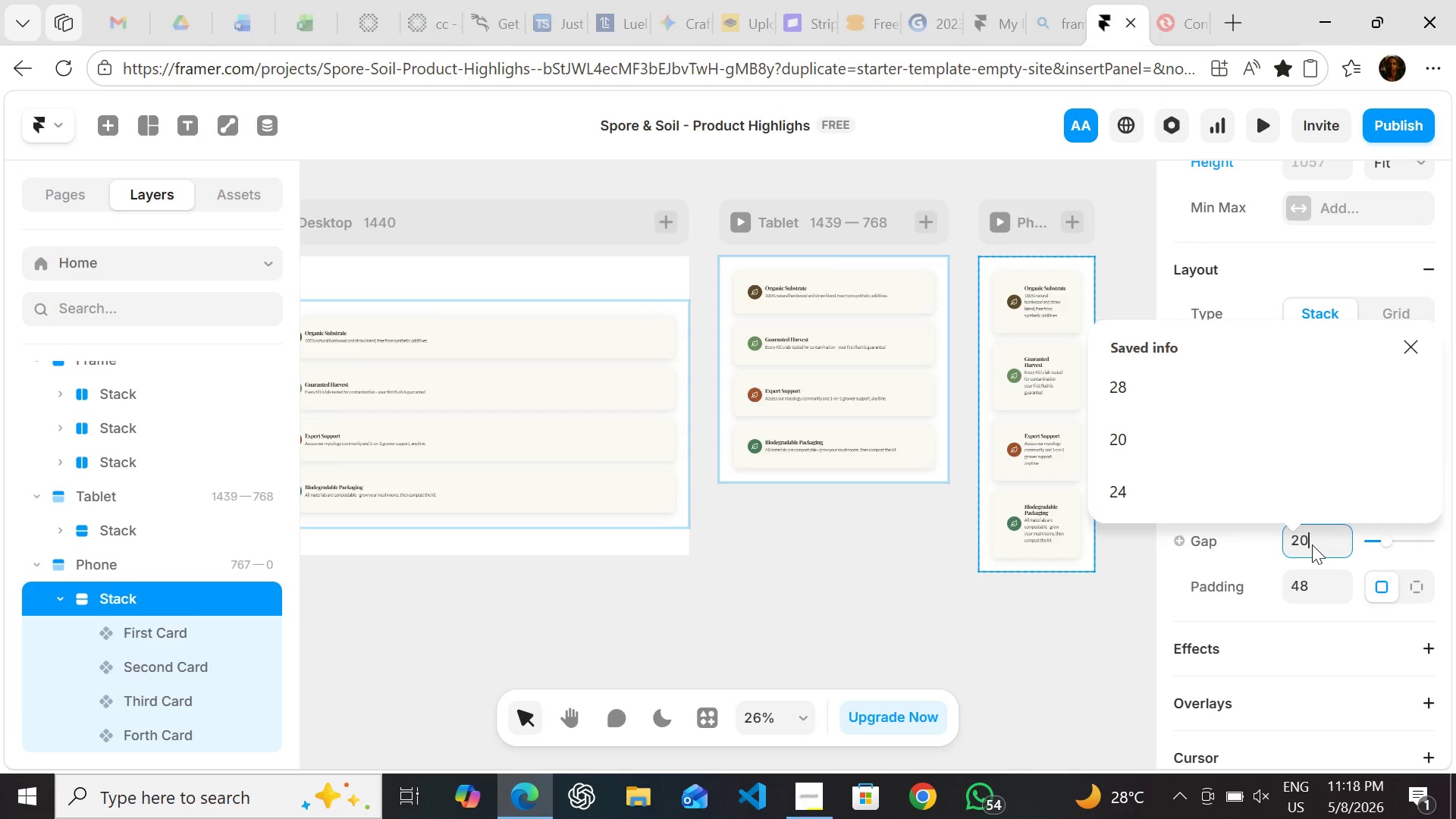 
key(0)
 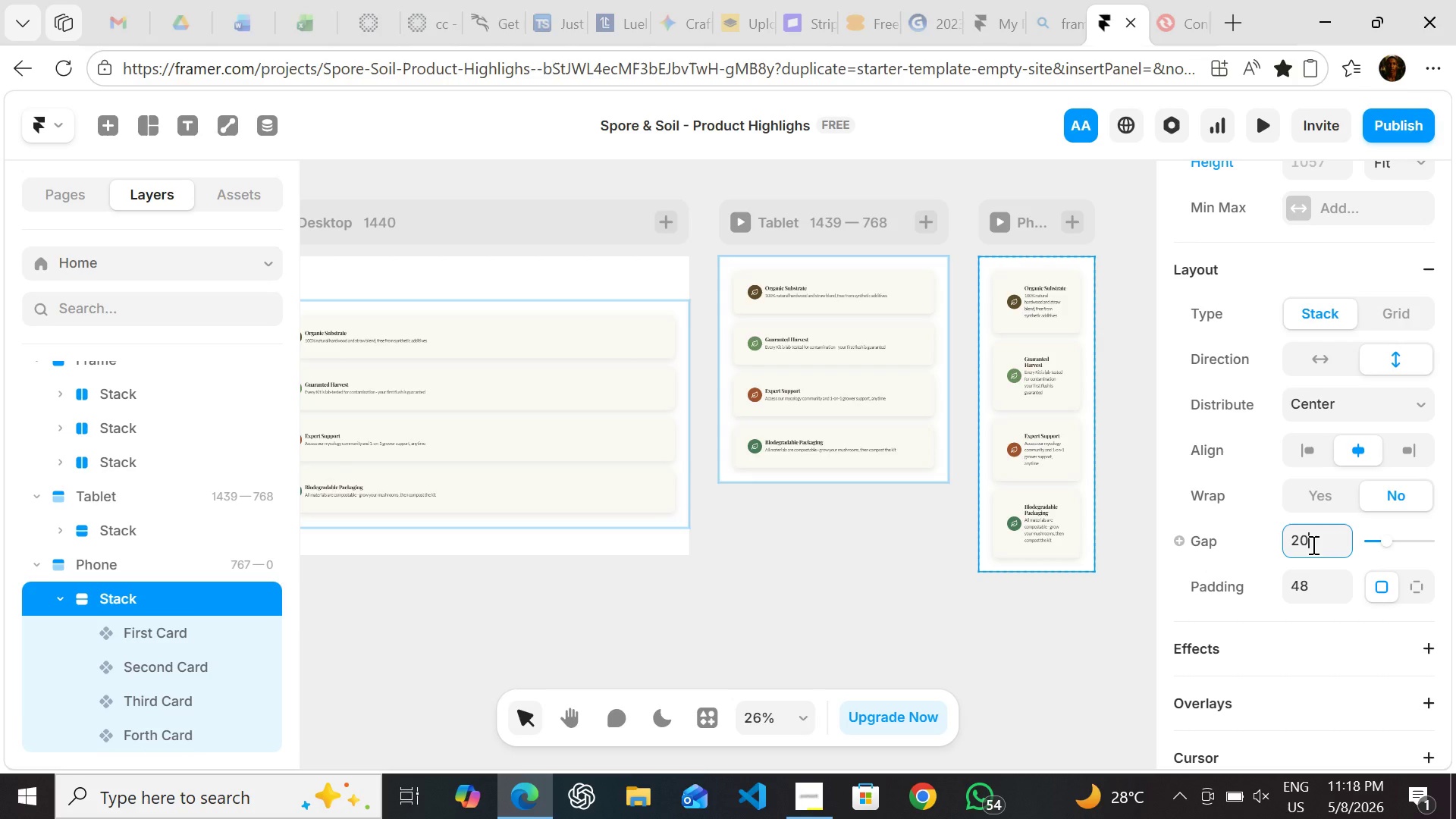 
key(Enter)
 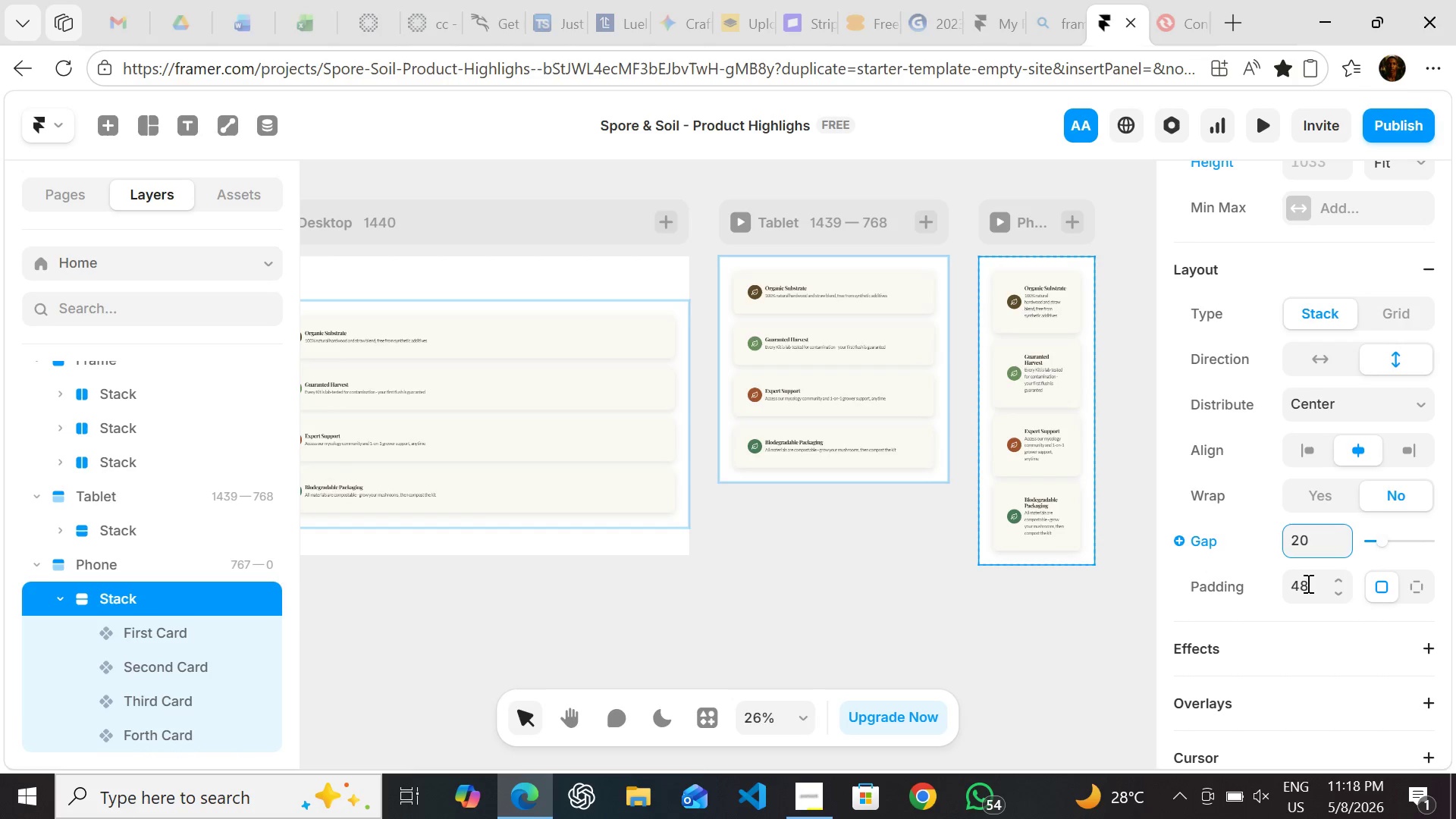 
wait(5.59)
 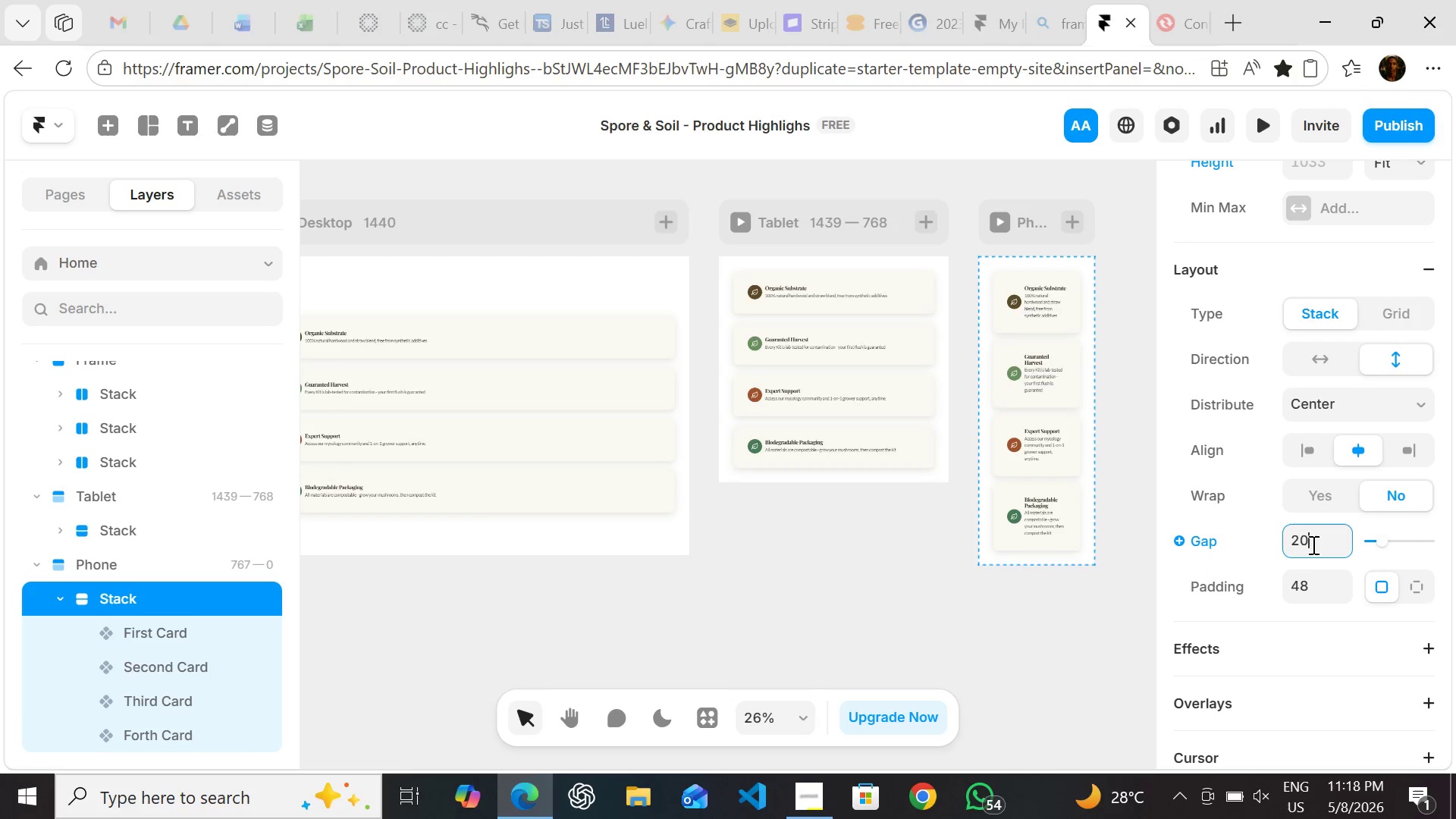 
left_click([1312, 586])
 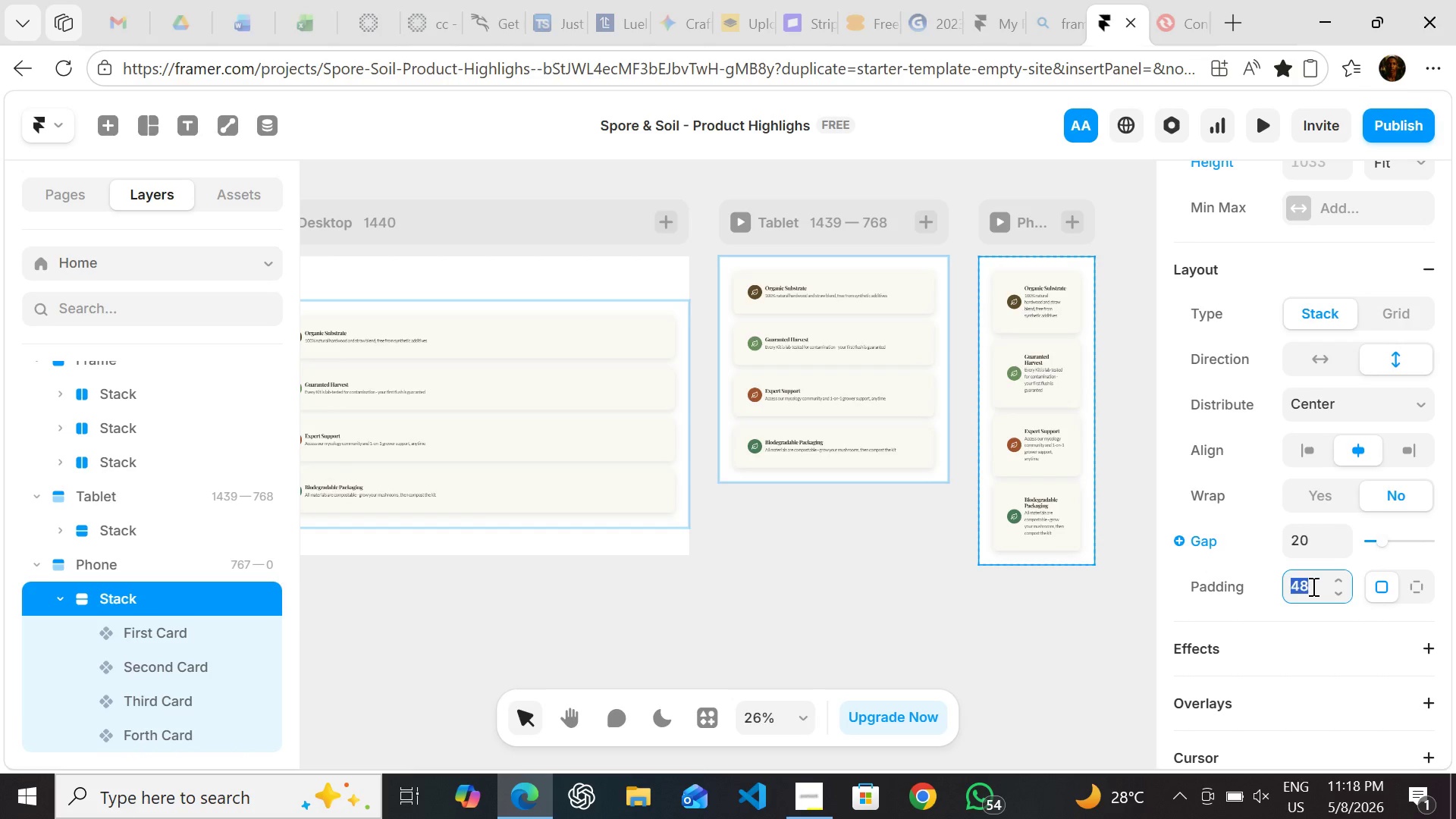 
type(24)
 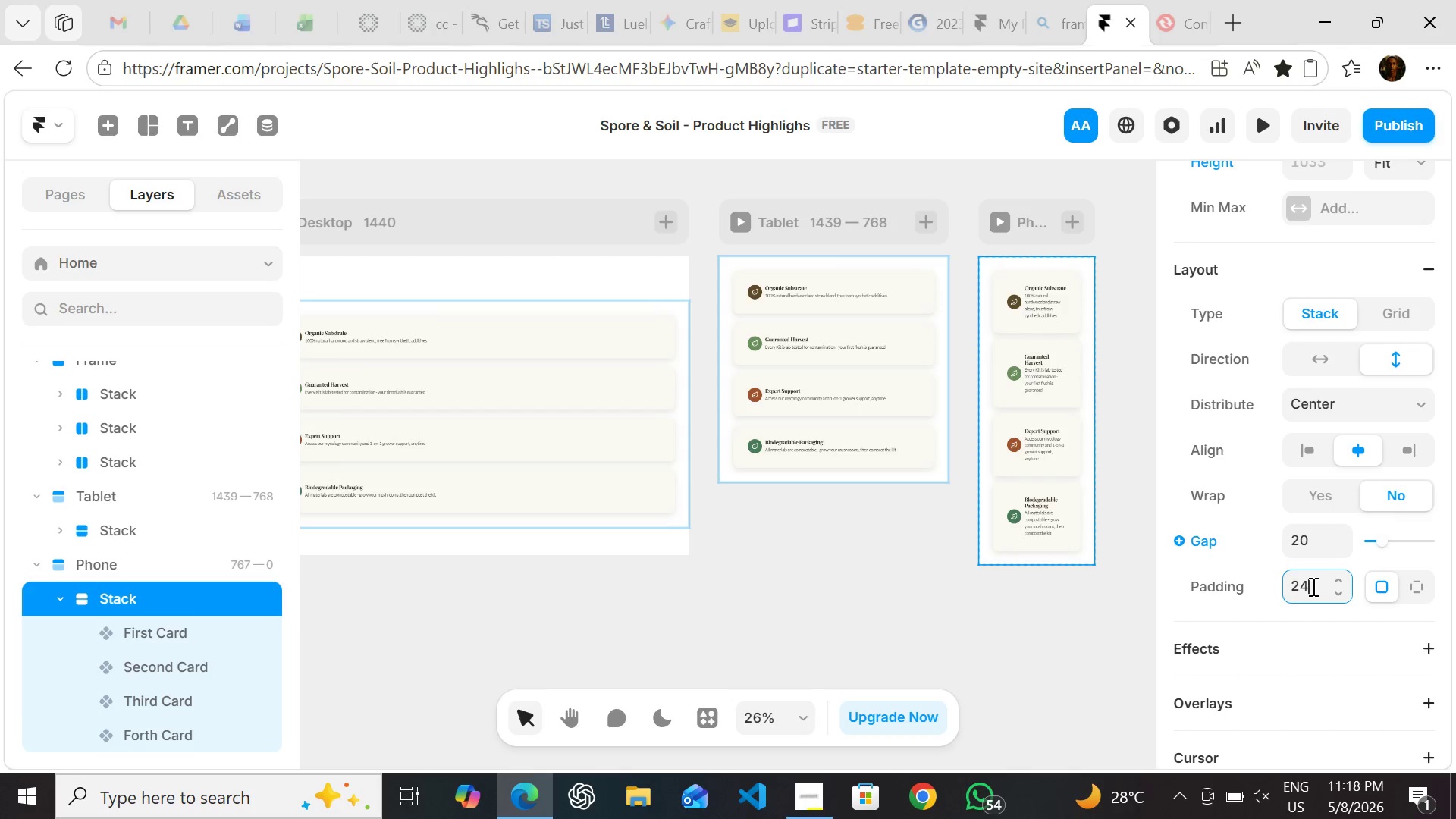 
key(Enter)
 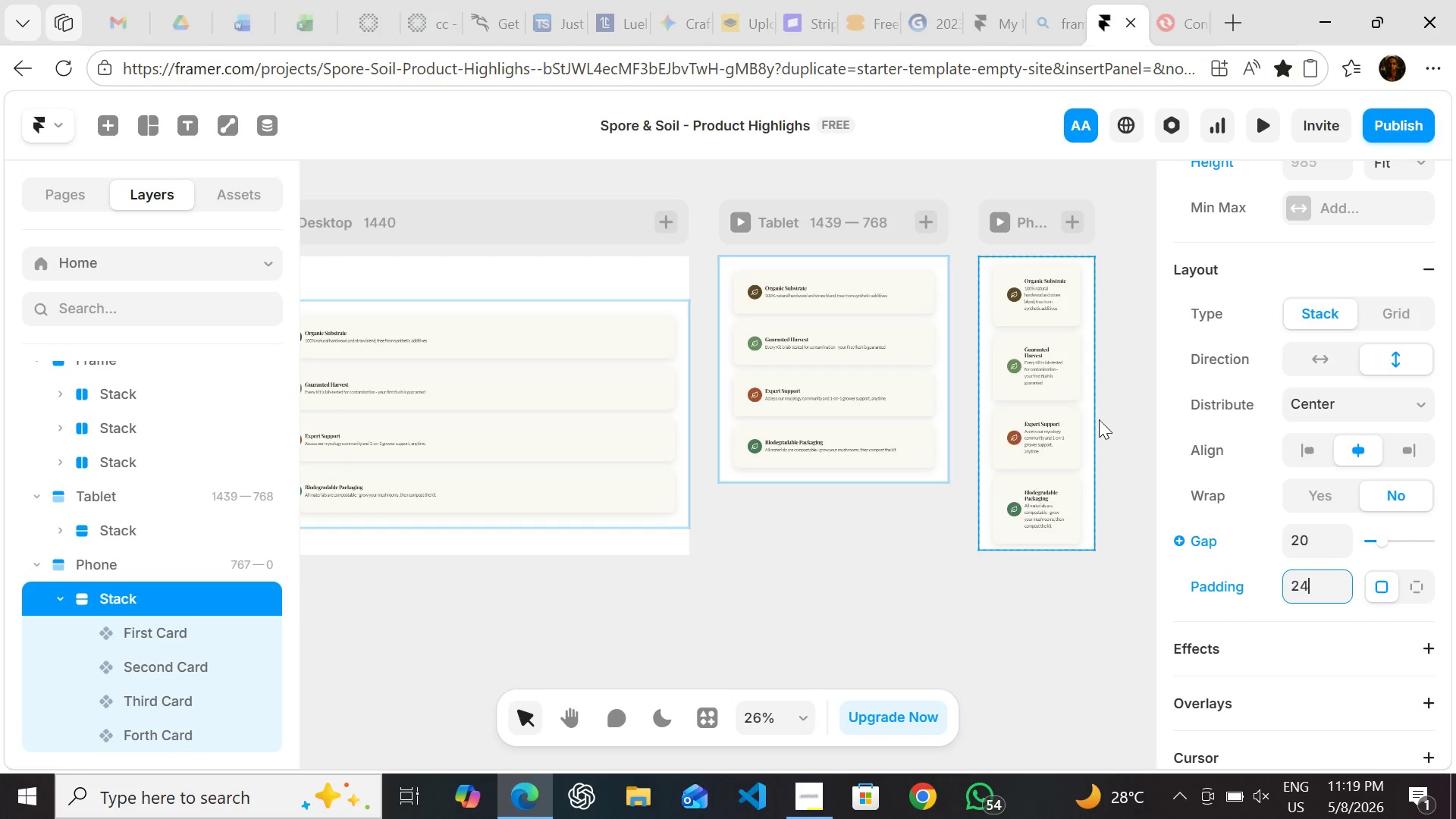 
wait(32.34)
 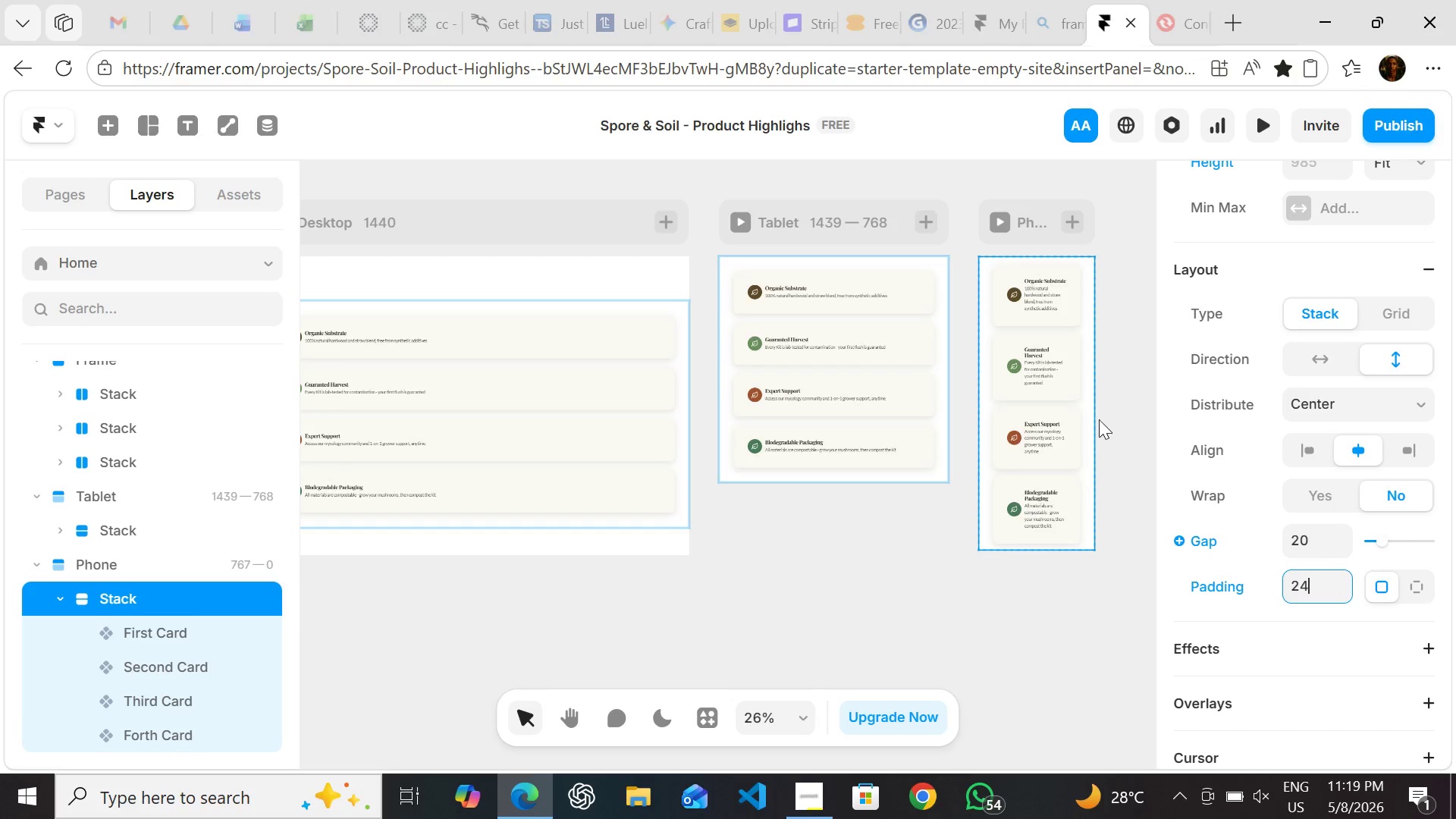 
left_click([1012, 315])
 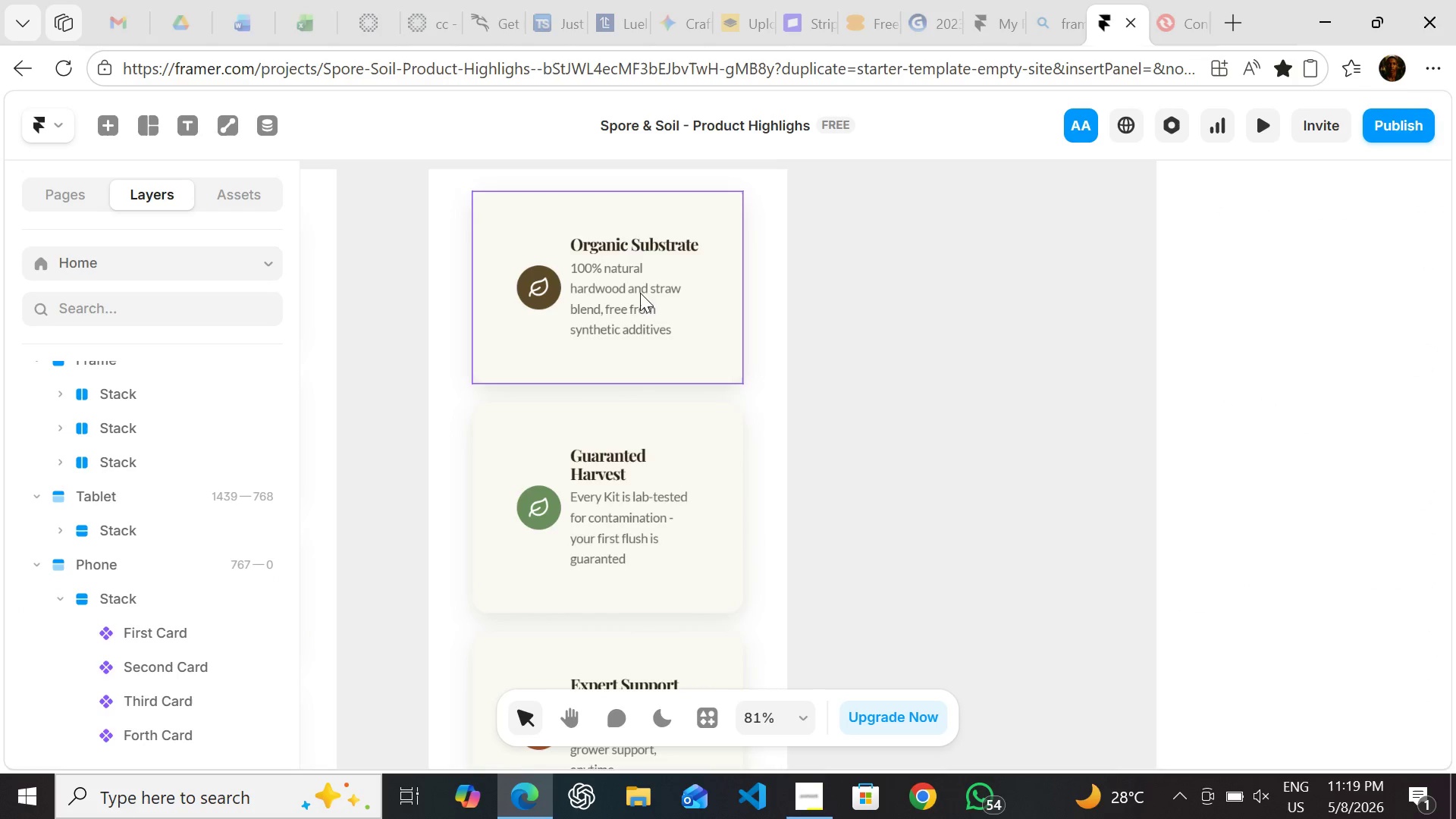 
left_click([613, 245])
 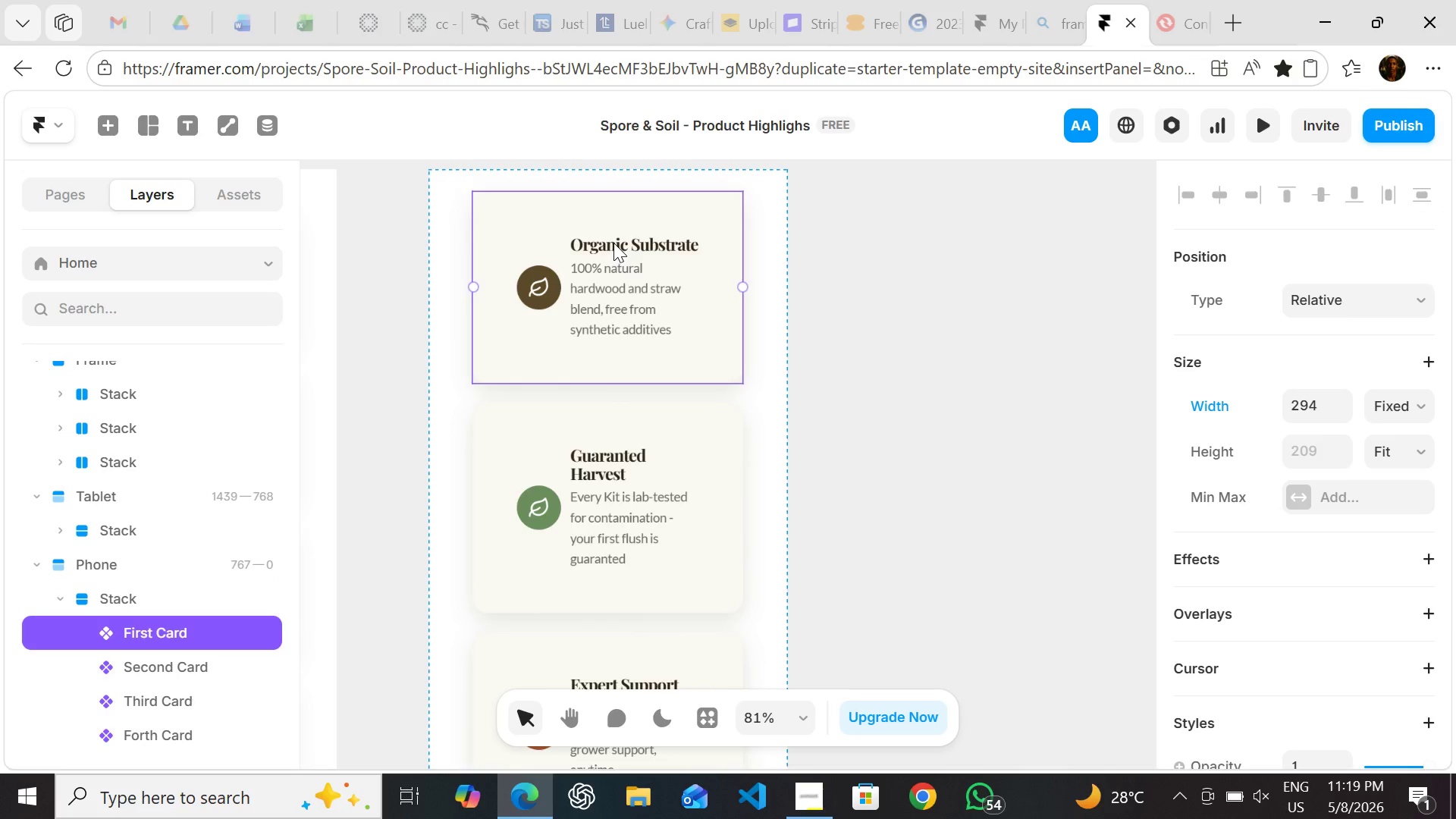 
double_click([613, 243])
 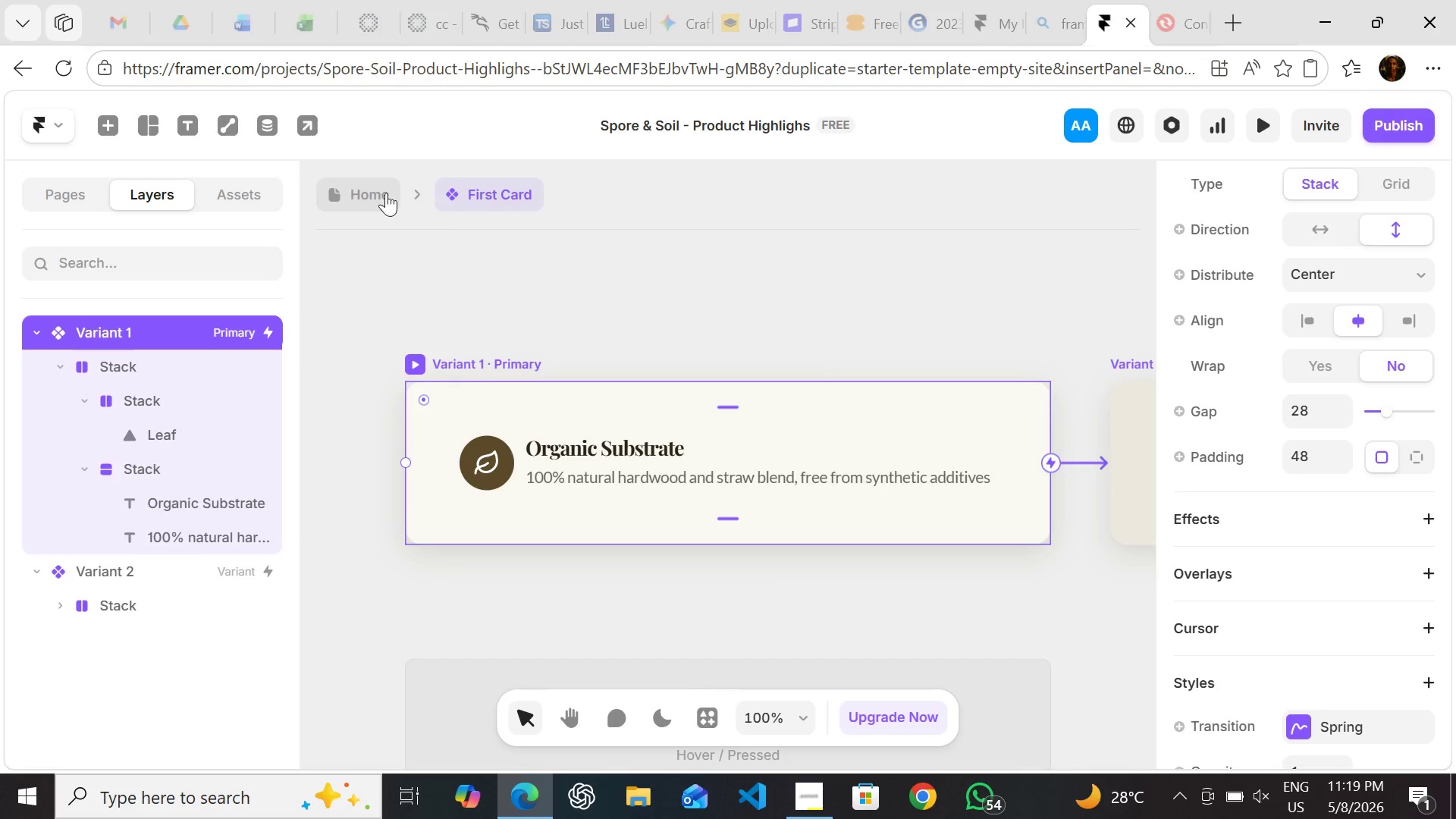 
left_click([374, 193])
 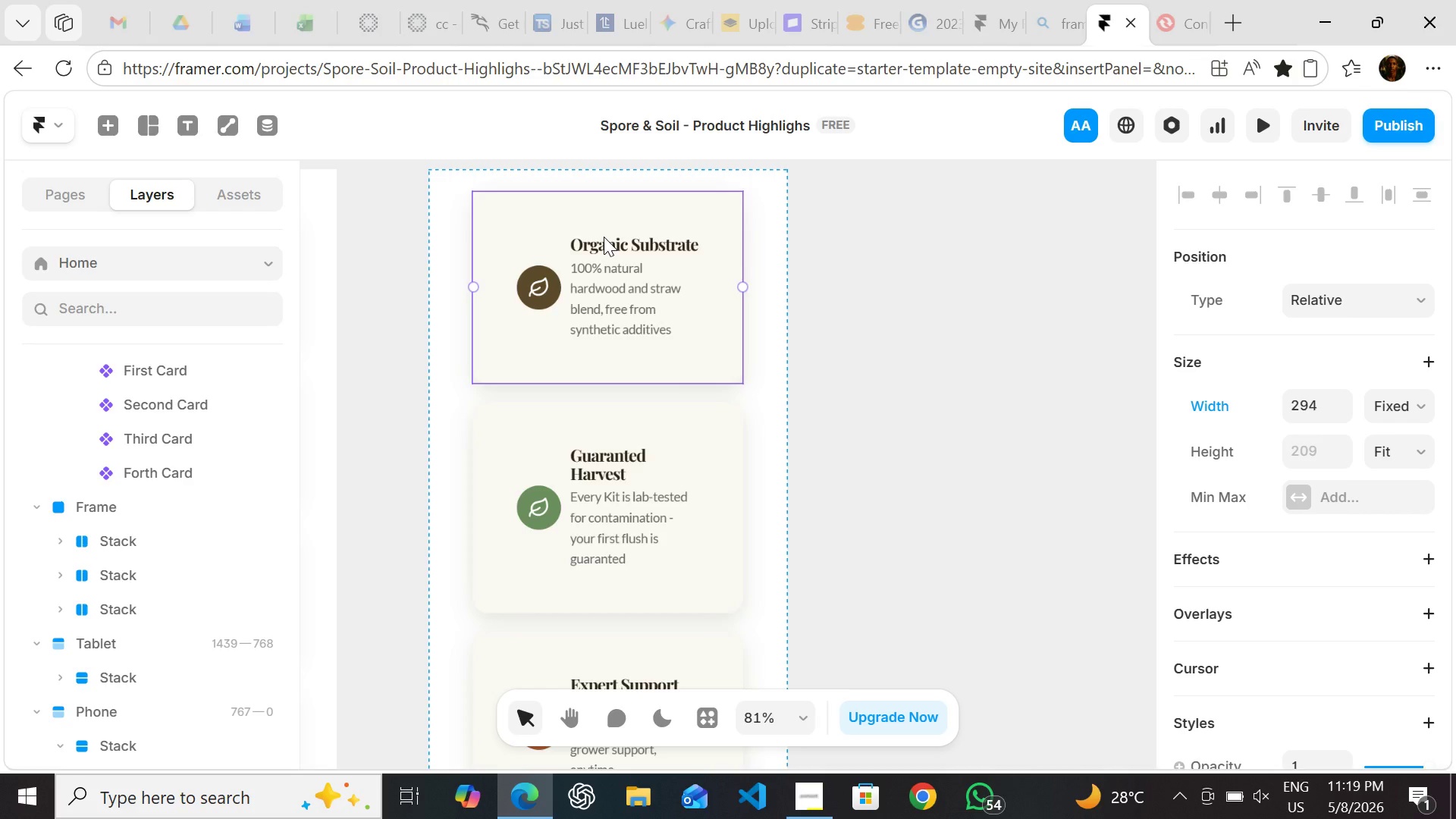 
left_click([604, 237])
 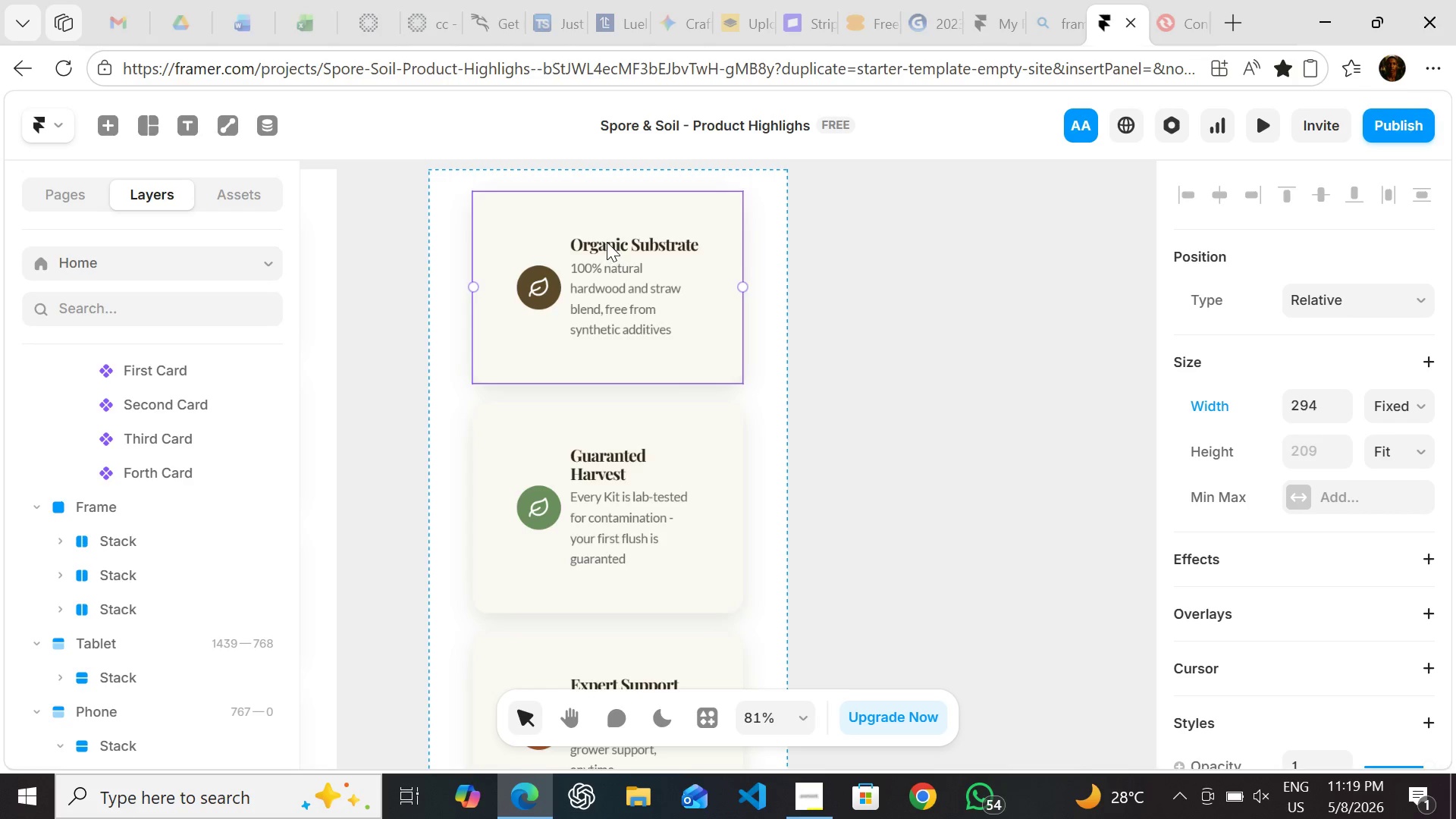 
double_click([607, 241])
 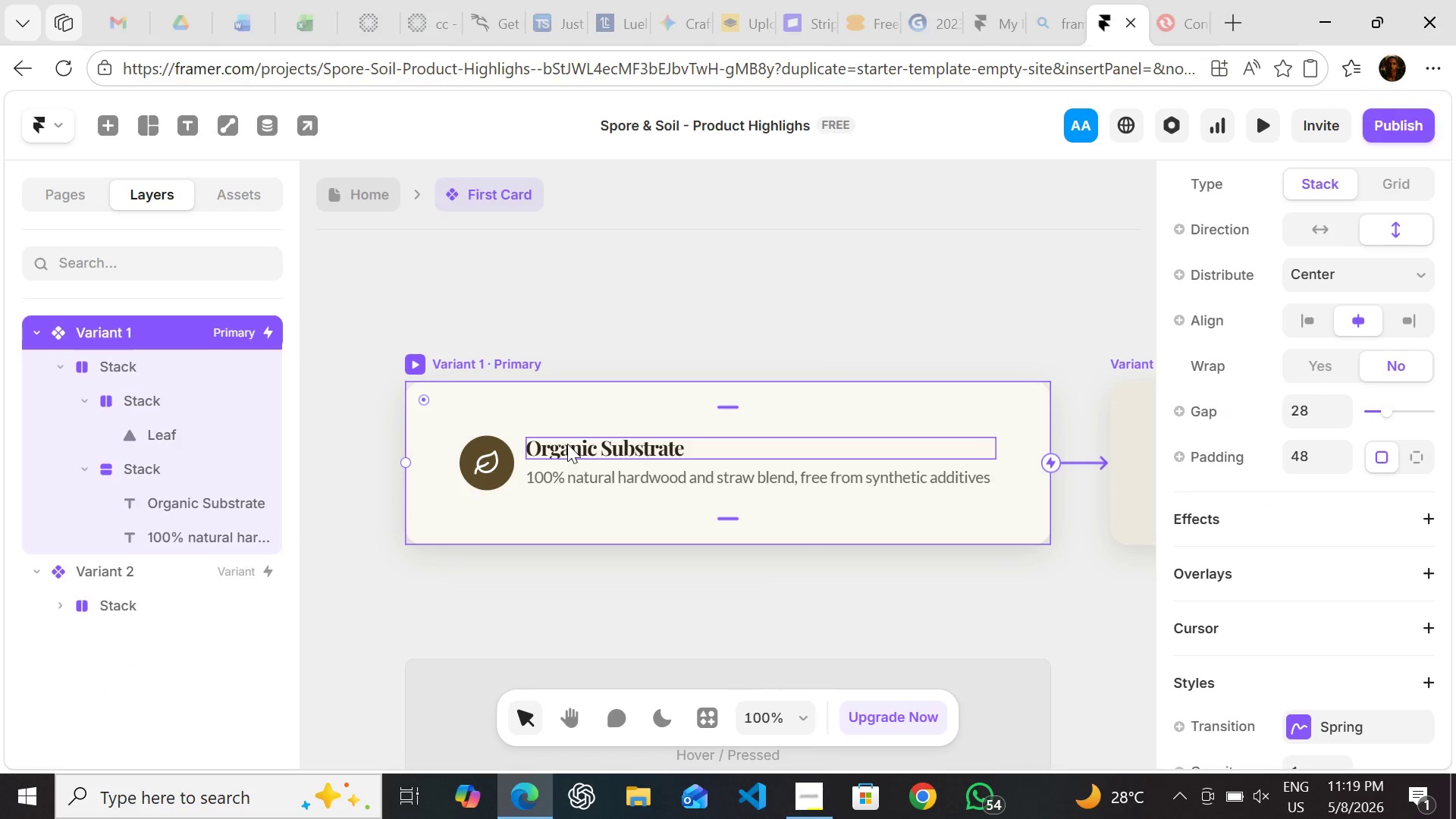 
left_click([567, 444])
 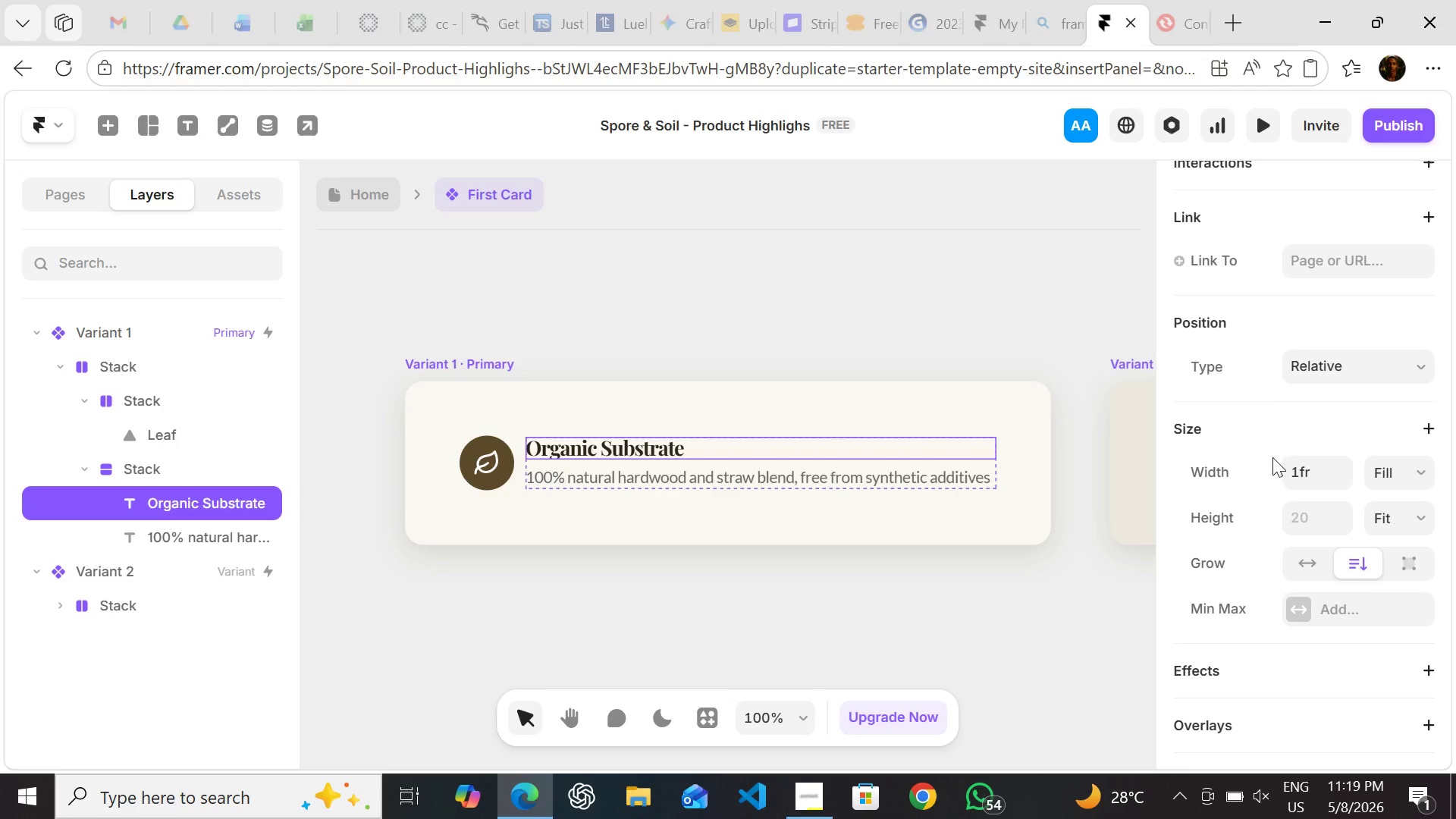 
wait(12.48)
 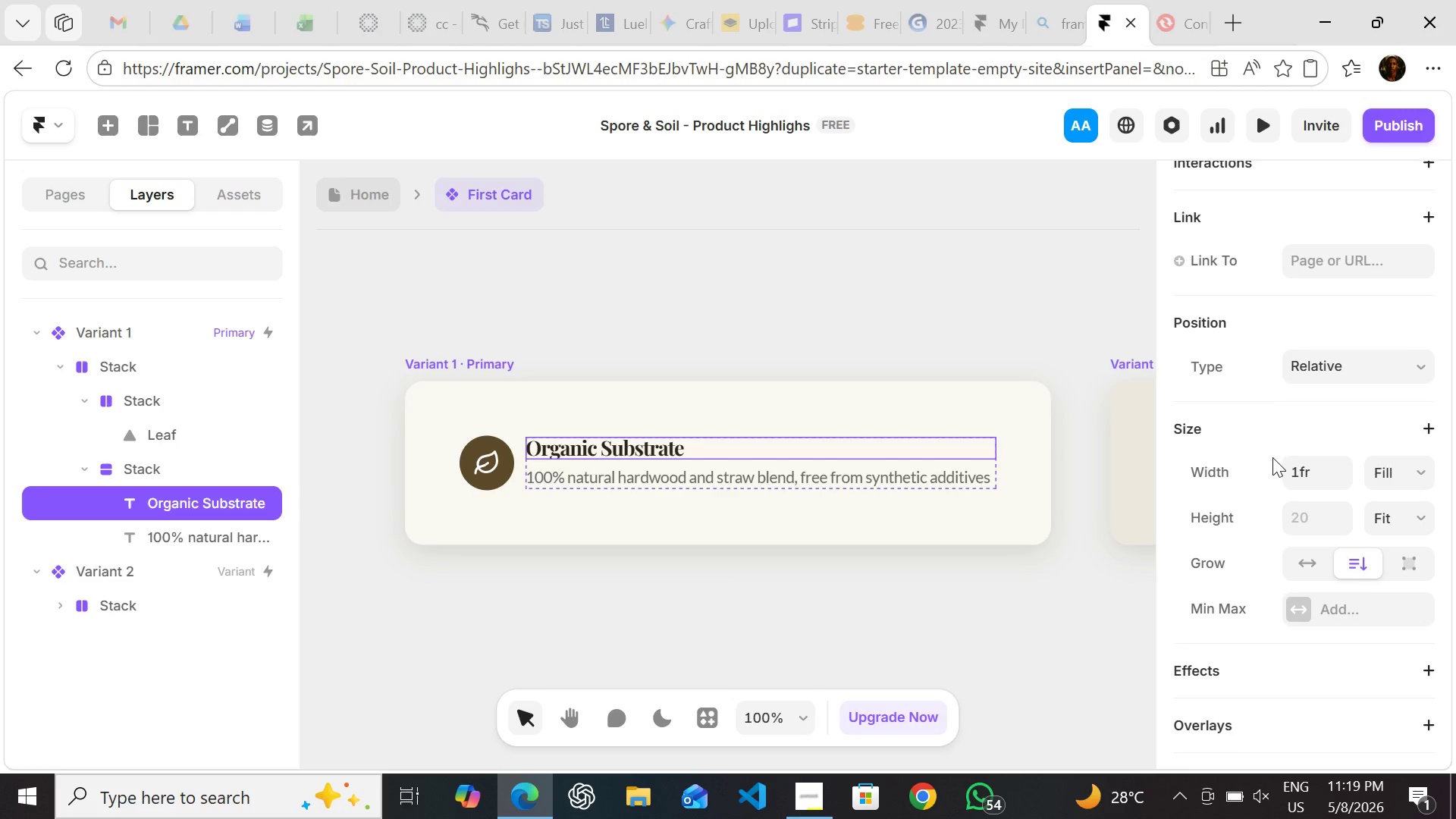 
left_click([1317, 454])
 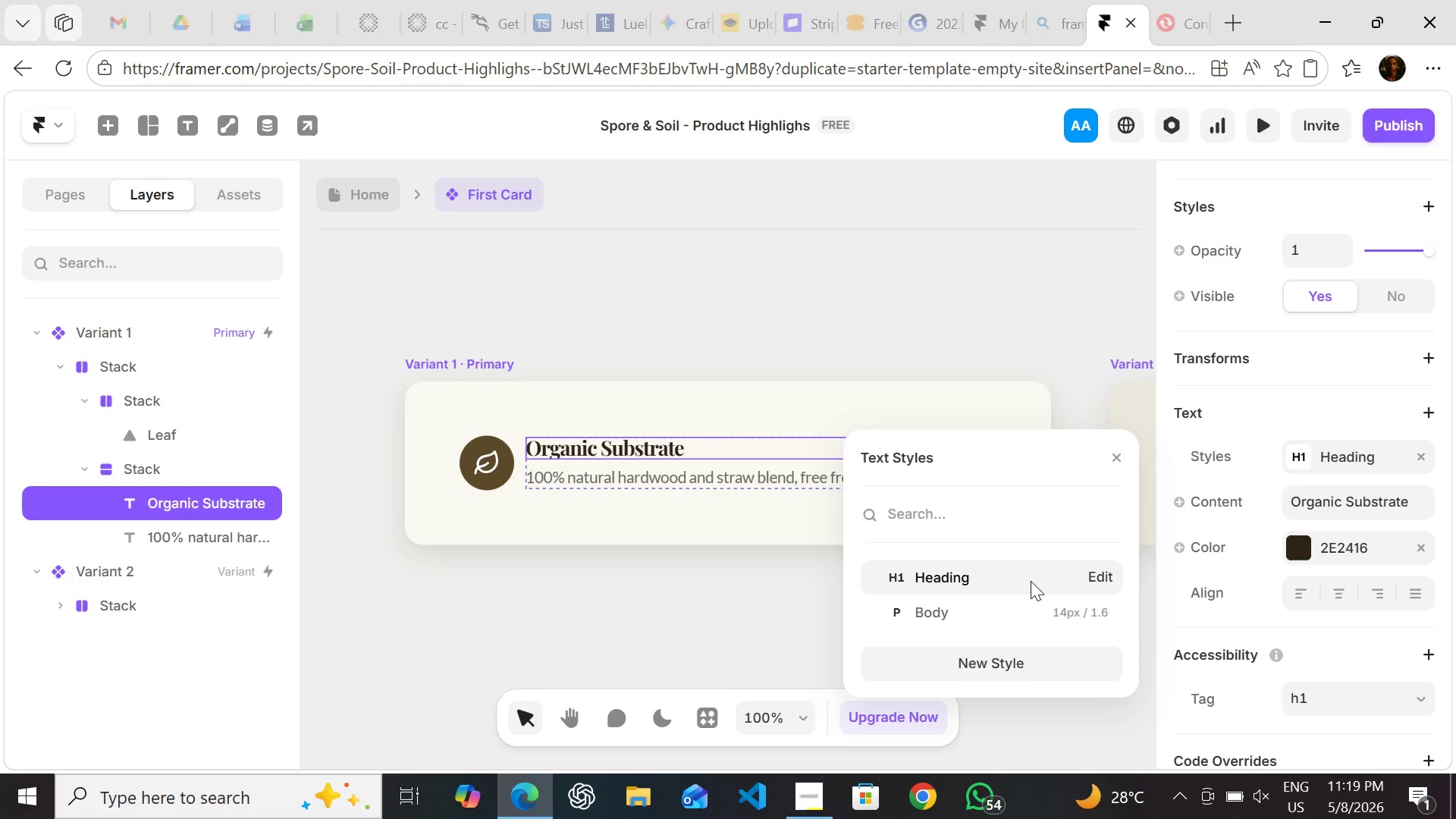 
left_click([1031, 579])
 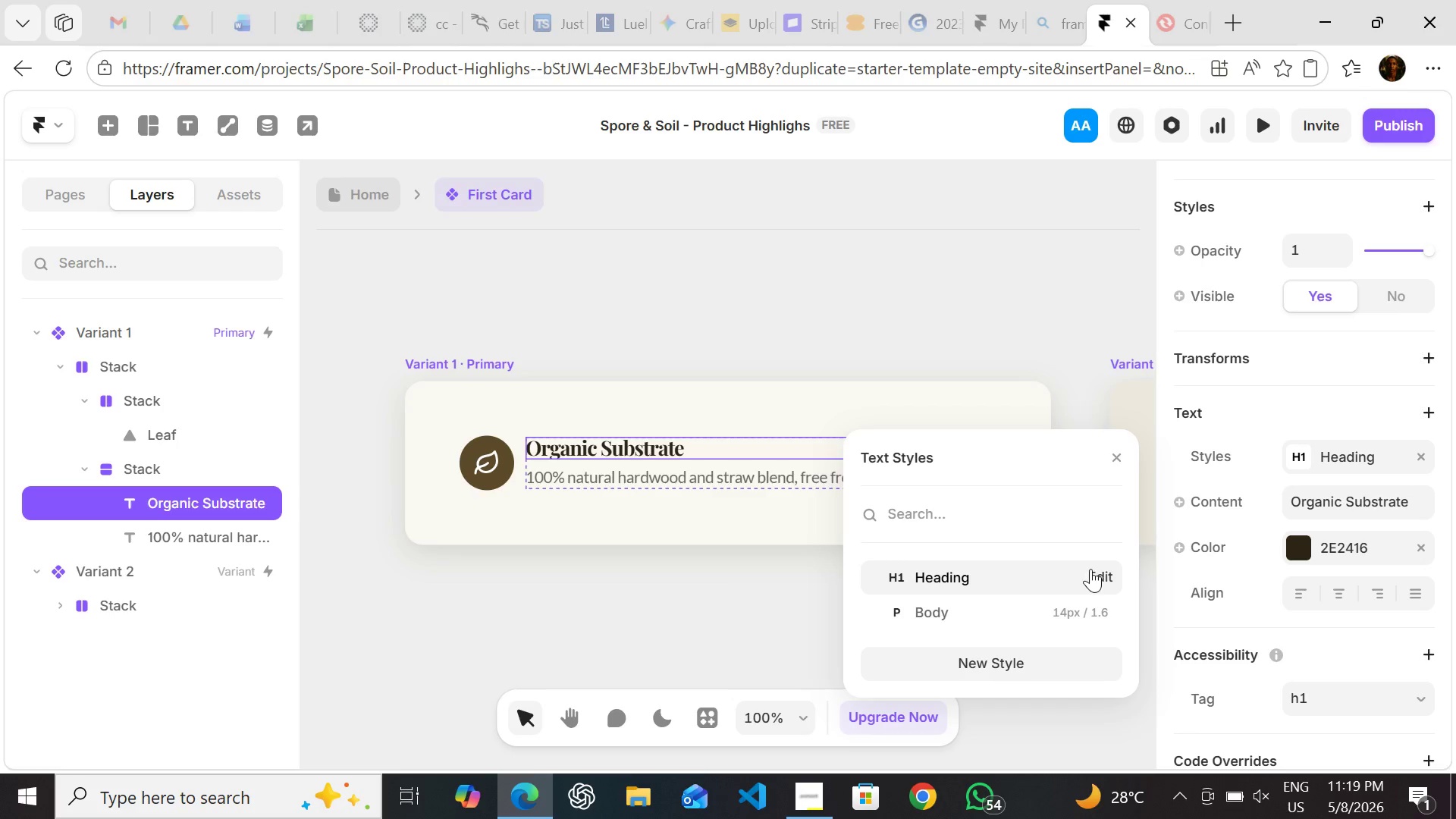 
left_click([1094, 569])
 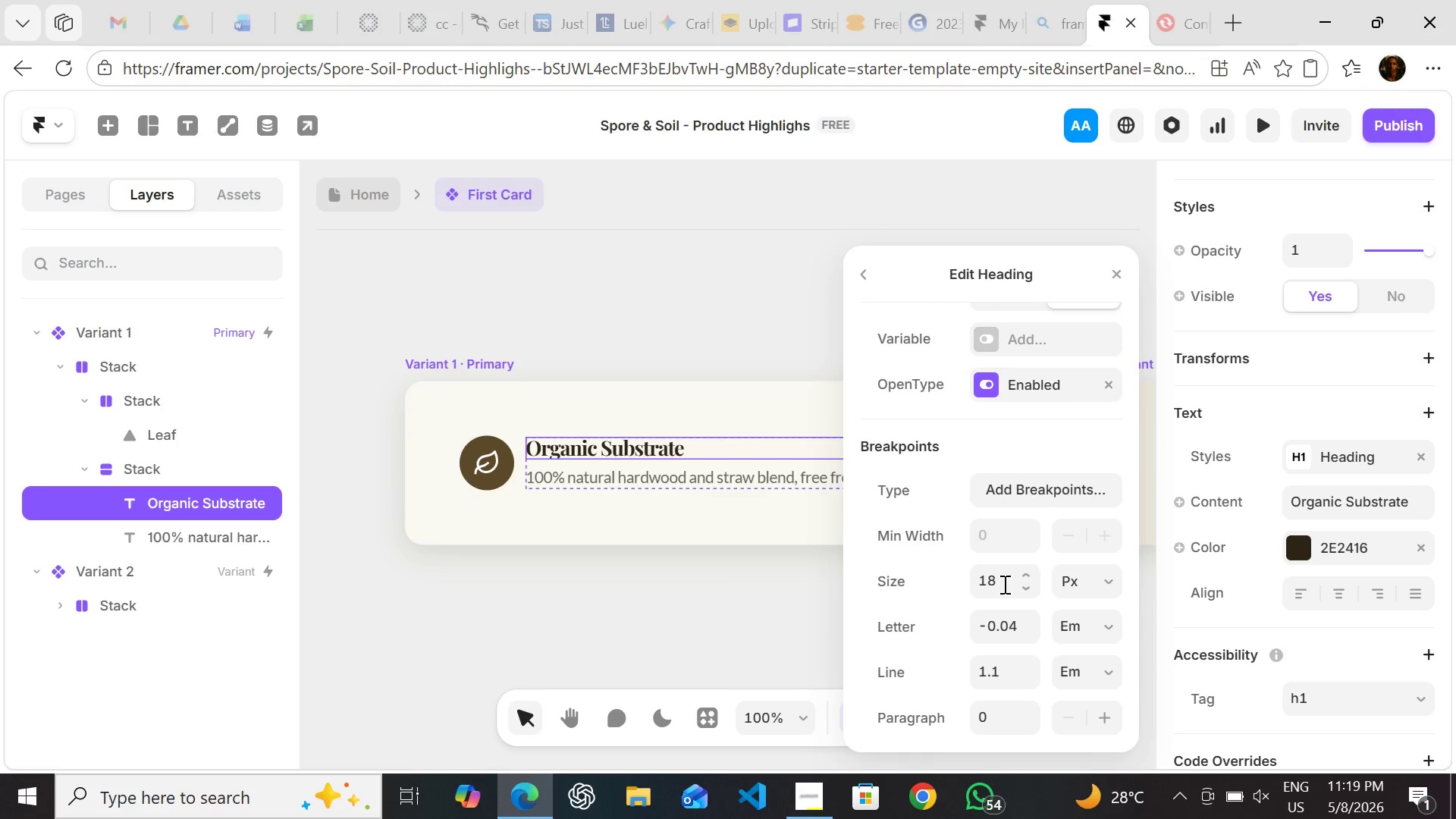 
wait(7.12)
 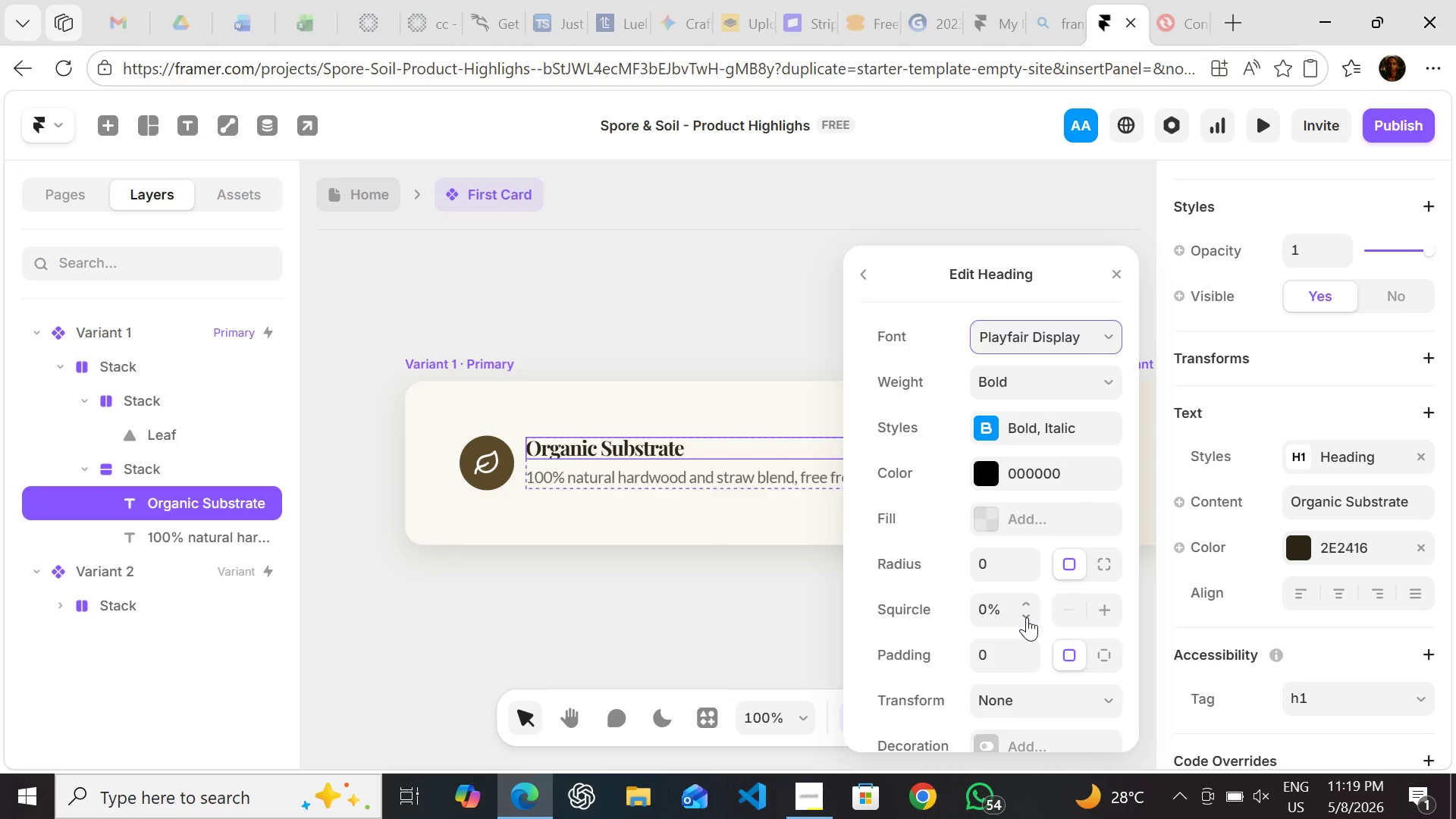 
double_click([1024, 584])
 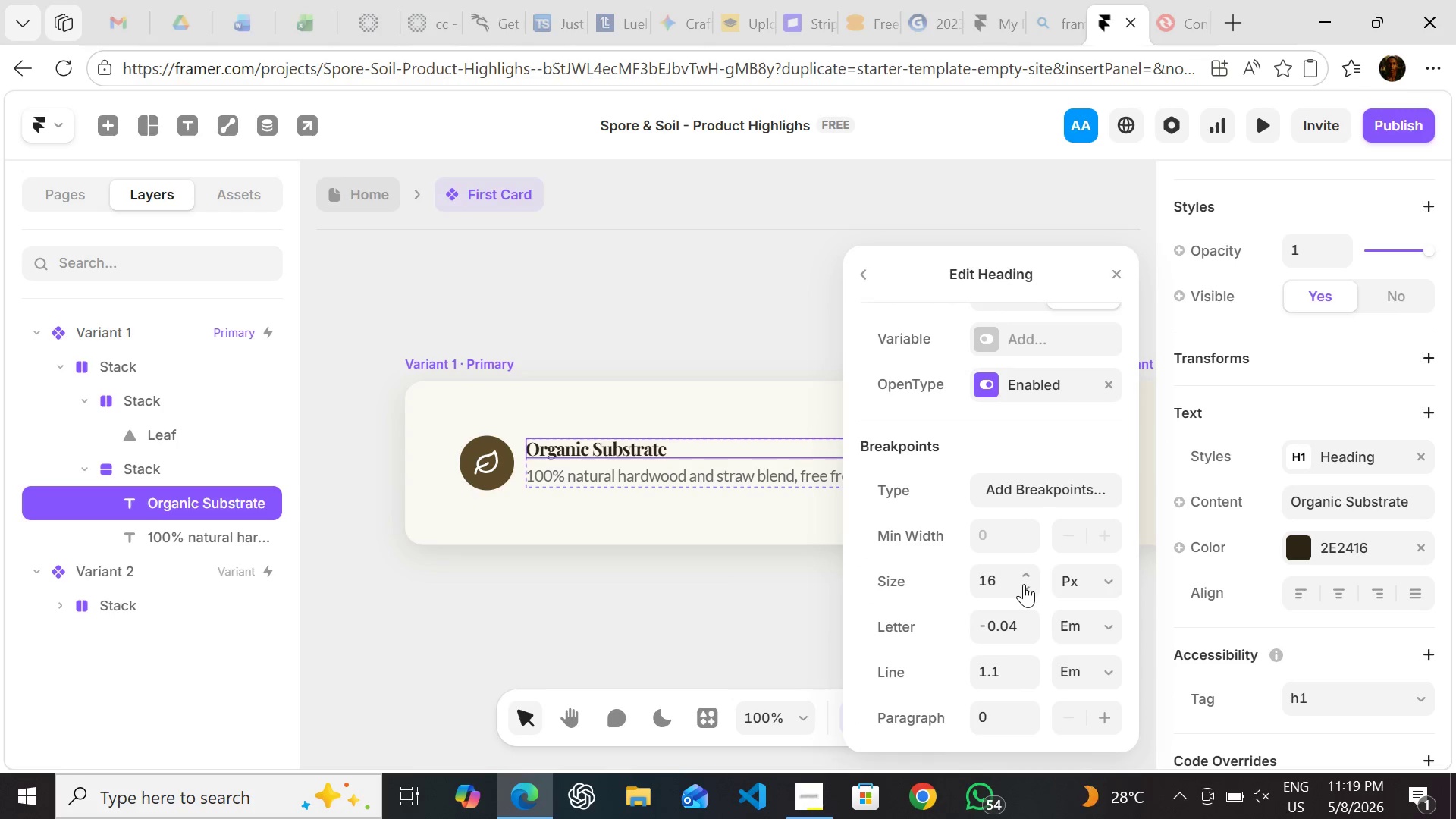 
left_click([1024, 584])
 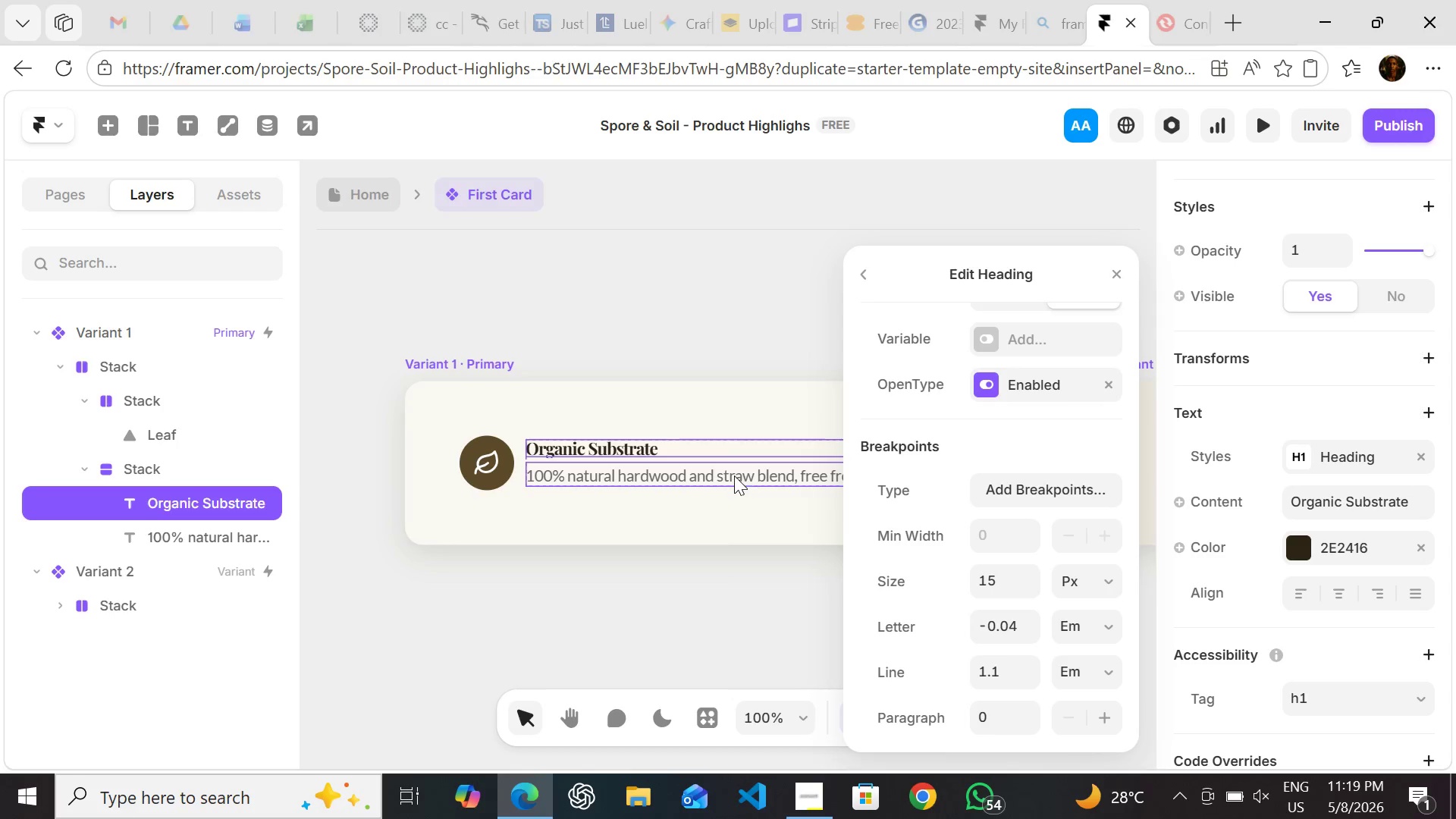 
left_click([734, 467])
 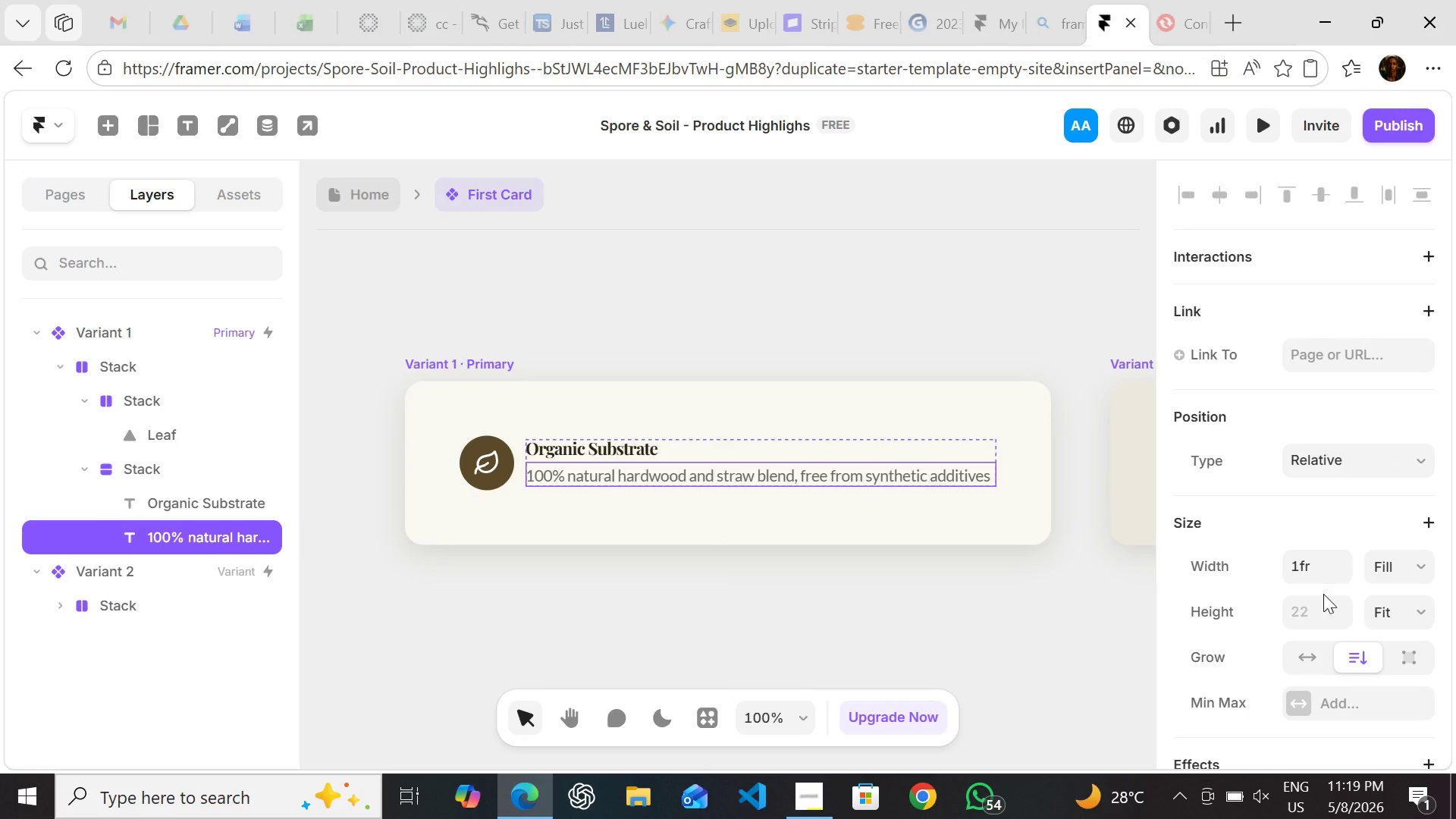 
wait(10.0)
 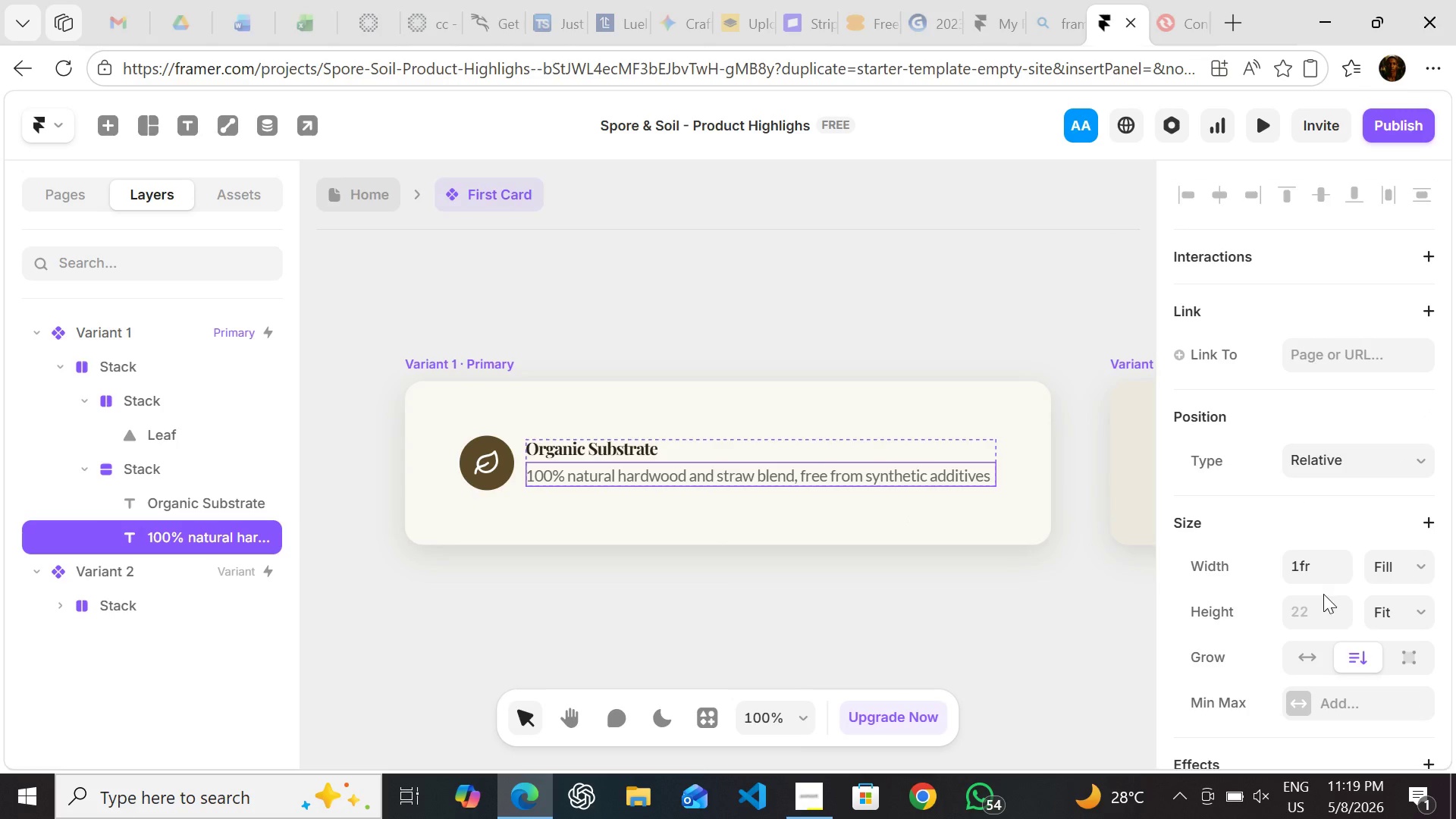 
mouse_move([1286, 436])
 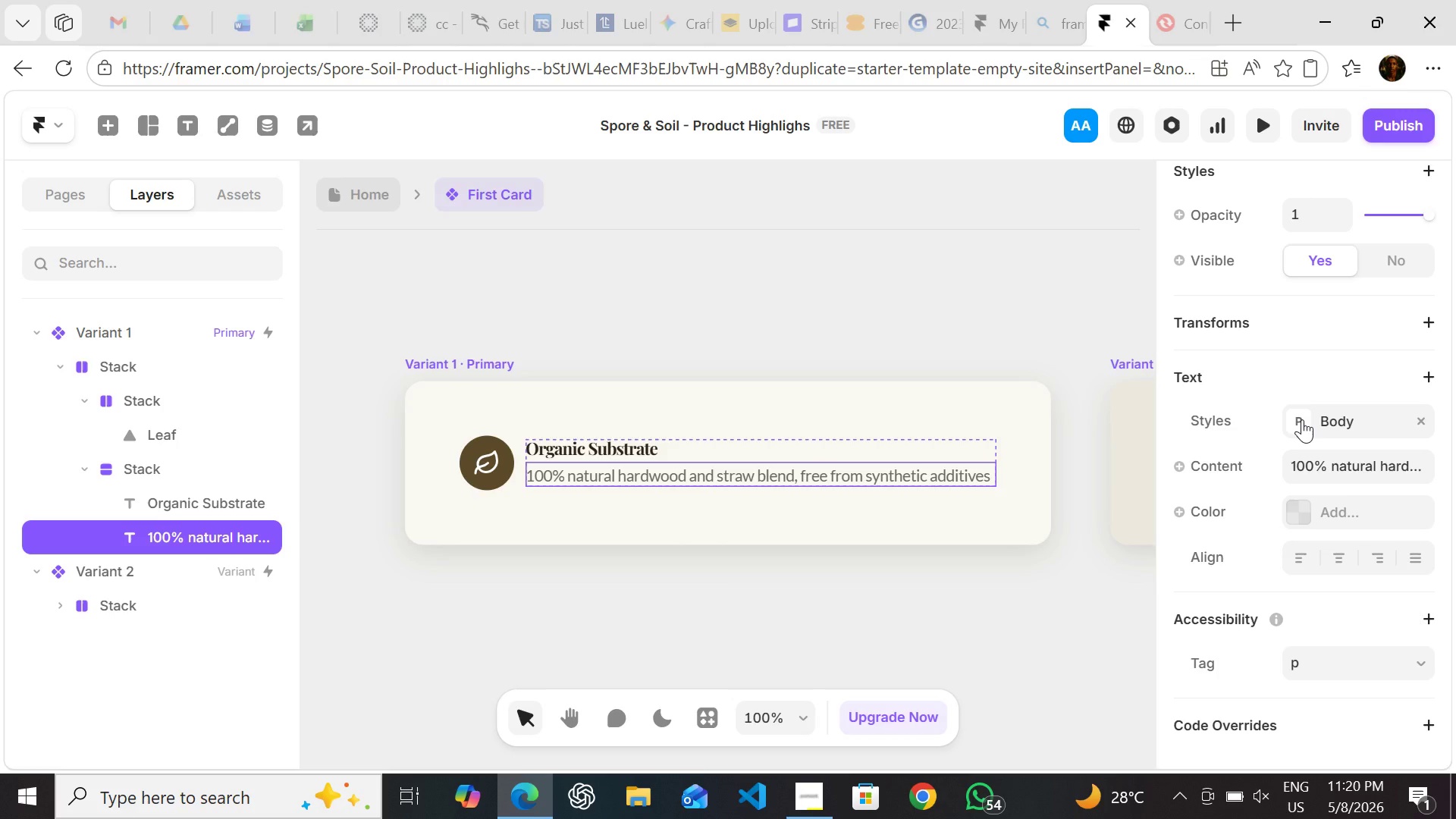 
left_click([1302, 419])
 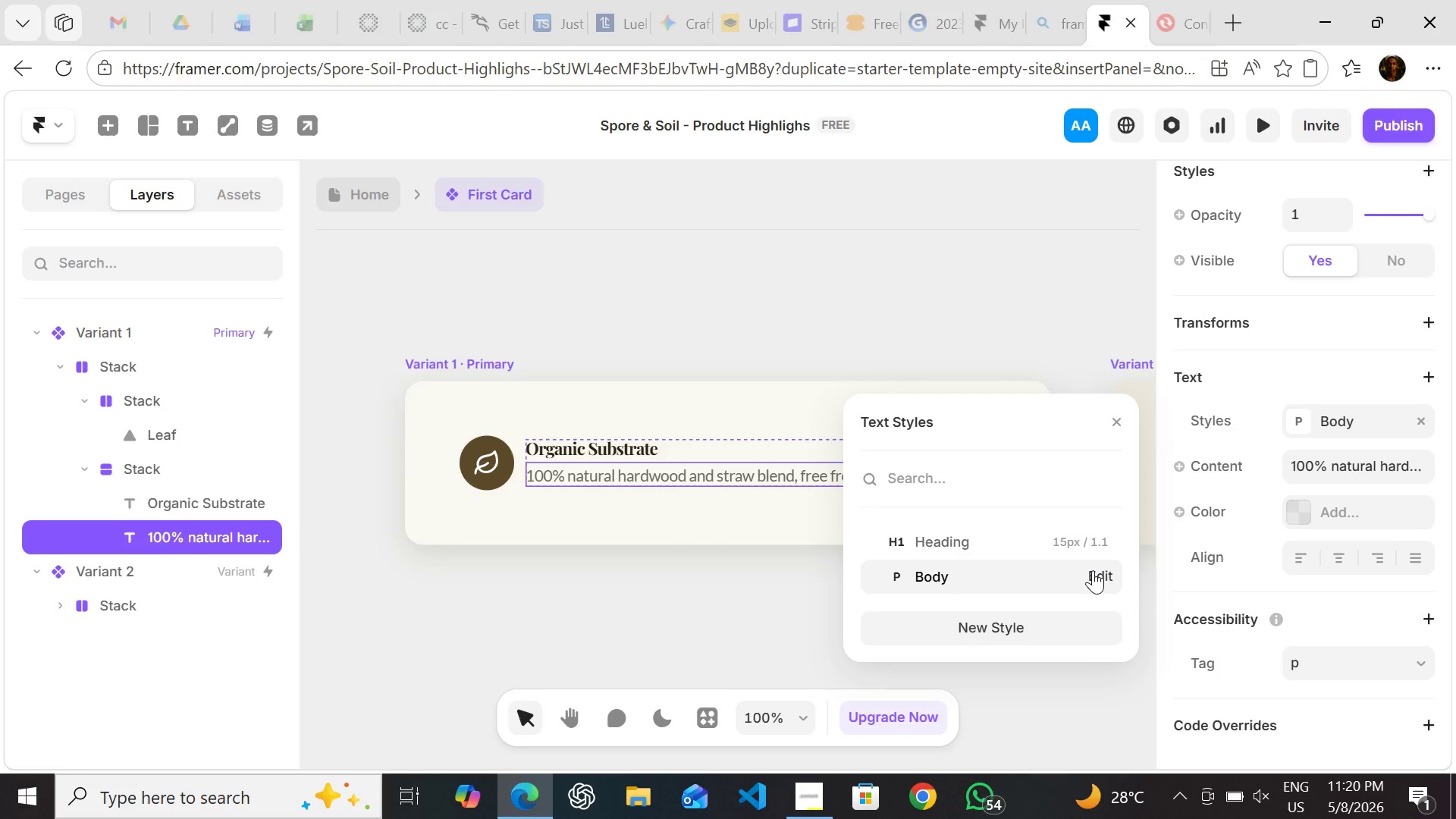 
left_click([1093, 570])
 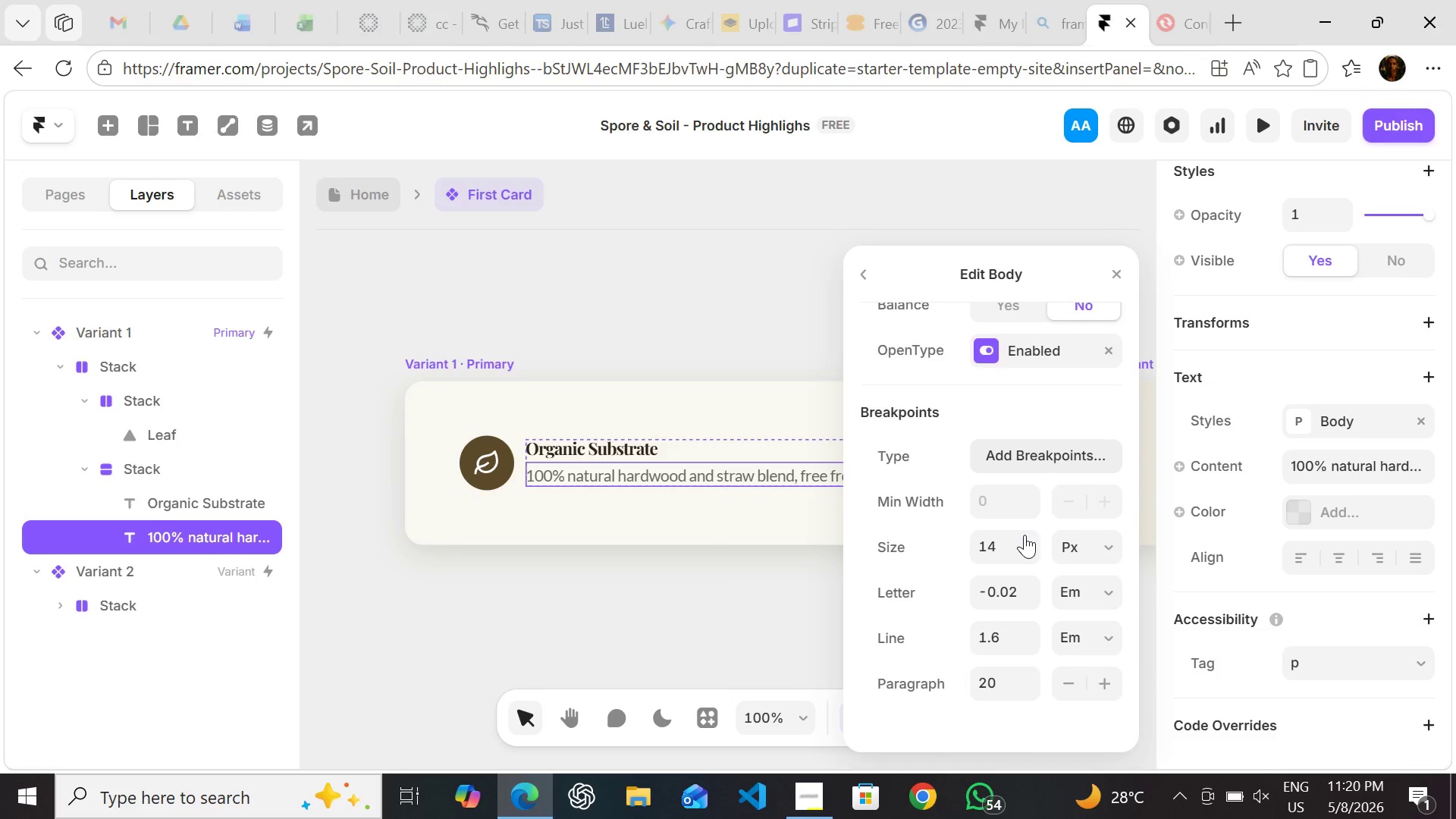 
wait(9.08)
 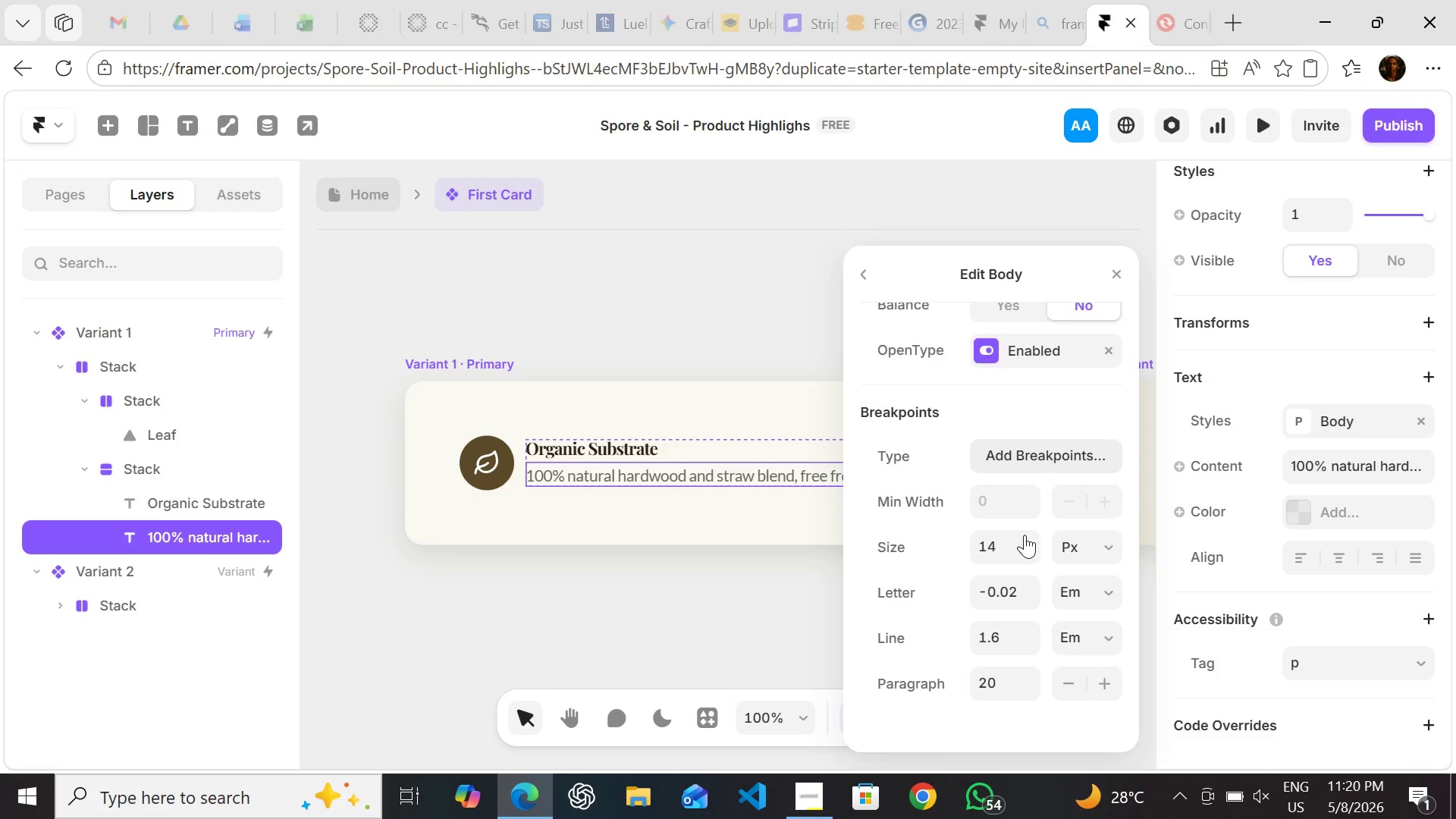 
left_click([1023, 586])
 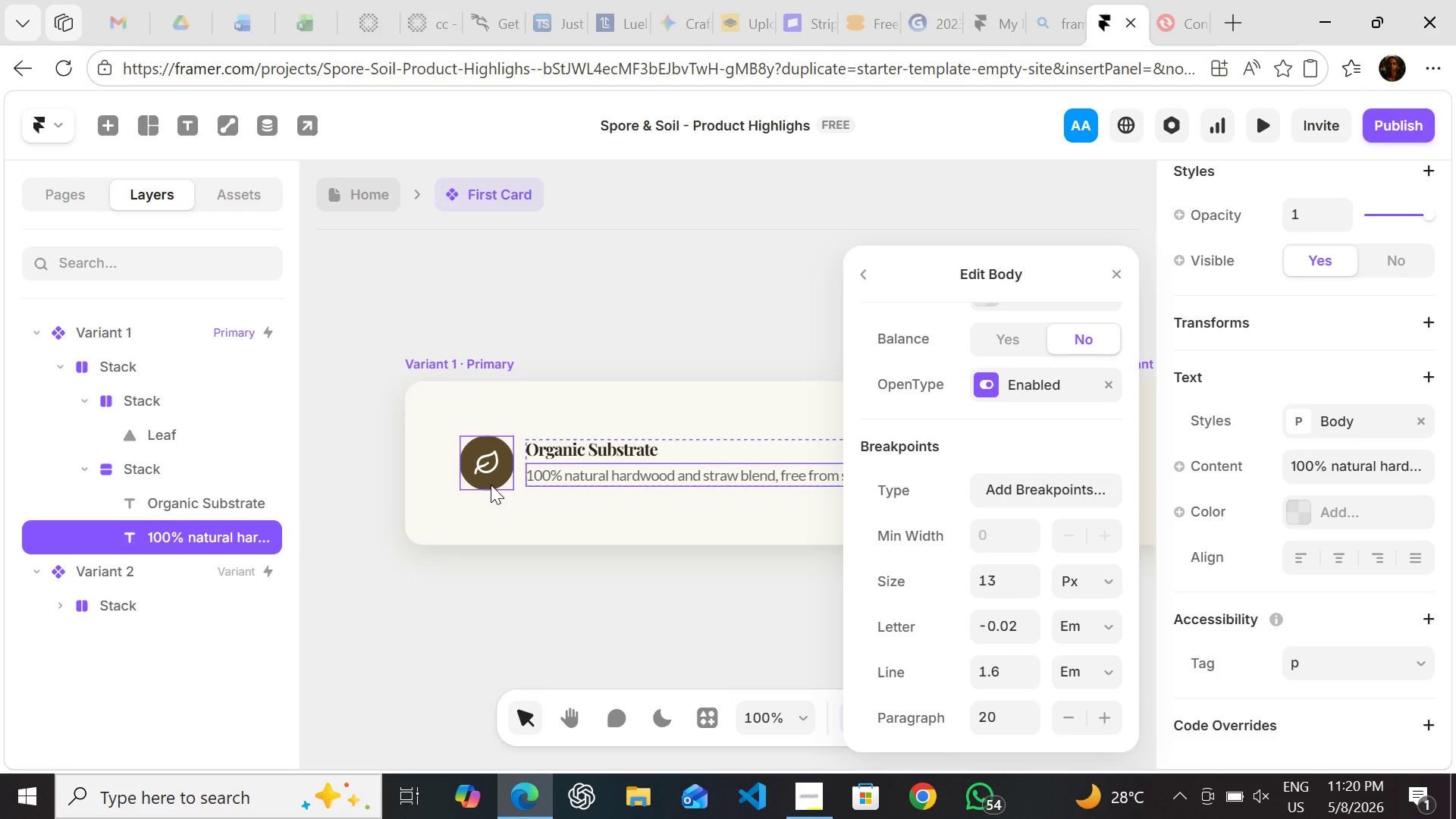 
left_click([491, 485])
 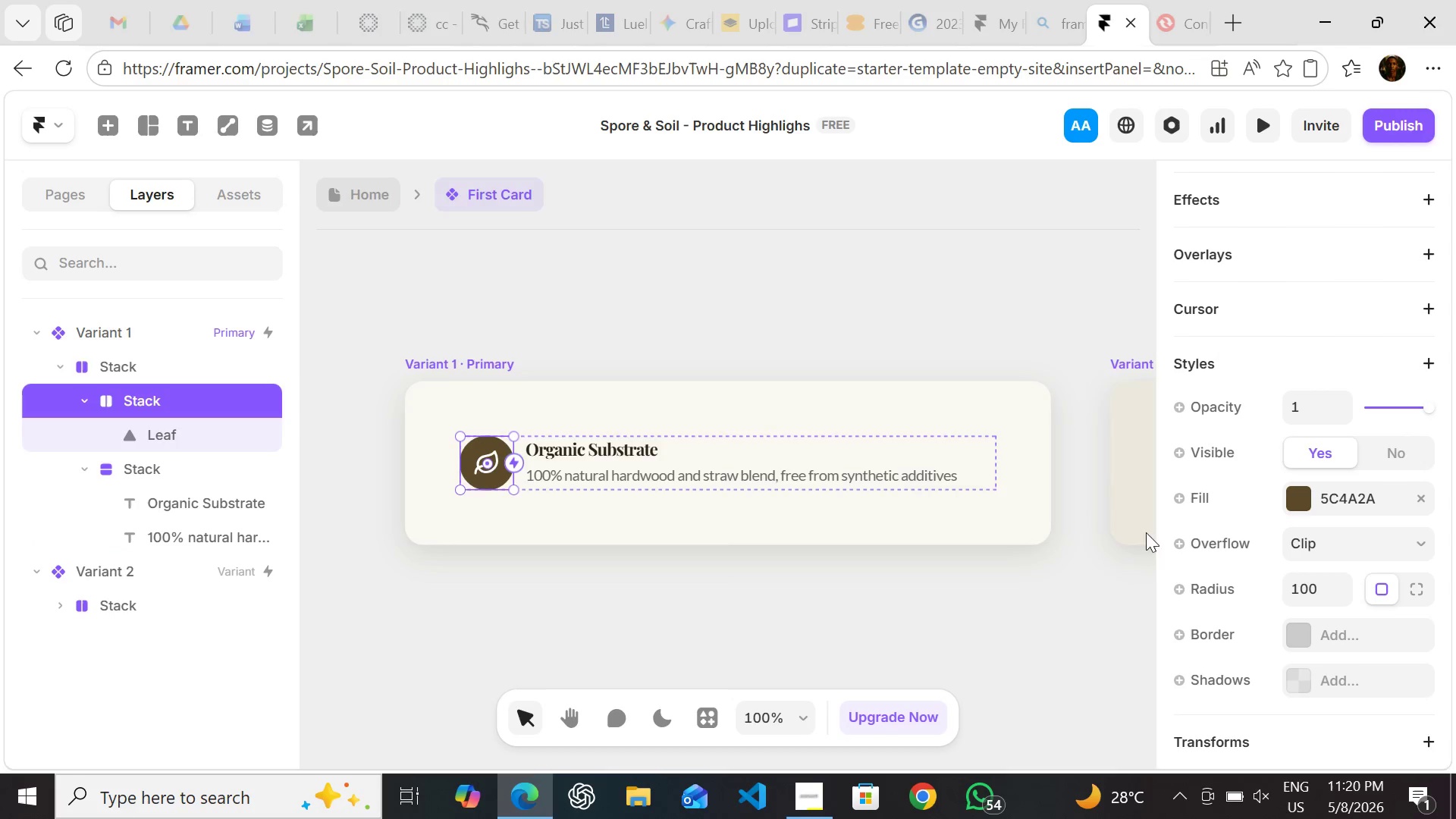 
mouse_move([1283, 546])
 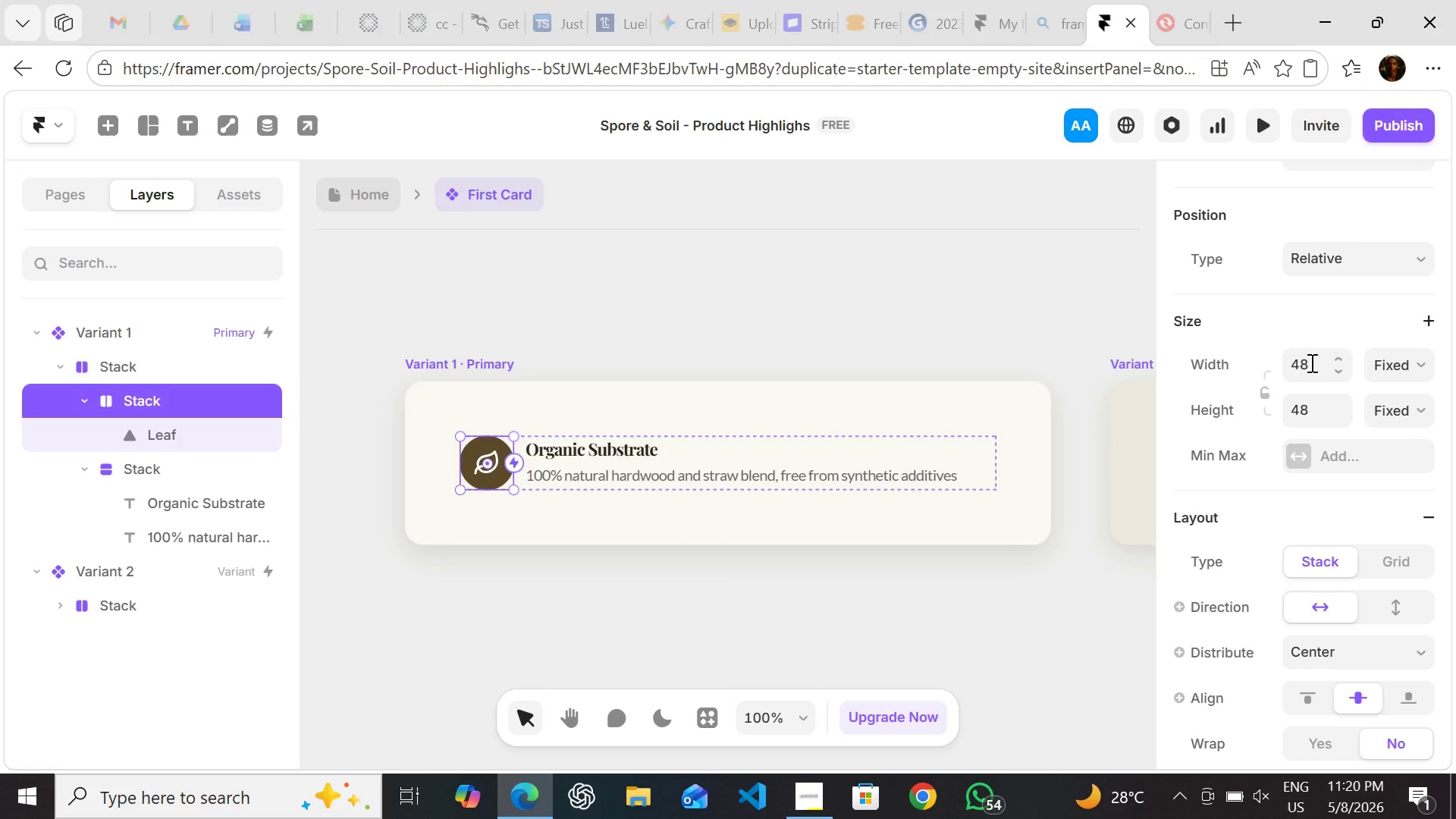 
left_click([1310, 362])
 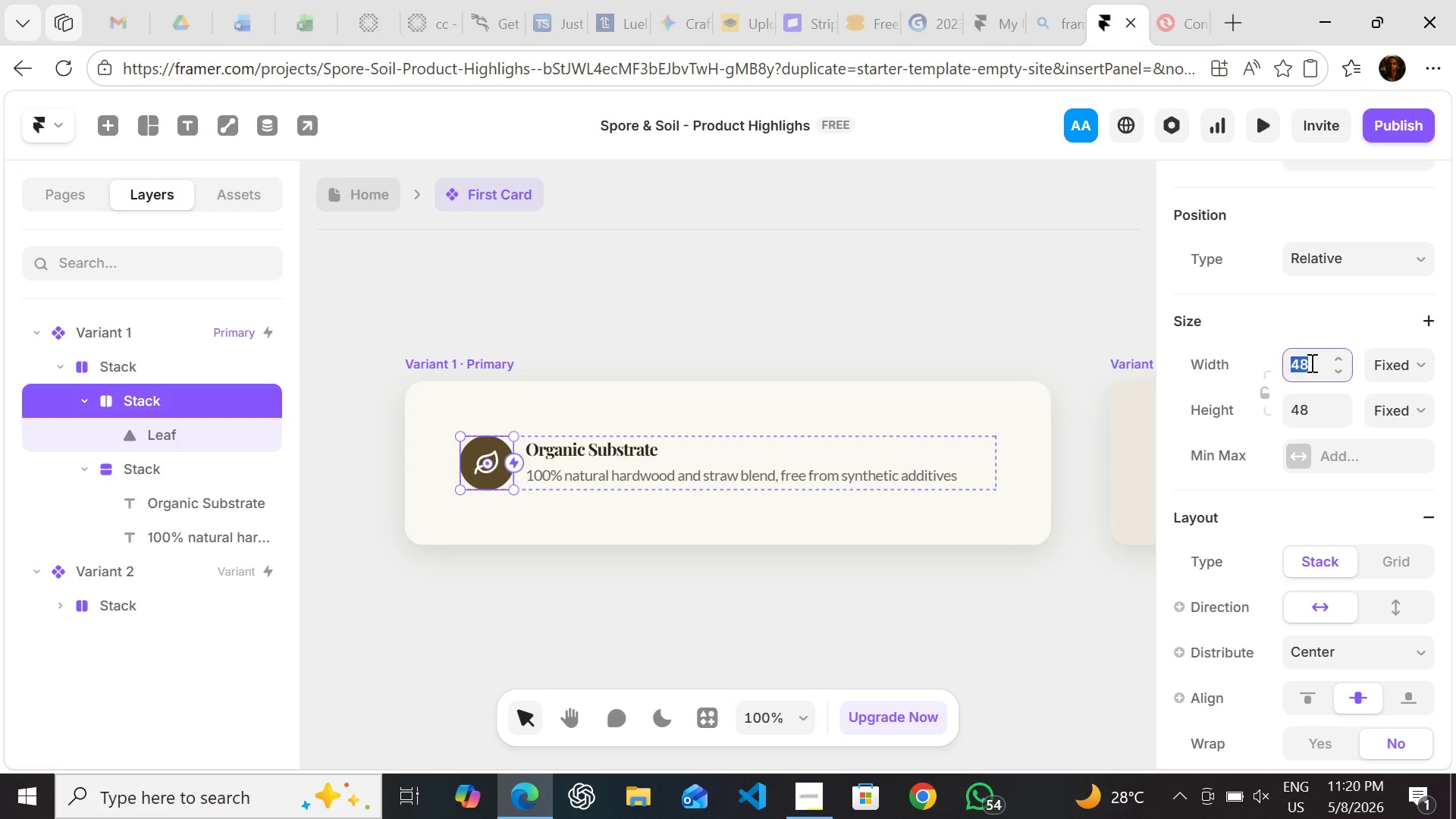 
type(40)
 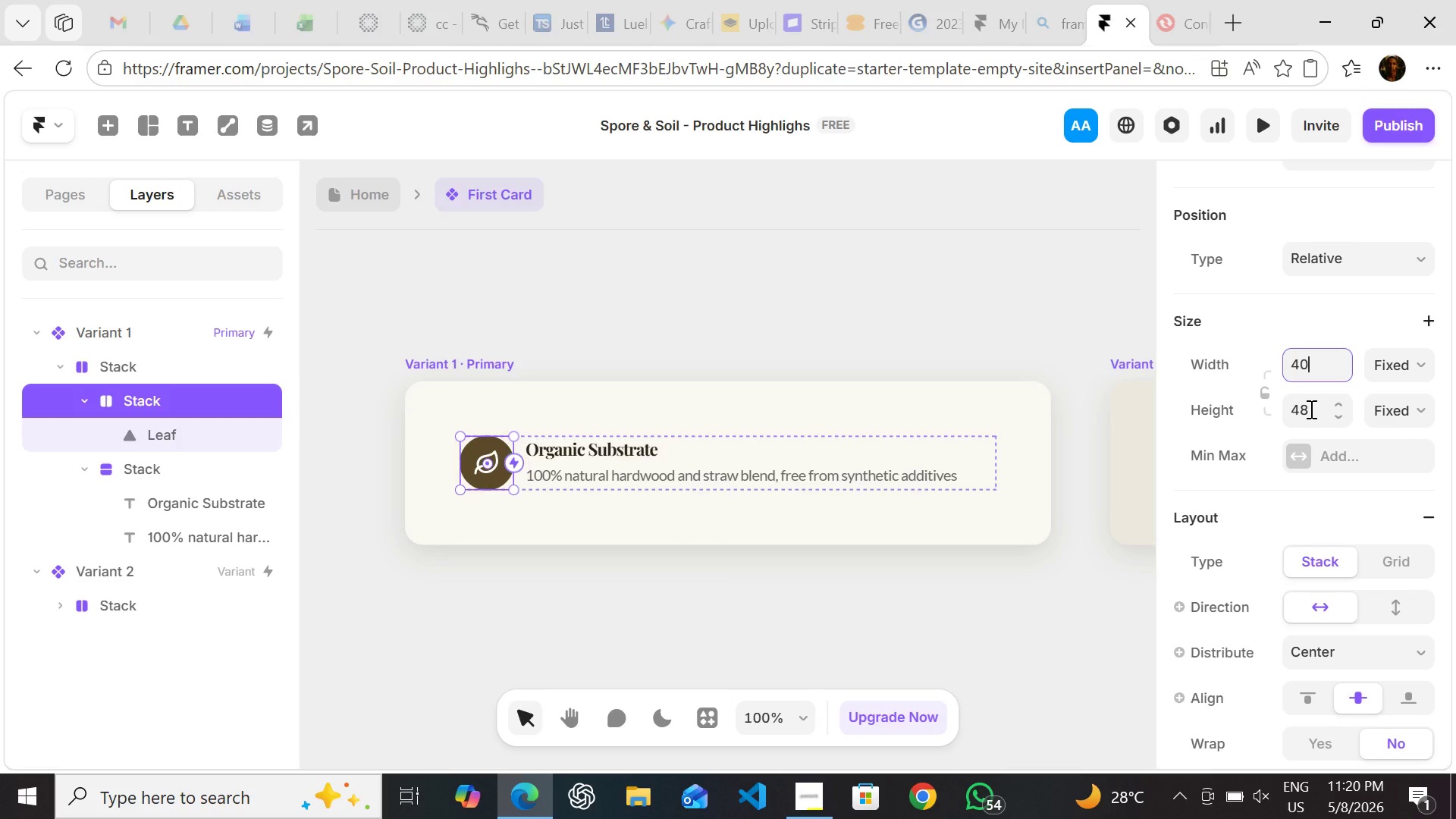 
left_click([1310, 409])
 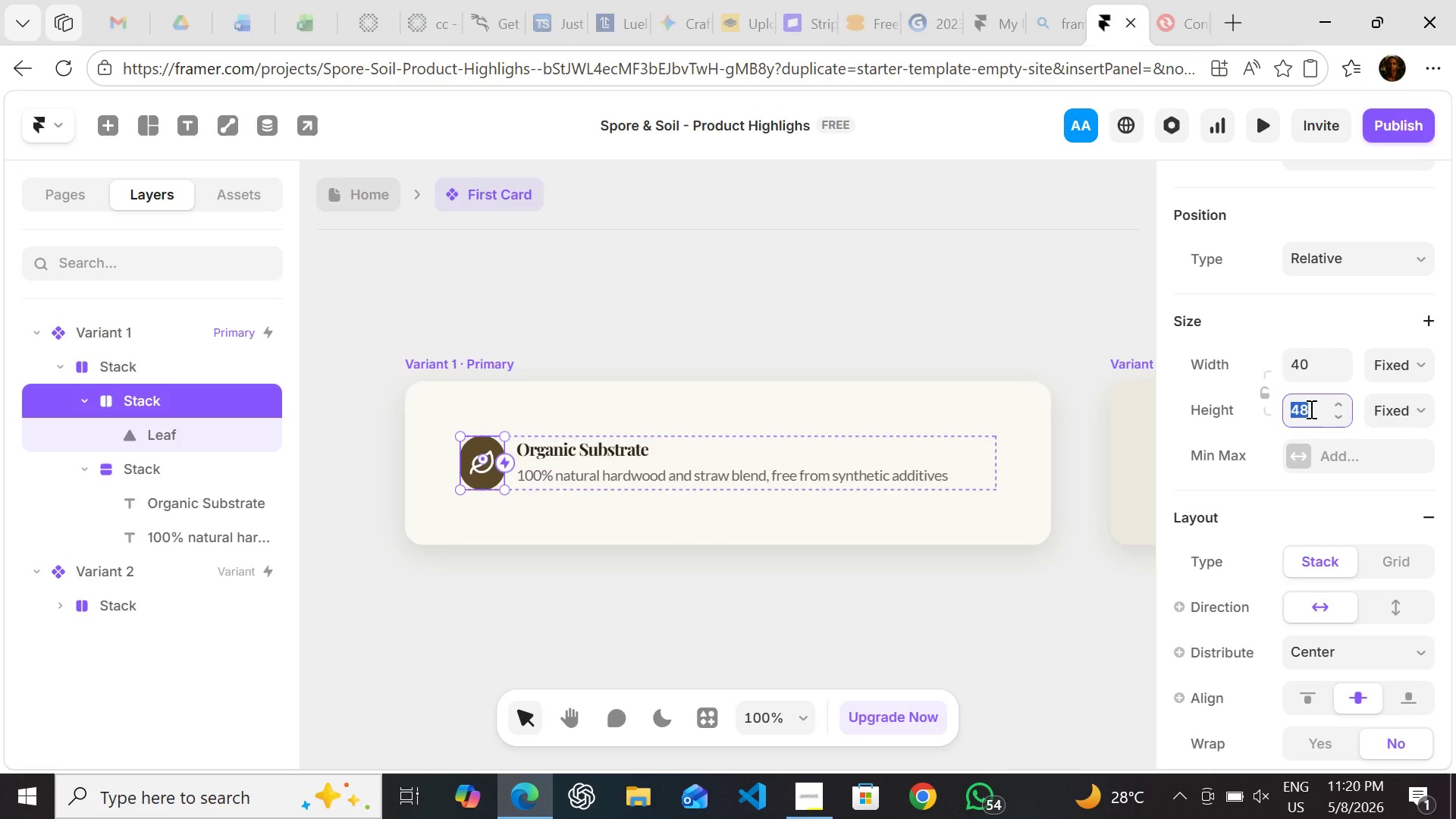 
type(40)
 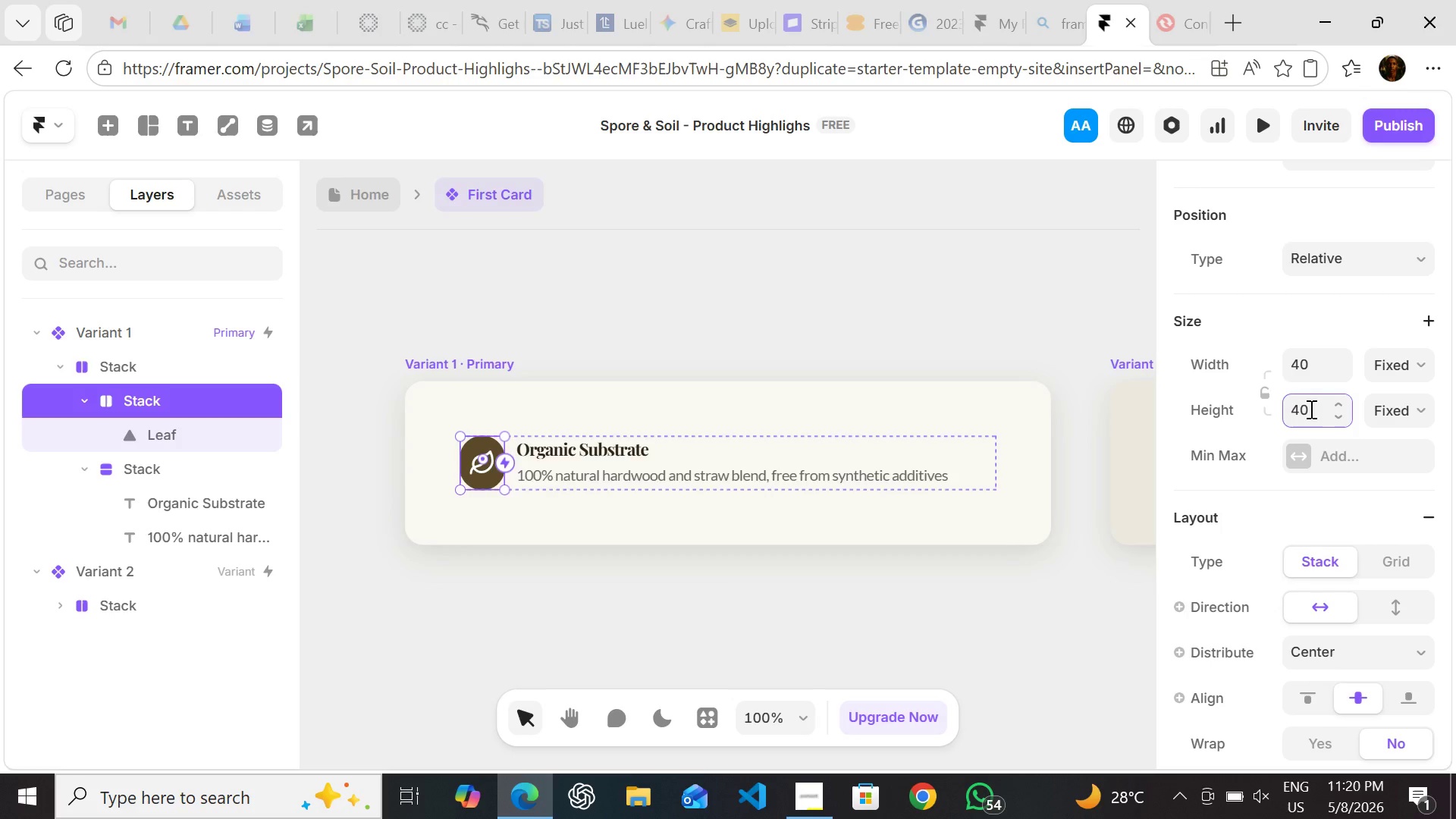 
key(Enter)
 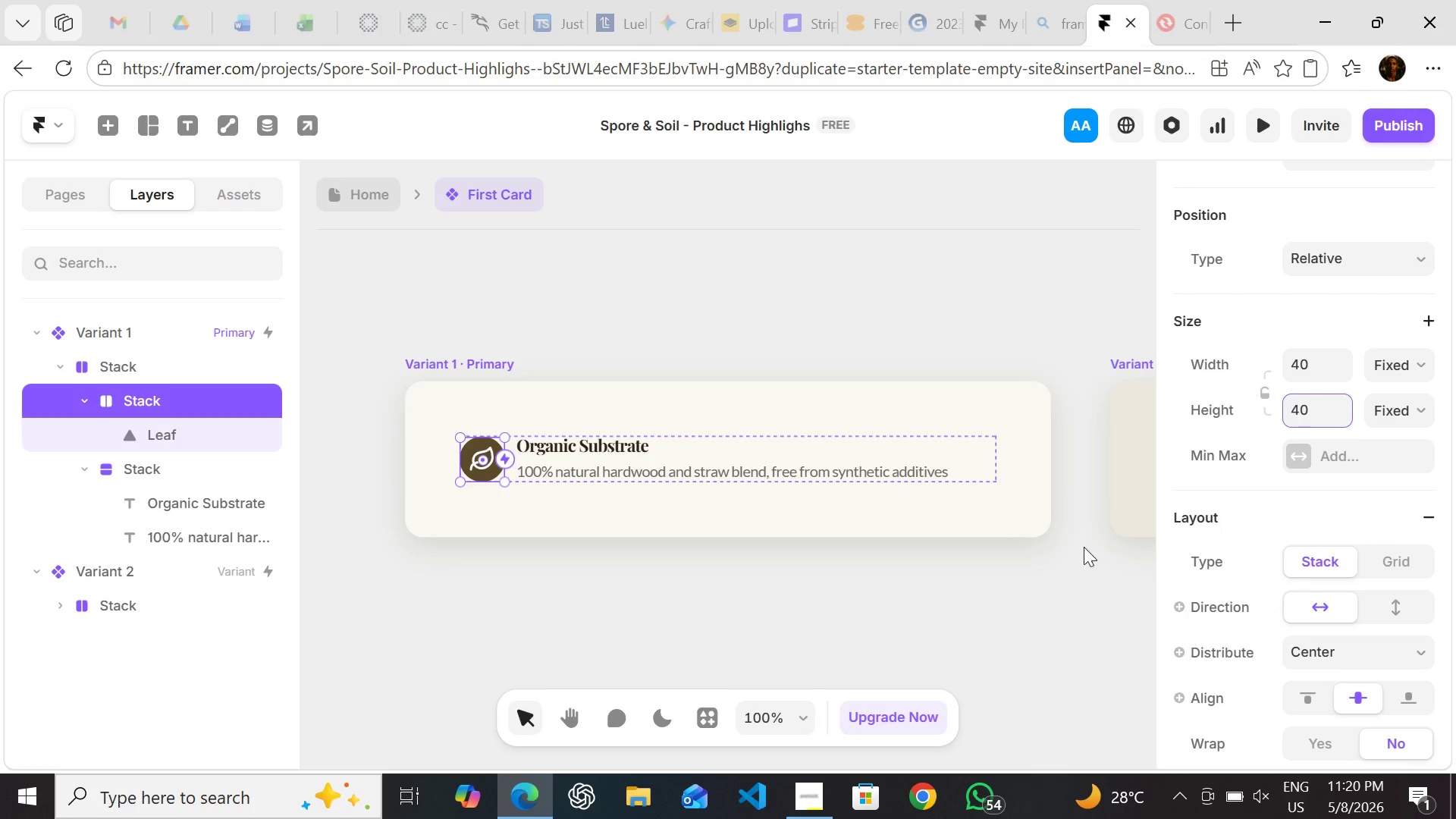 
left_click([977, 570])
 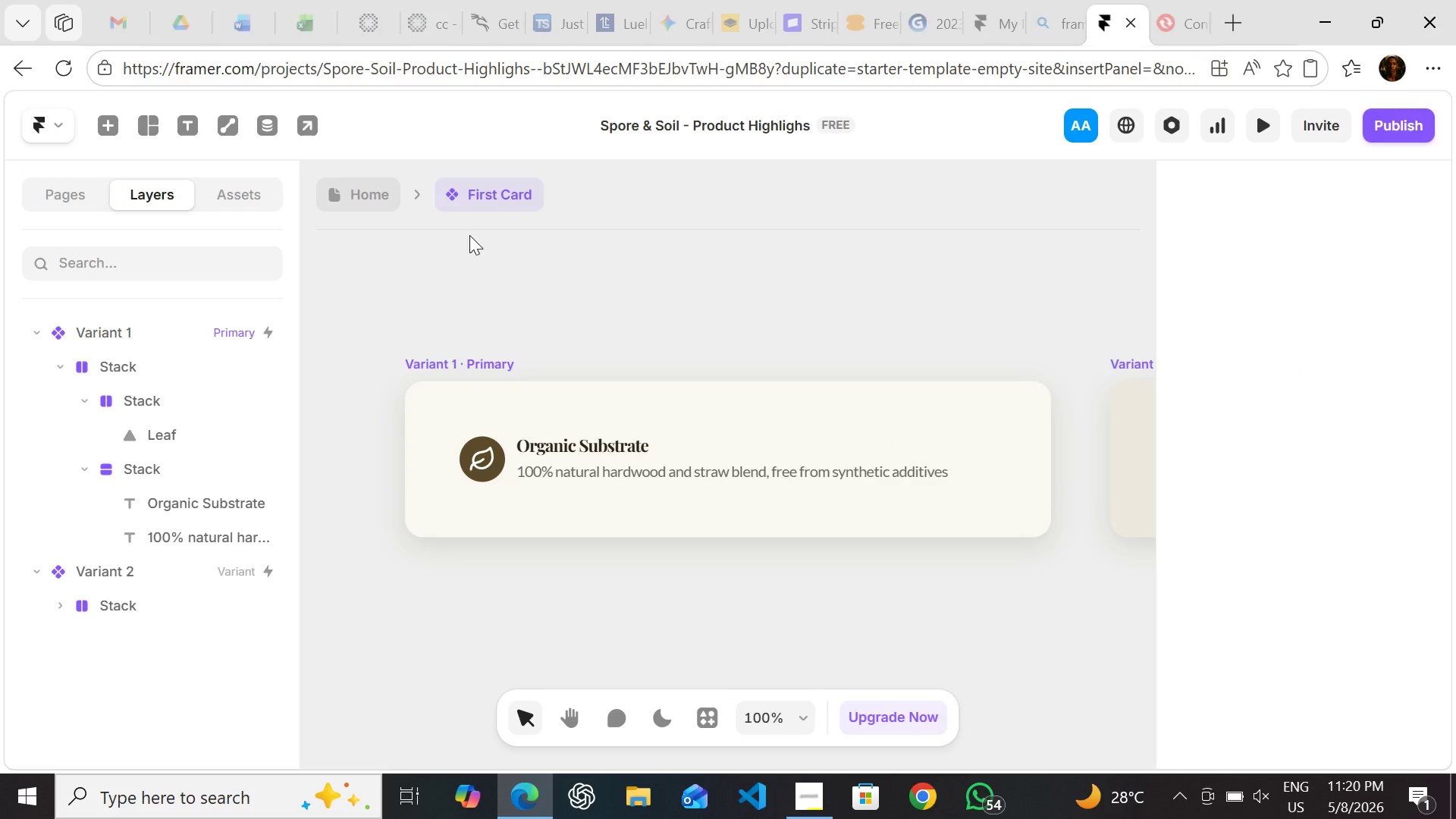 
wait(5.75)
 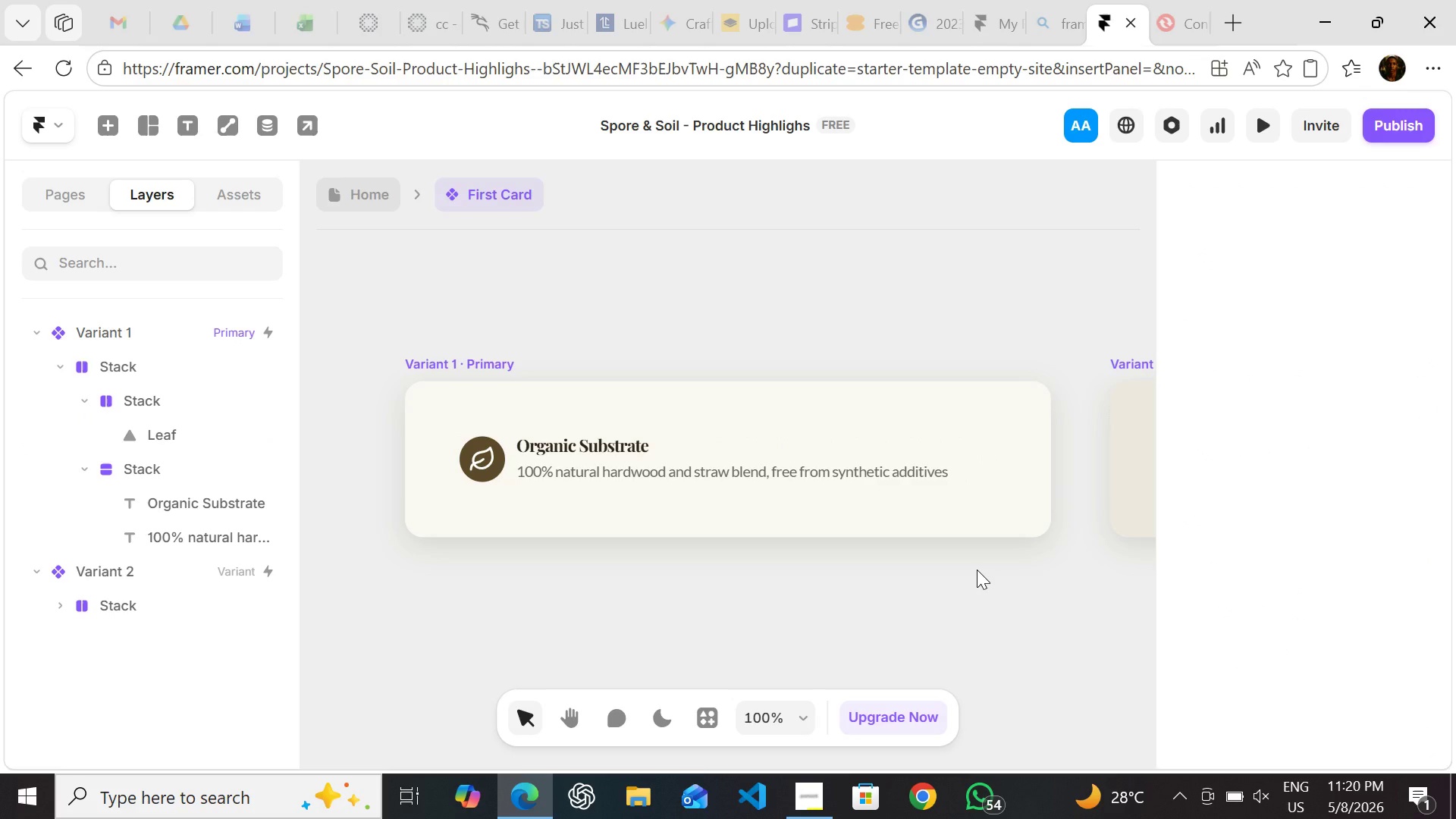 
left_click([370, 194])
 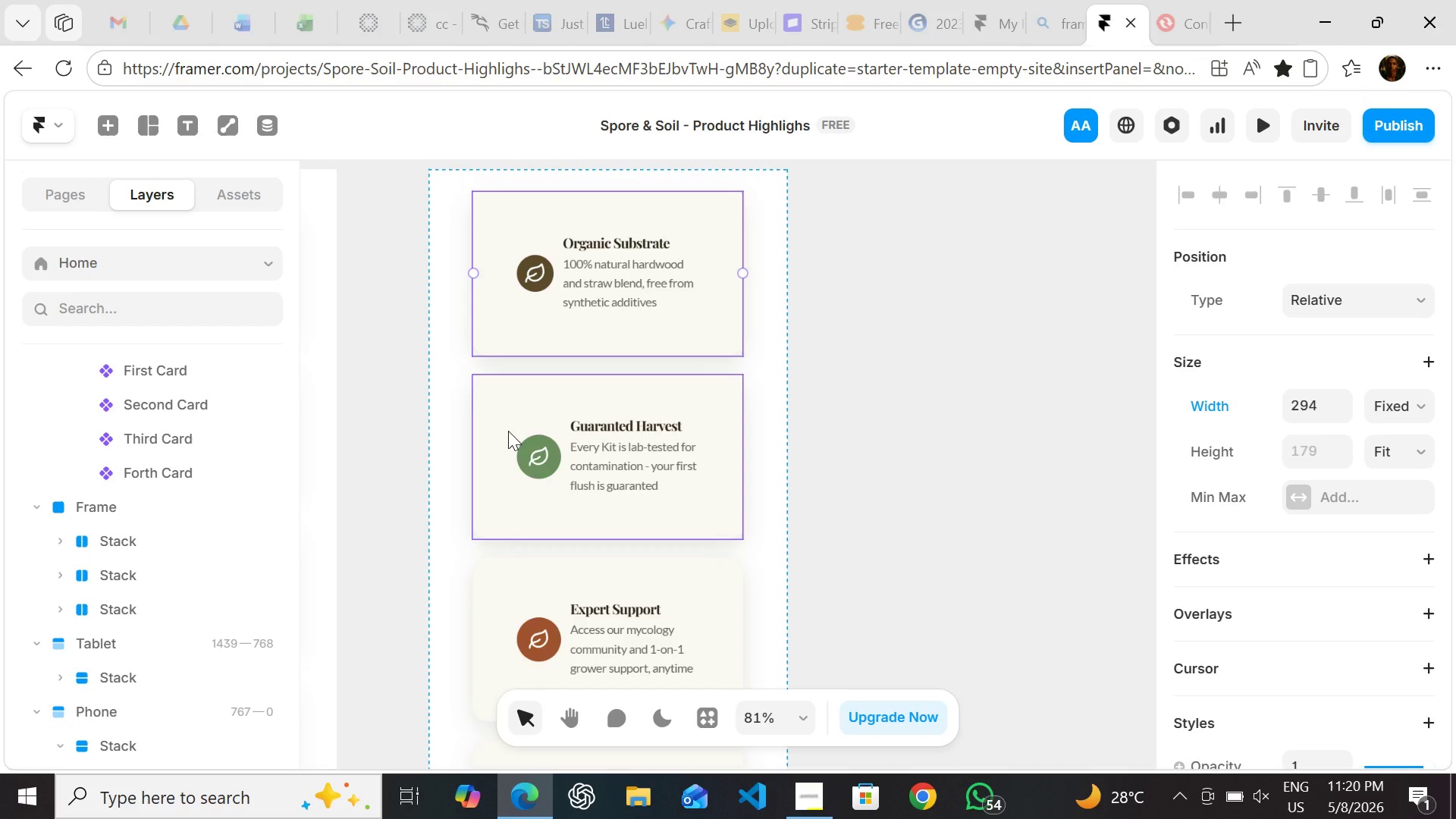 
double_click([508, 431])
 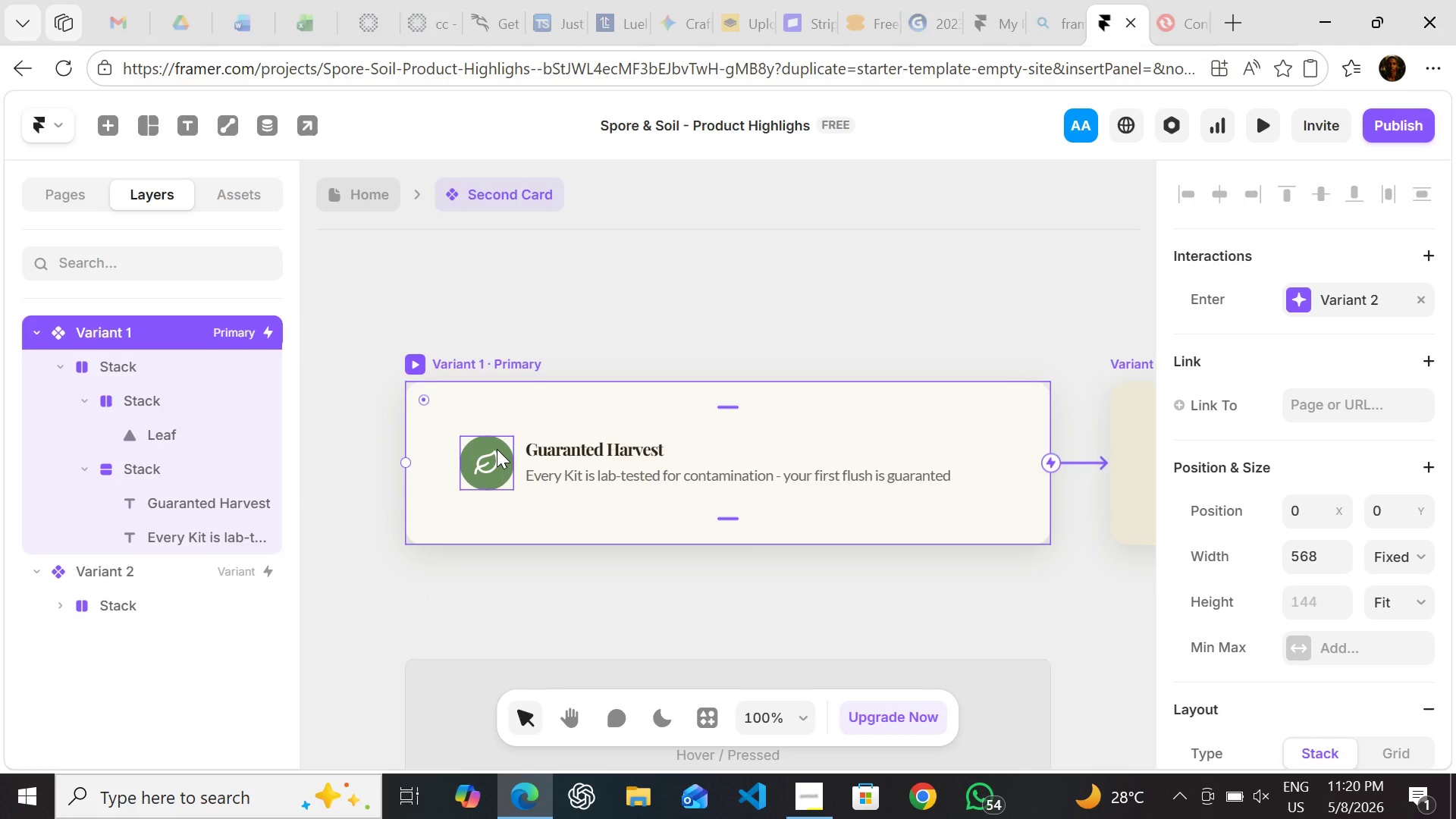 
left_click([497, 449])
 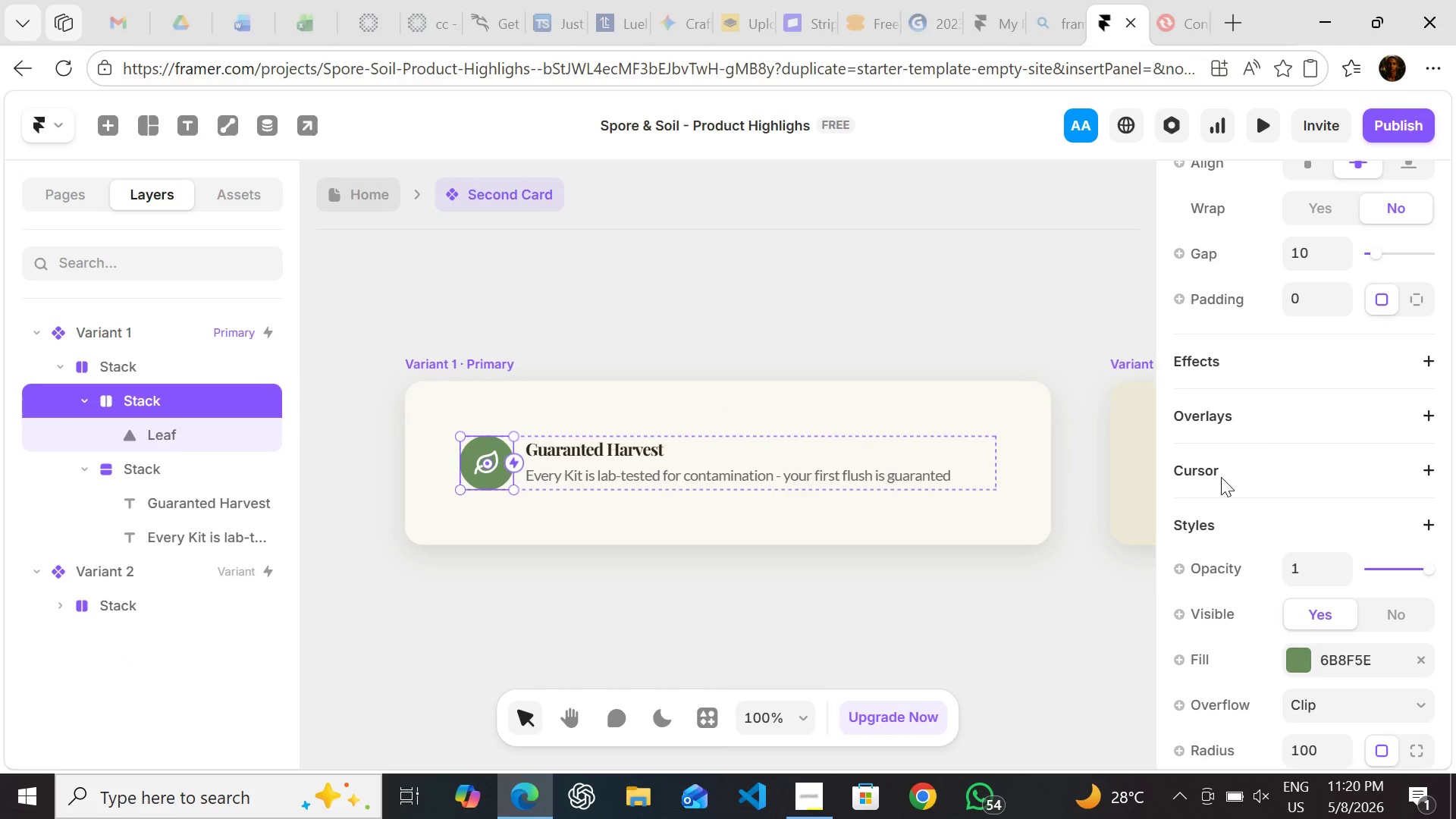 
mouse_move([1324, 406])
 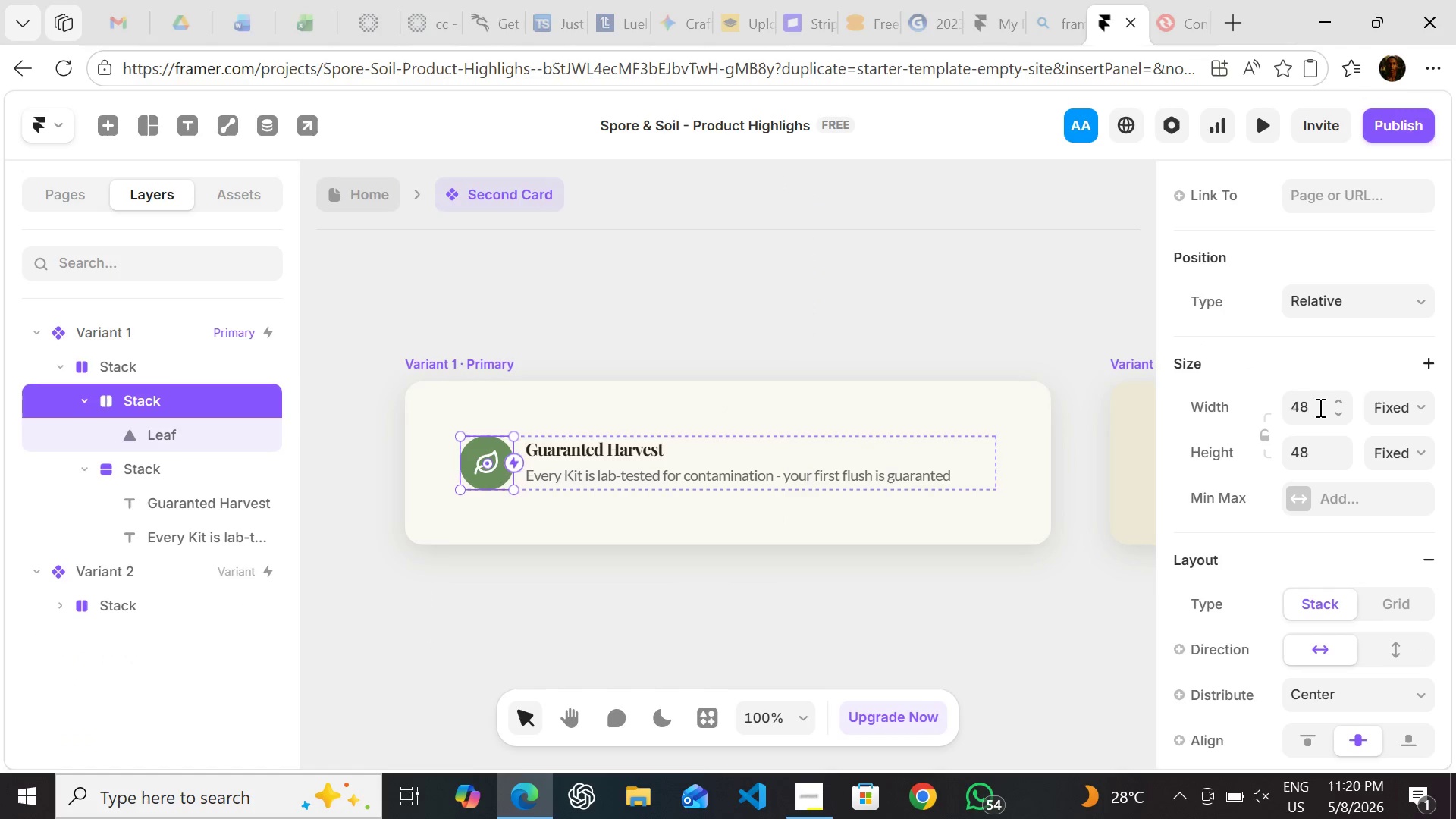 
left_click([1319, 407])
 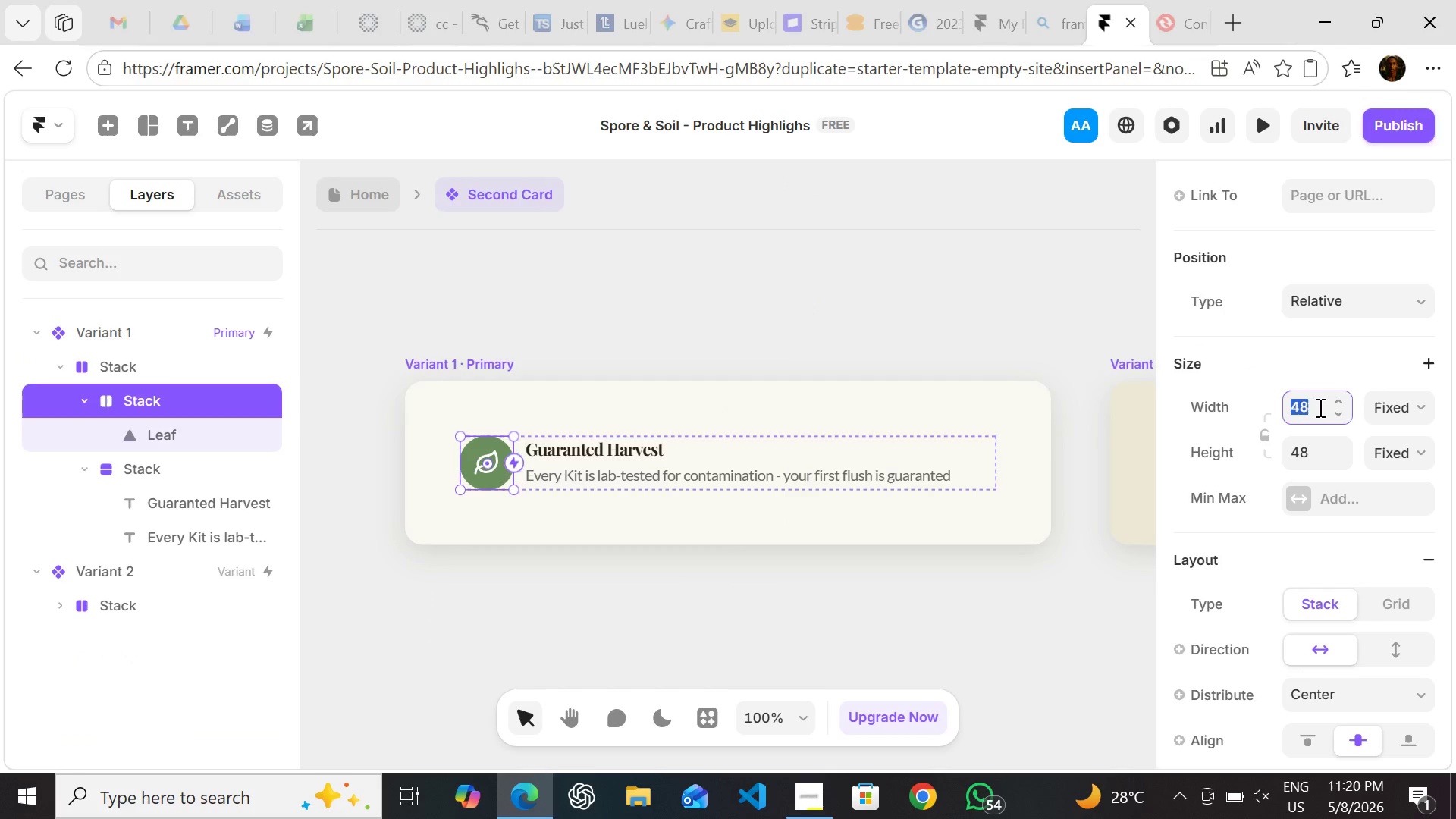 
type(40)
 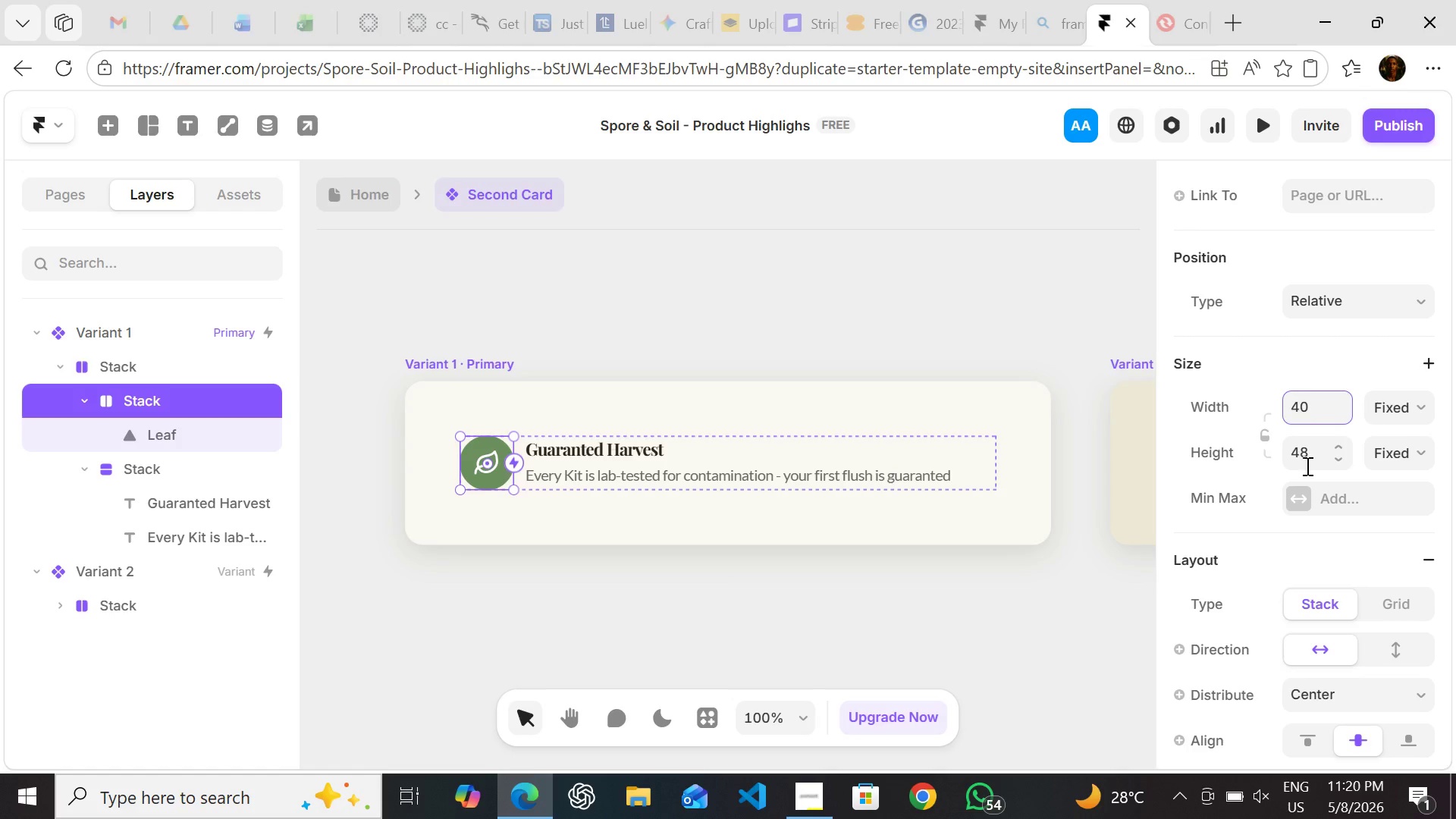 
left_click([1306, 466])
 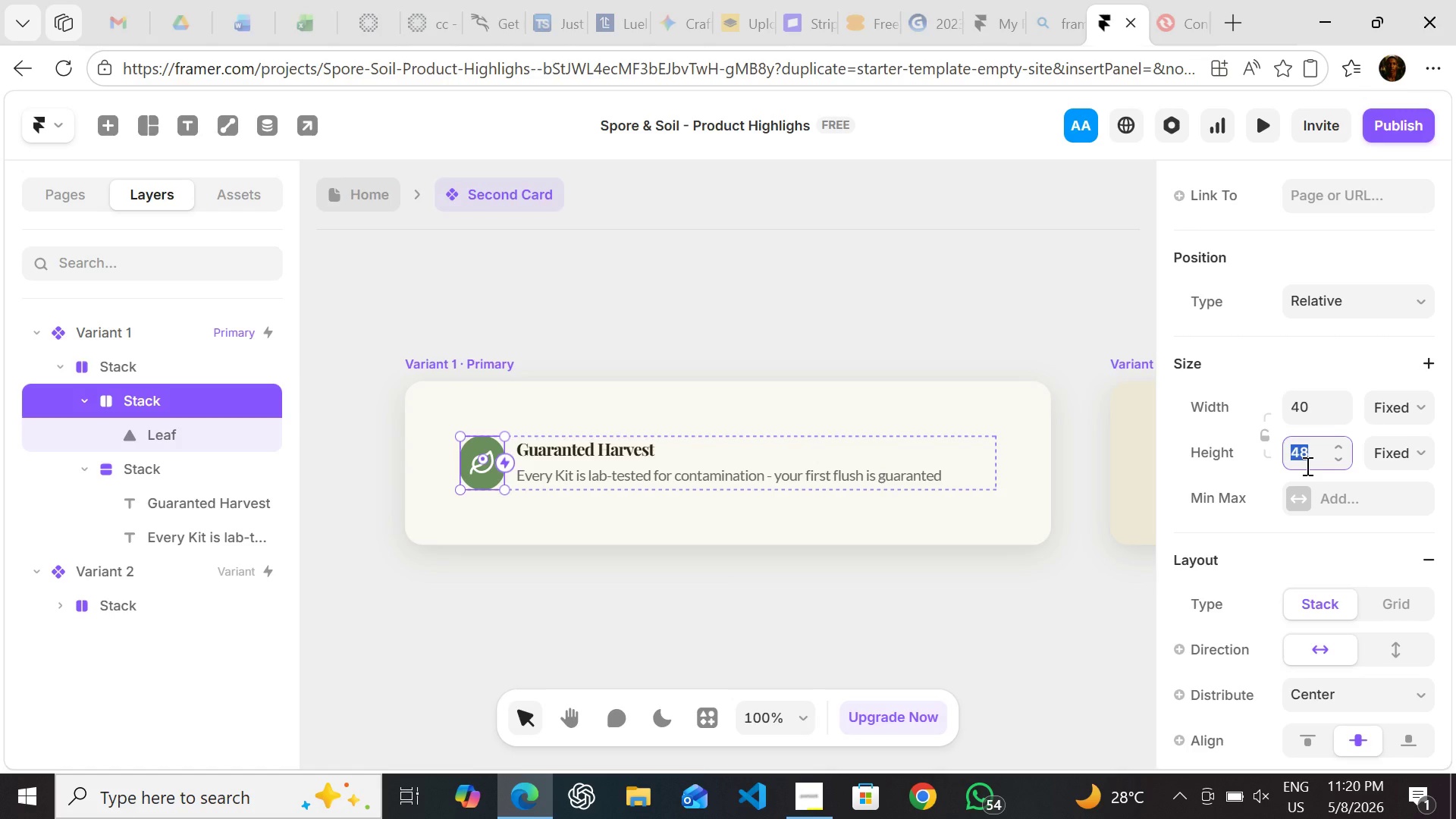 
type(40)
 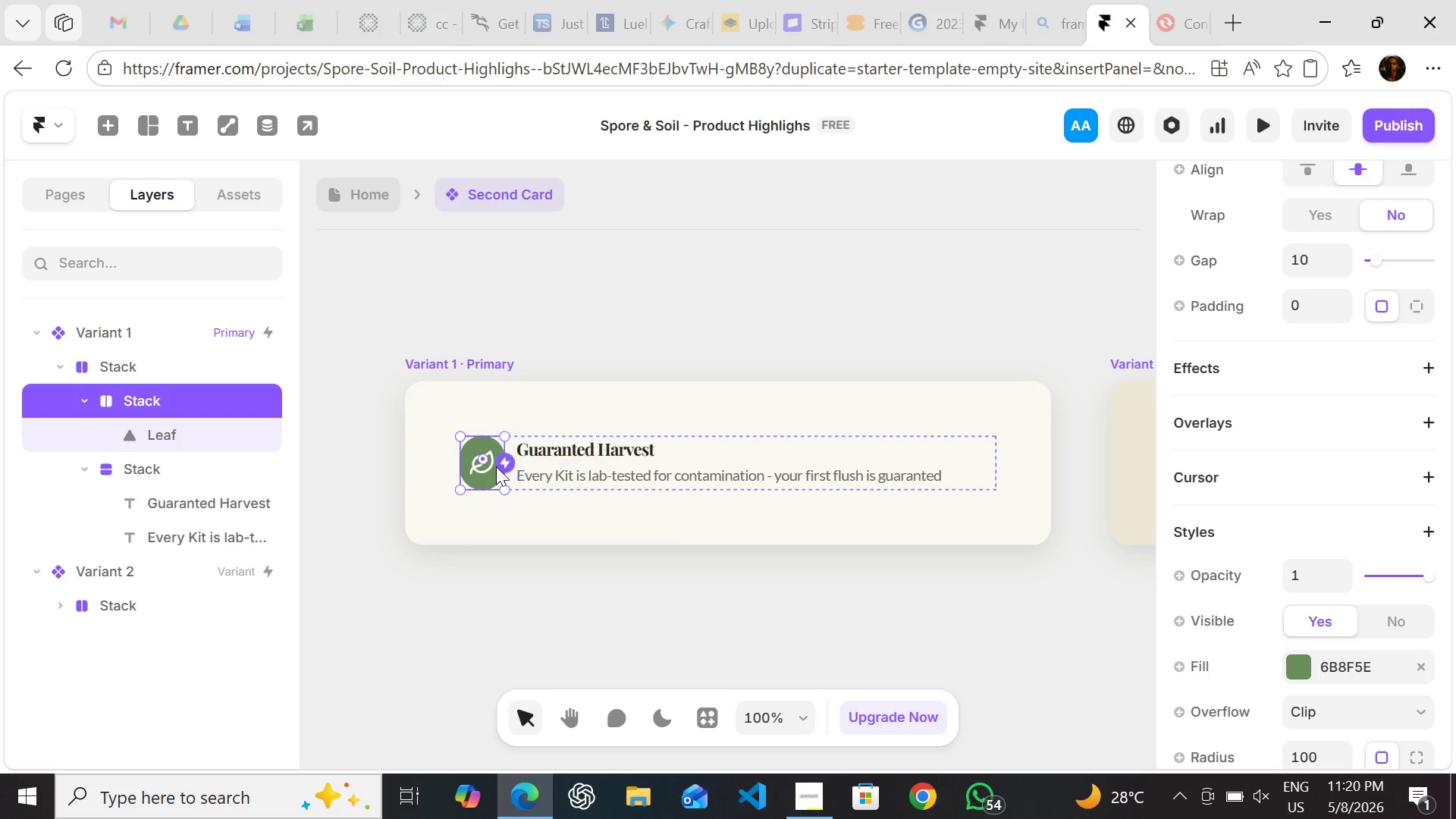 
left_click([570, 448])
 